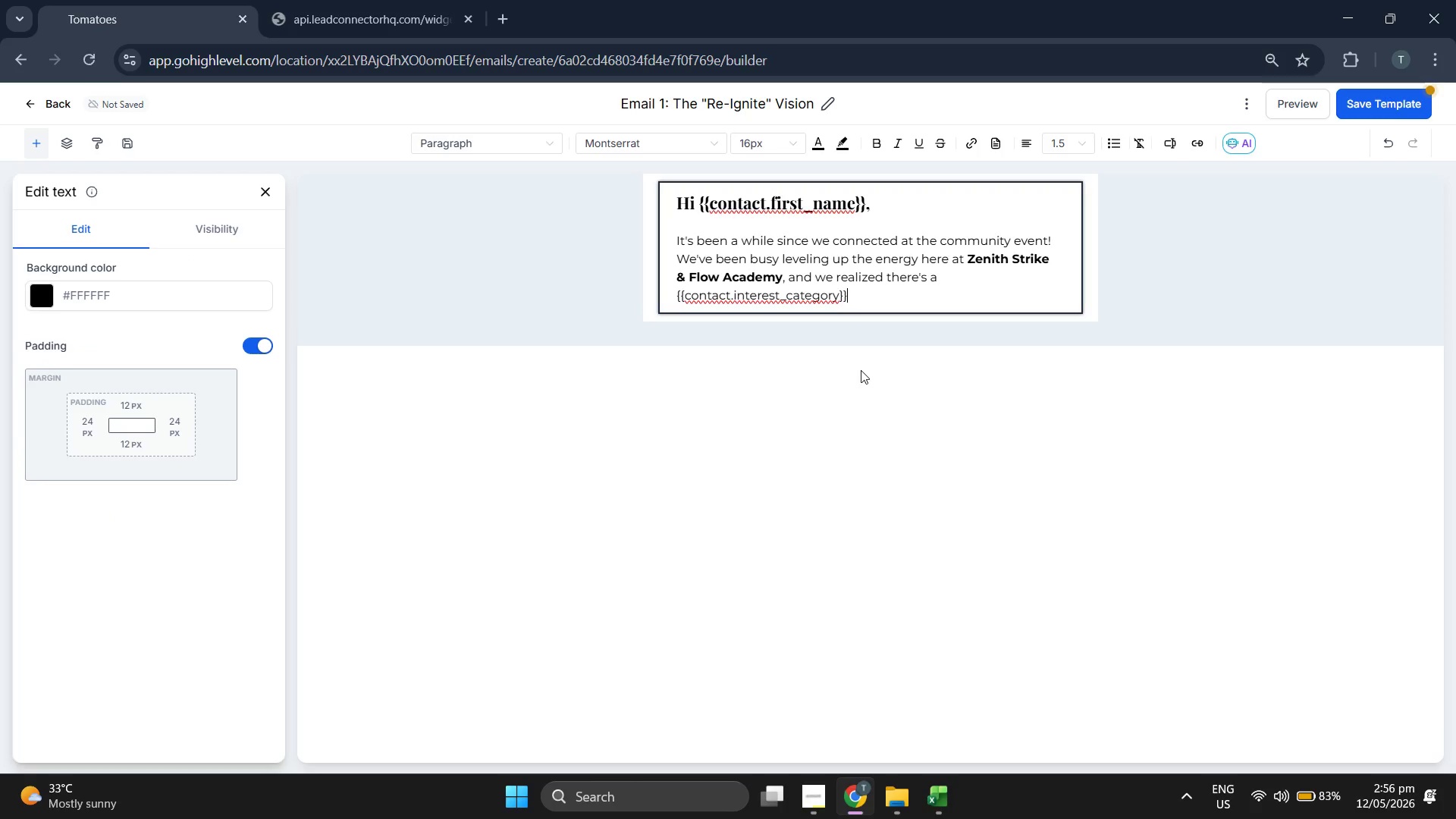 
wait(5.2)
 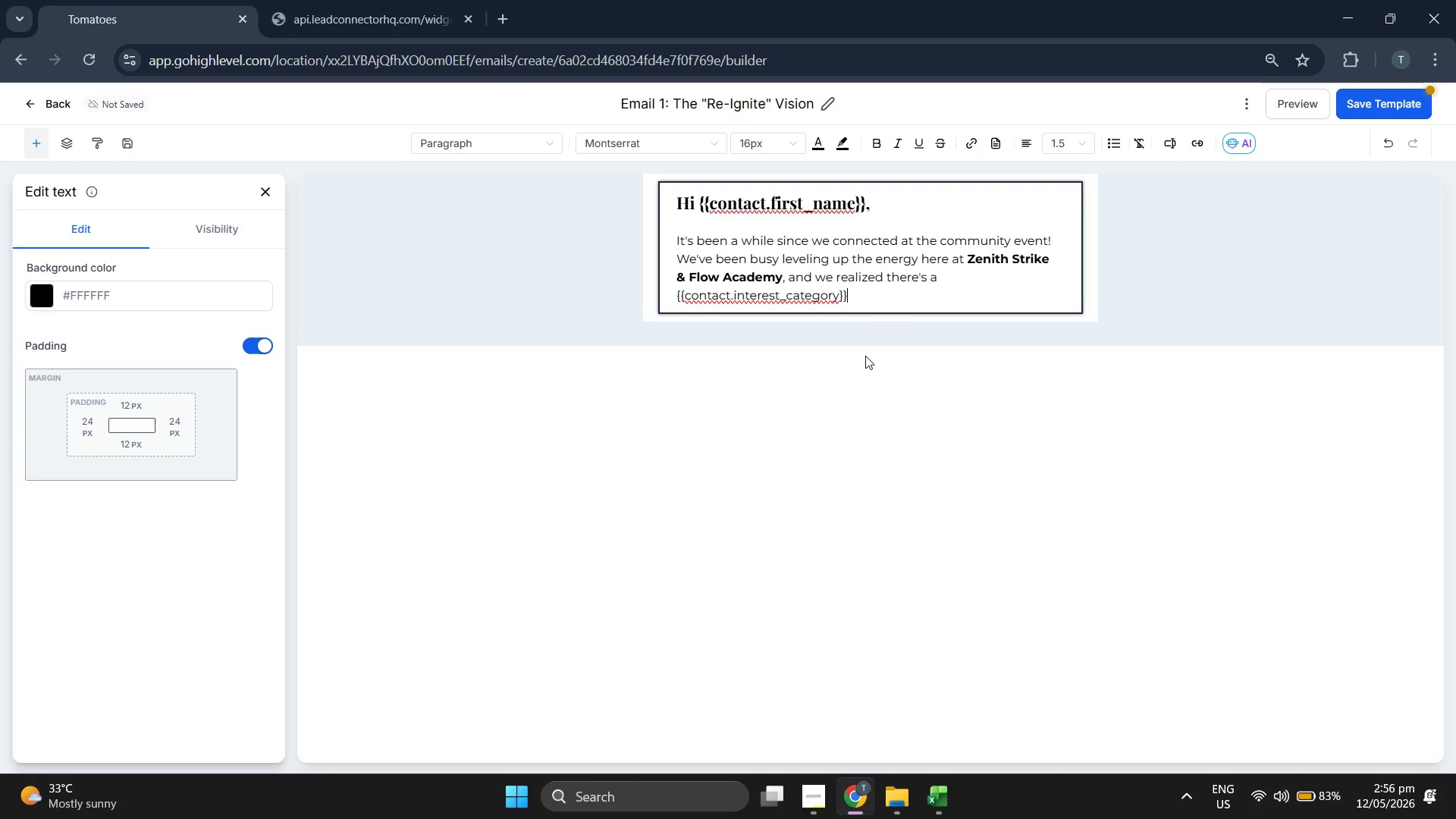 
left_click([1298, 99])
 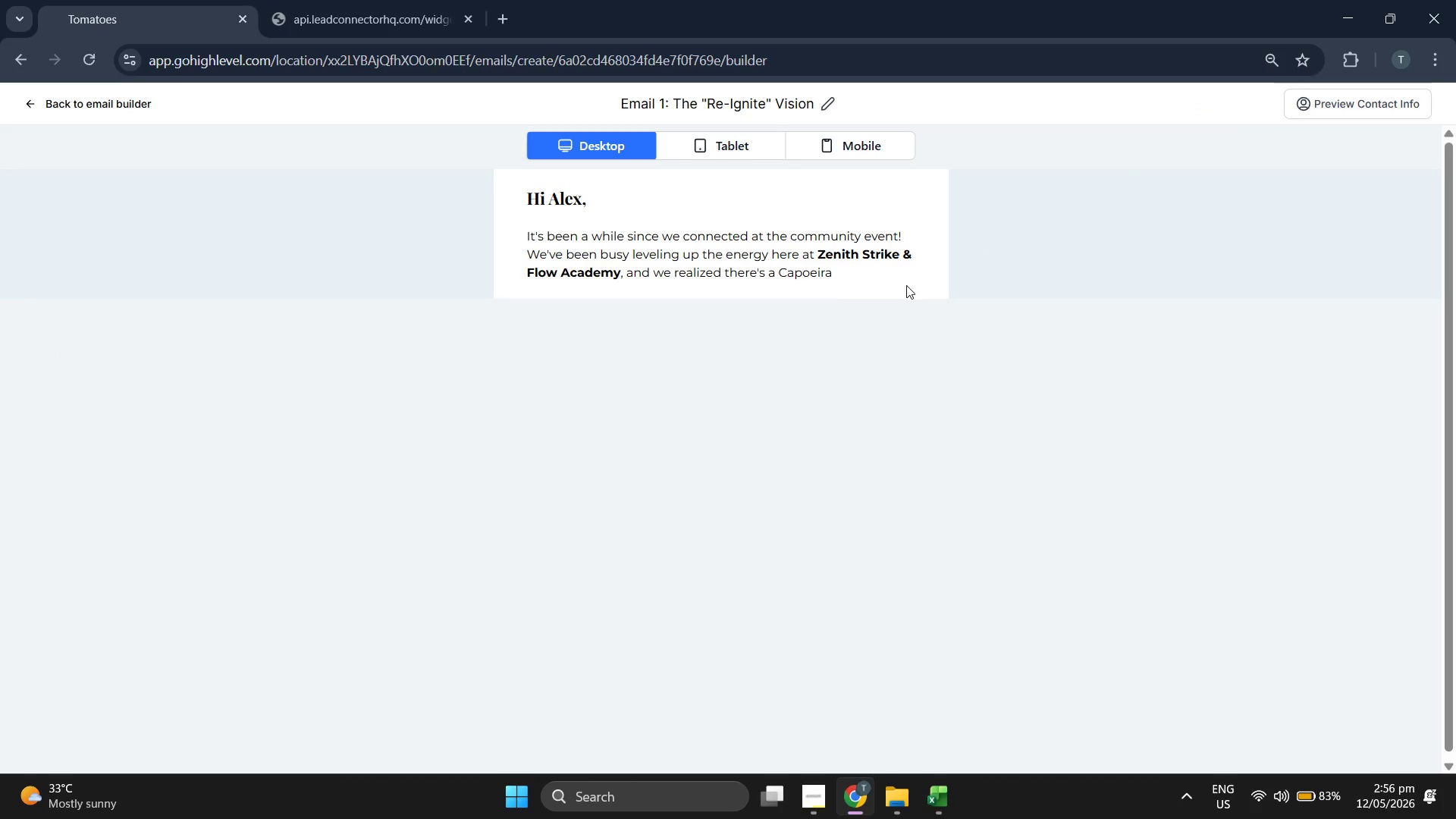 
left_click([877, 140])
 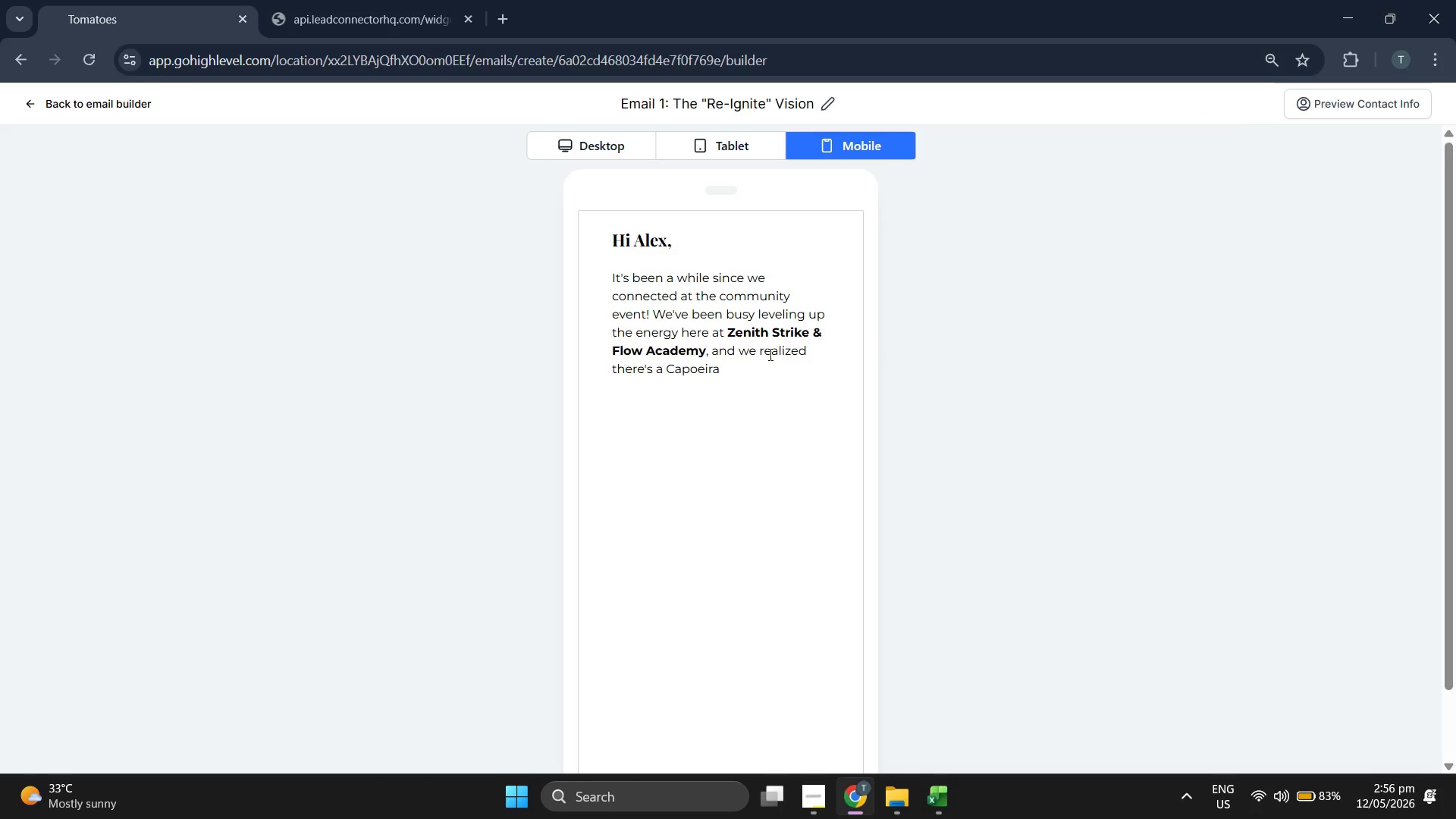 
double_click([667, 290])
 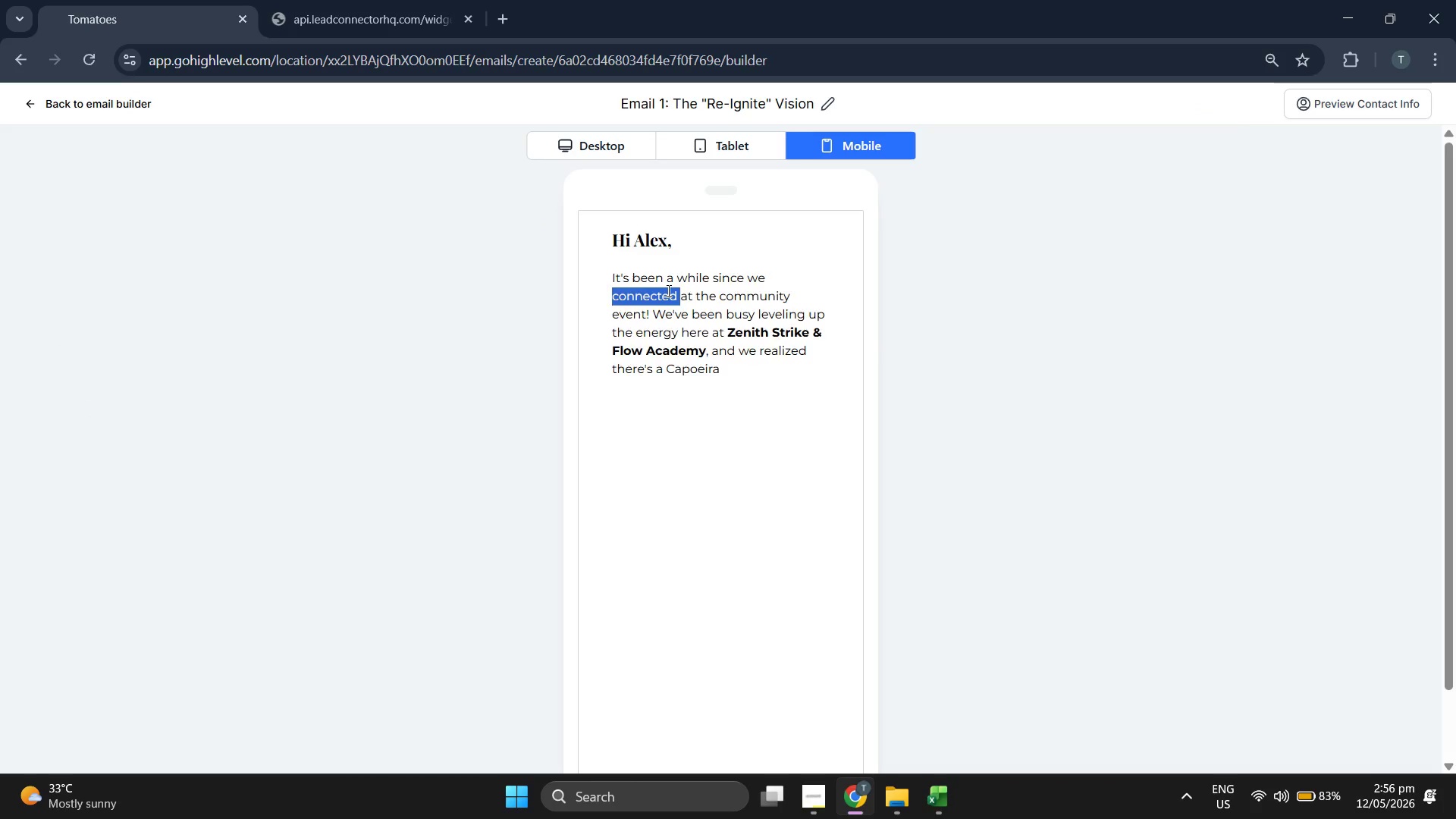 
triple_click([667, 290])
 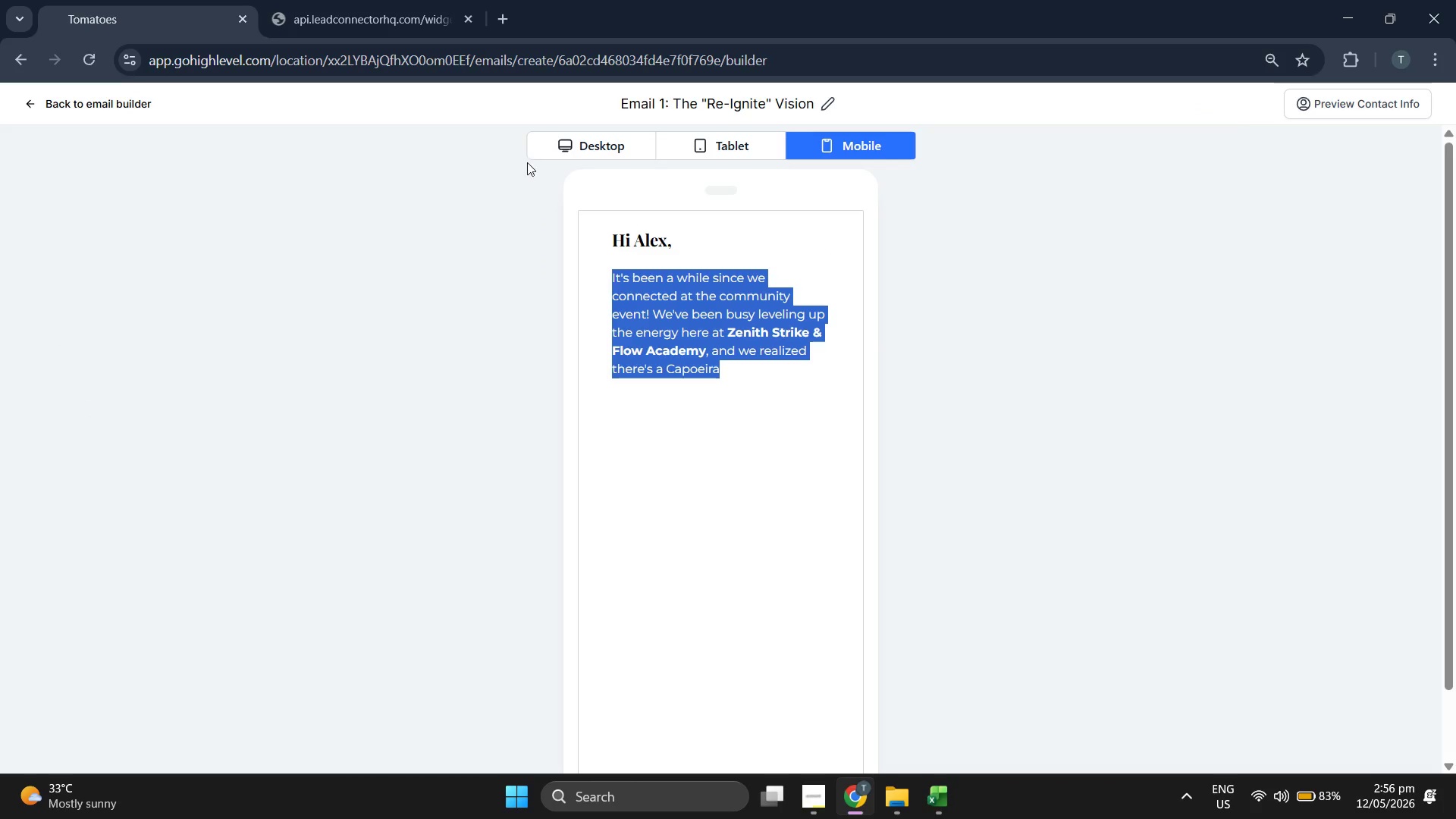 
left_click([570, 143])
 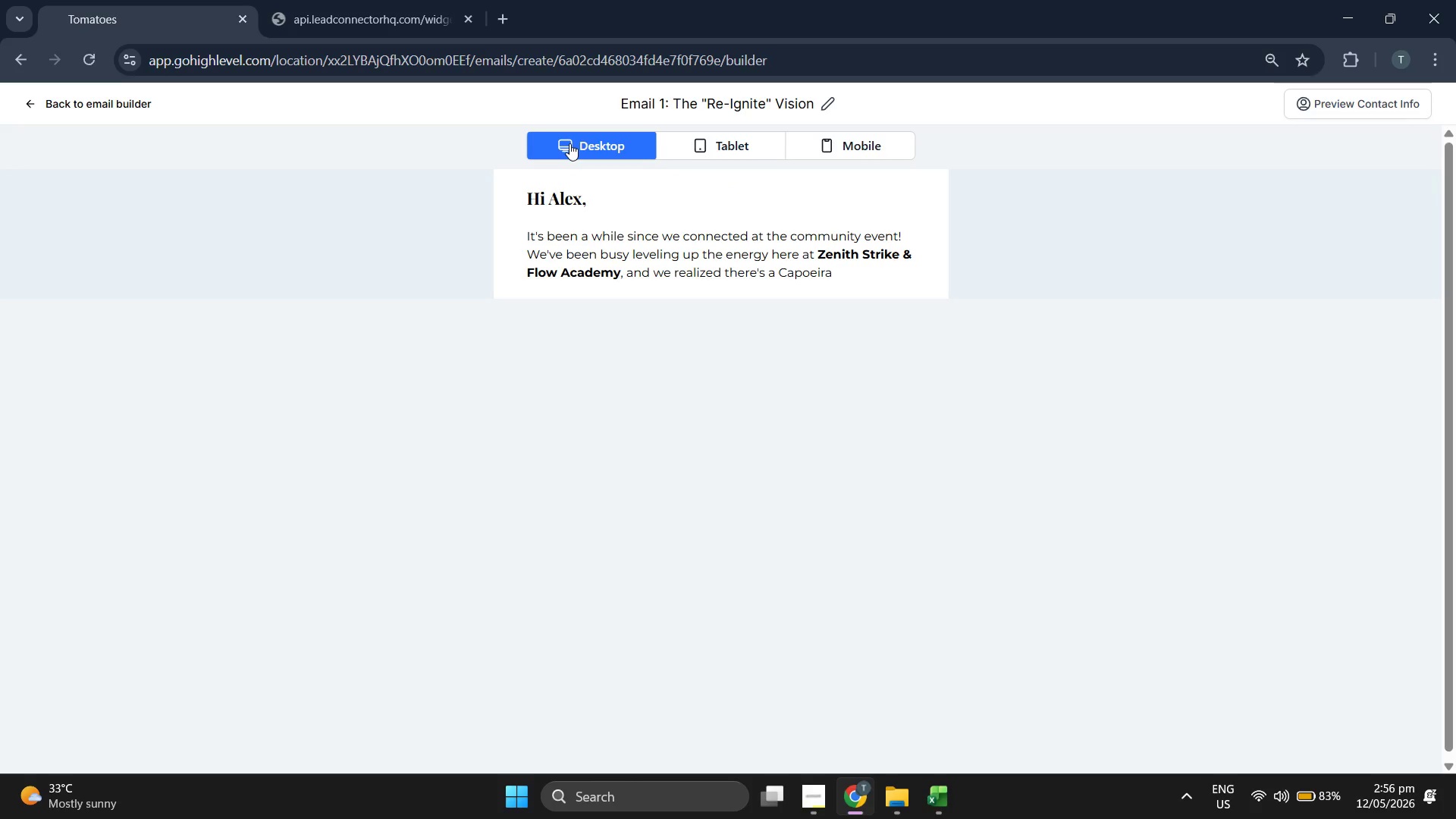 
left_click([396, 203])
 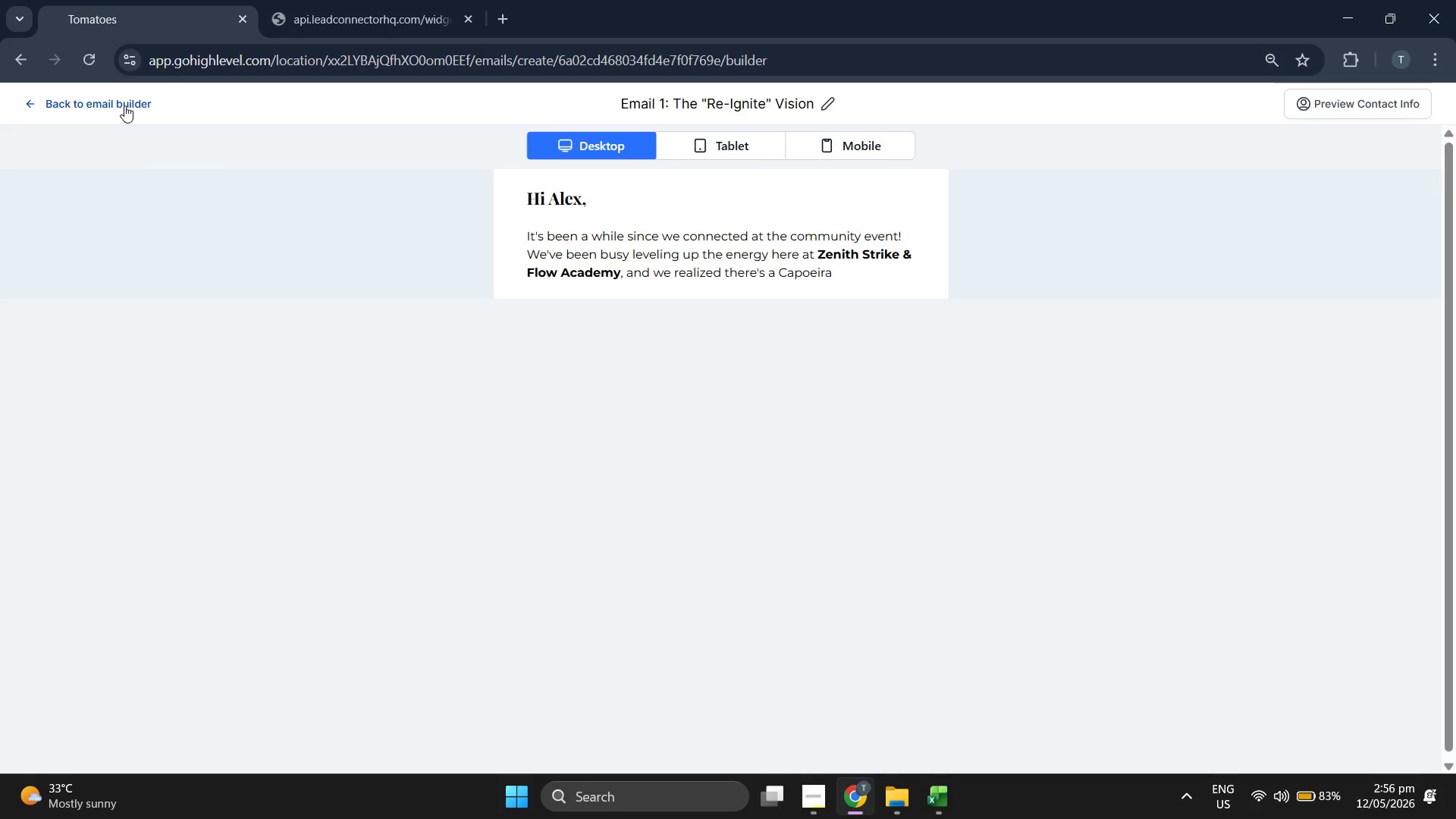 
left_click([124, 105])
 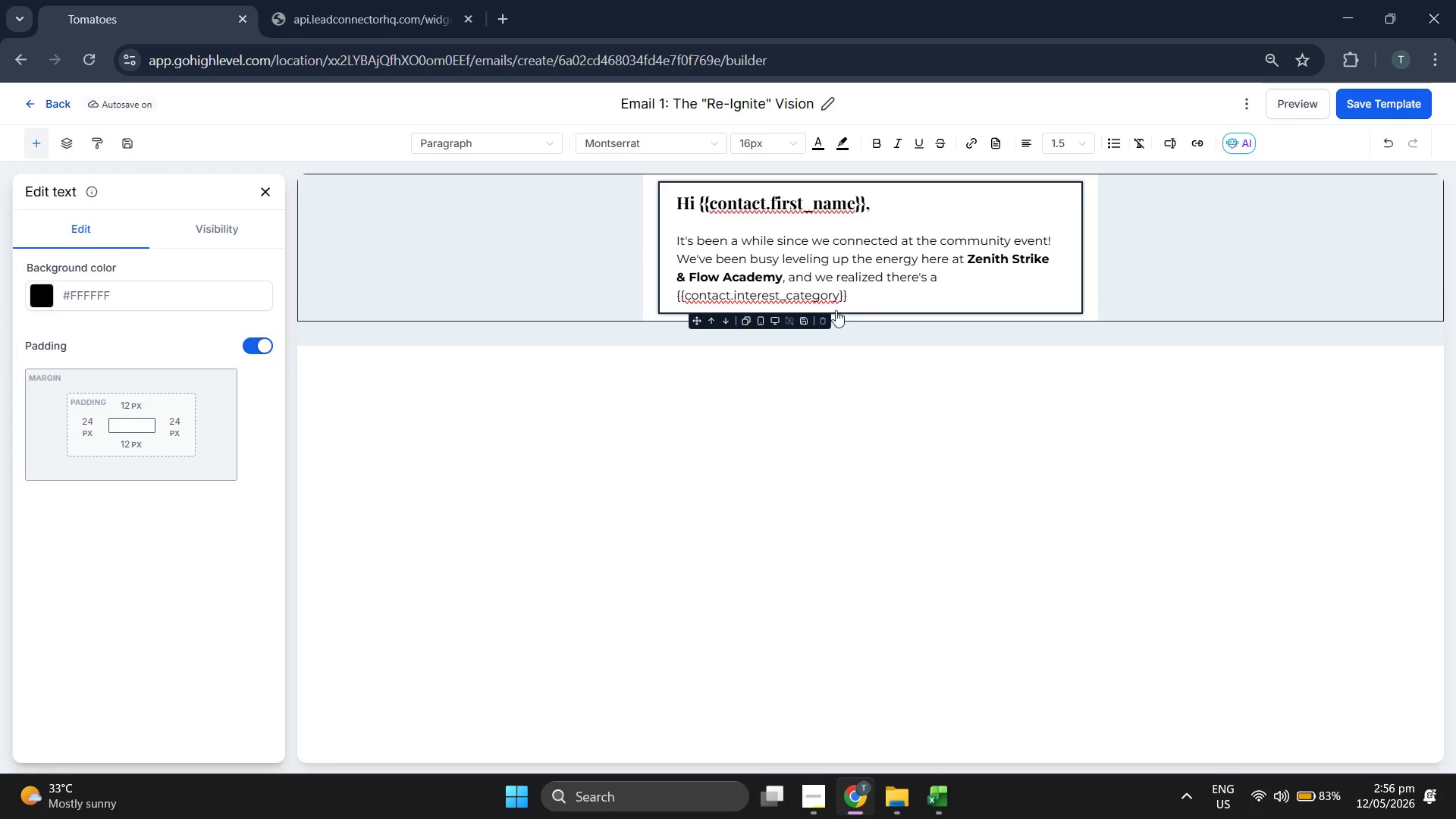 
left_click([887, 288])
 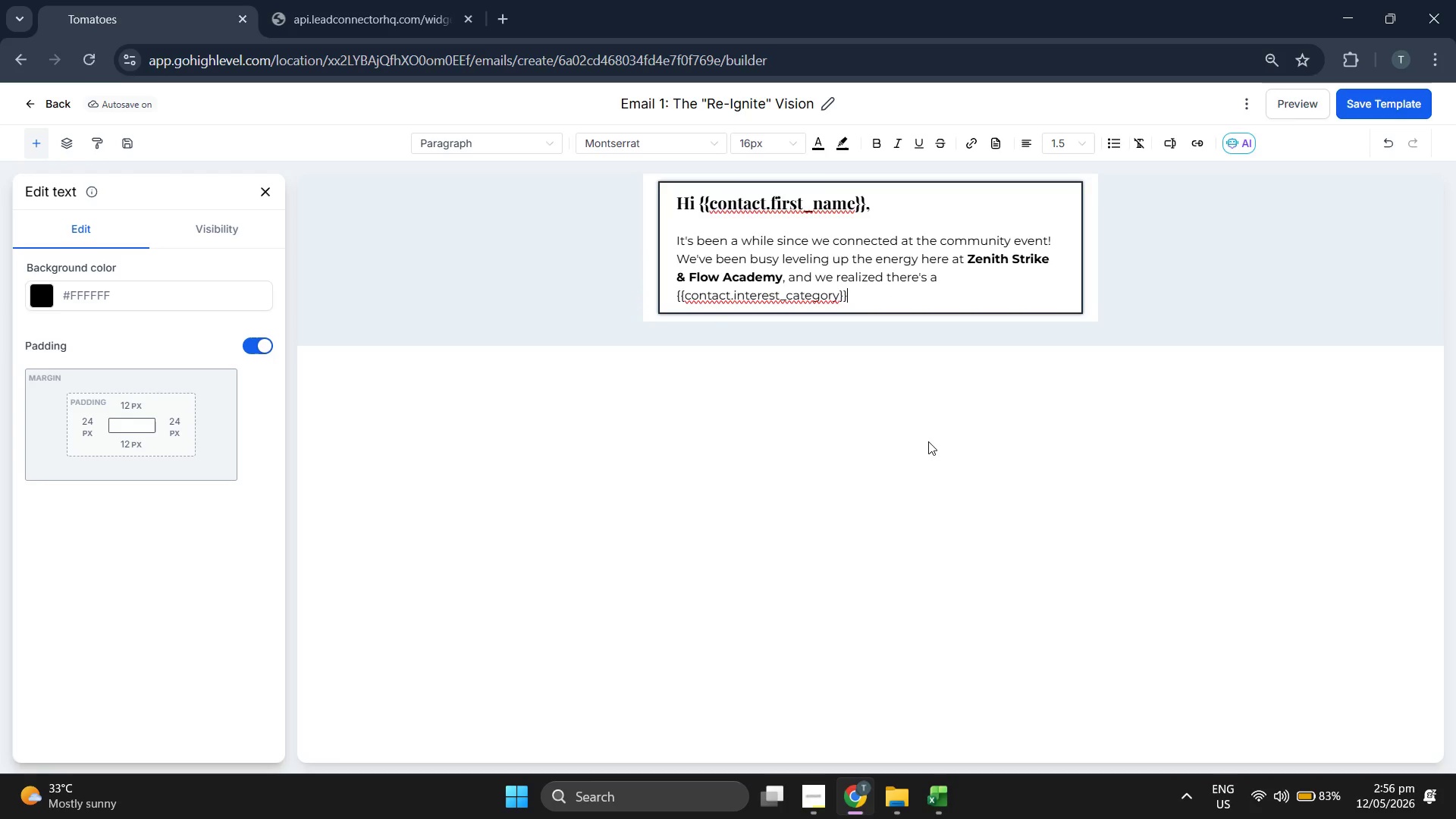 
type(-)
key(Backspace)
type(-shaped hole in our studio.)
 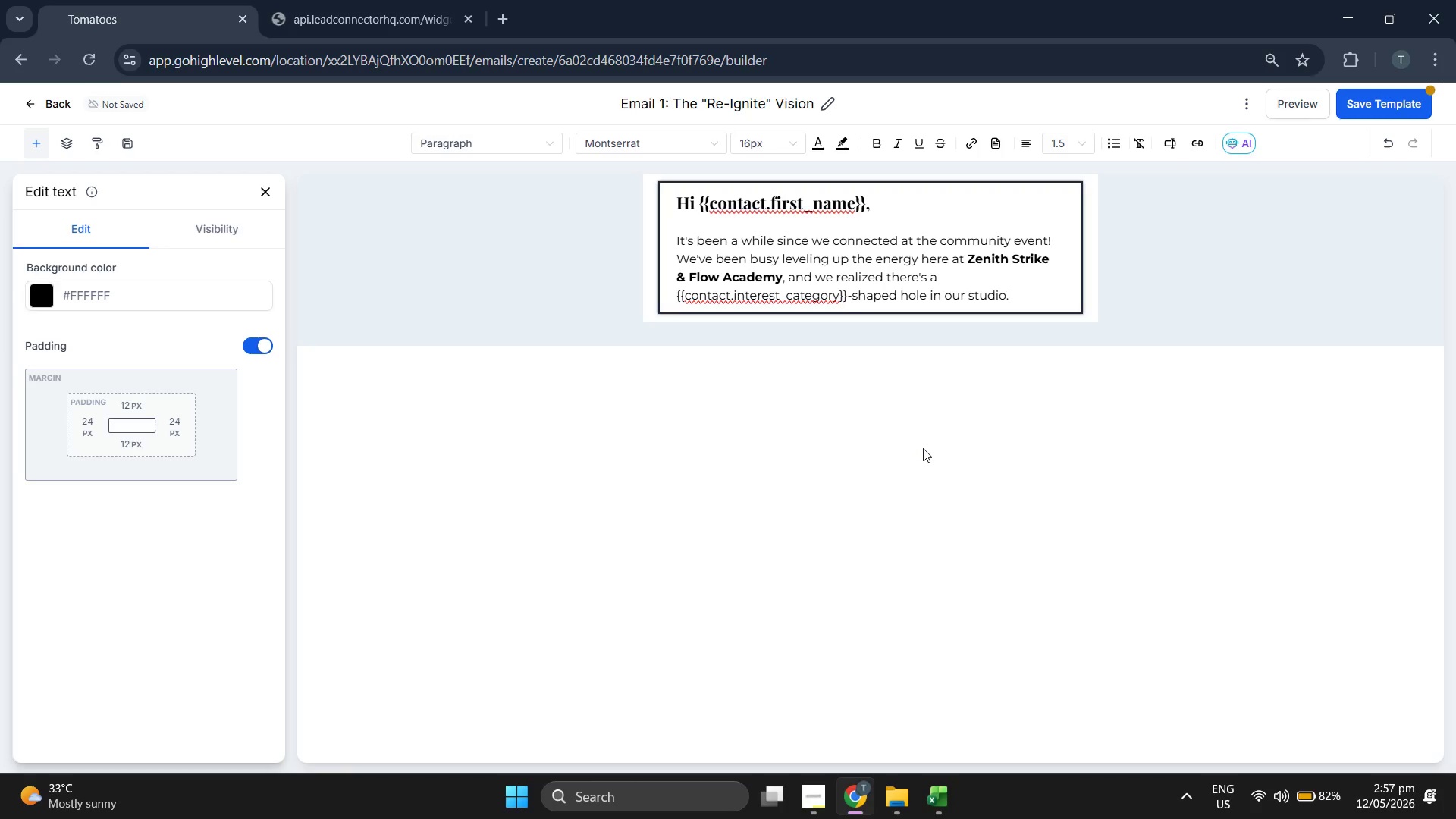 
key(Enter)
 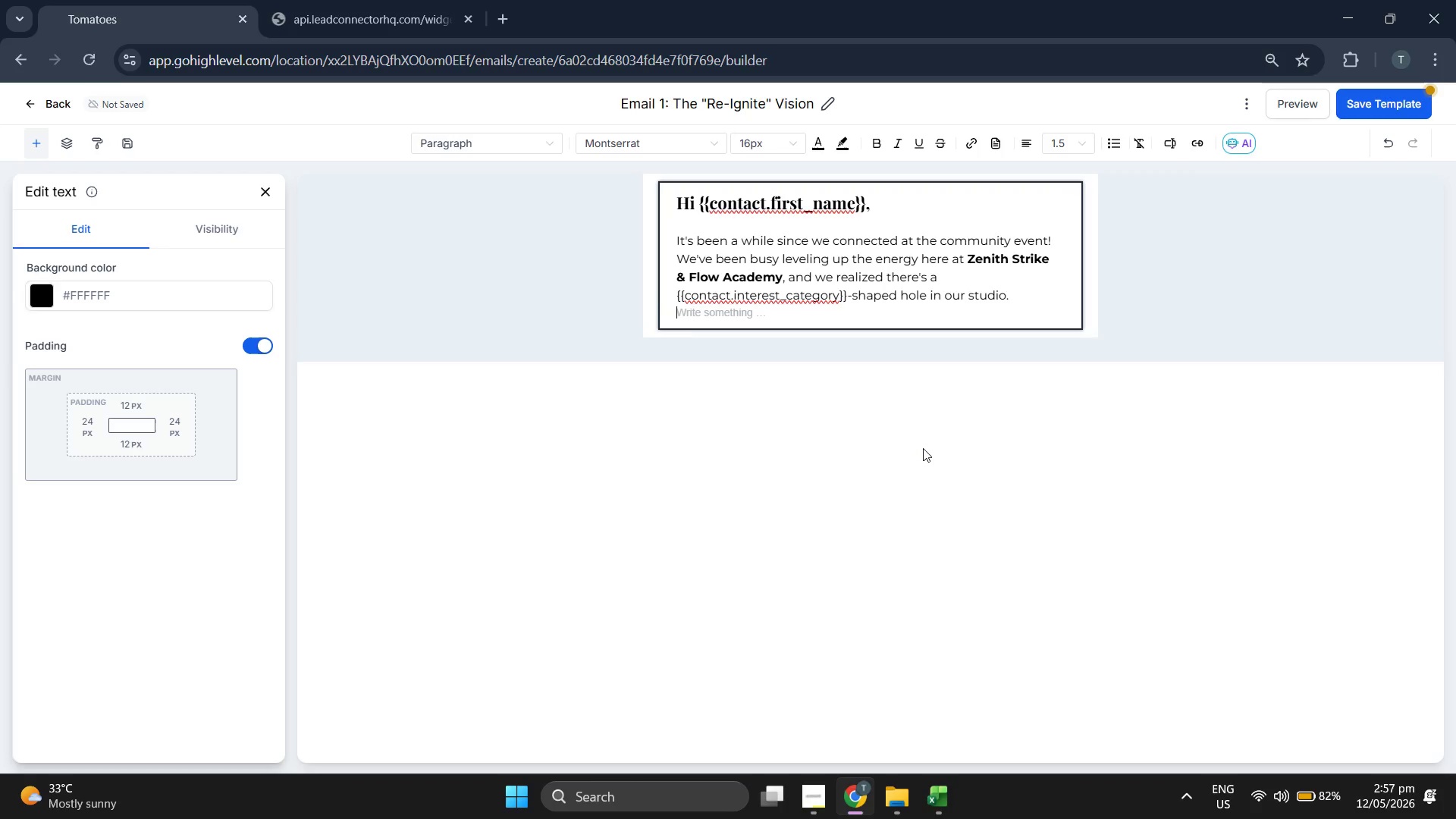 
key(Enter)
 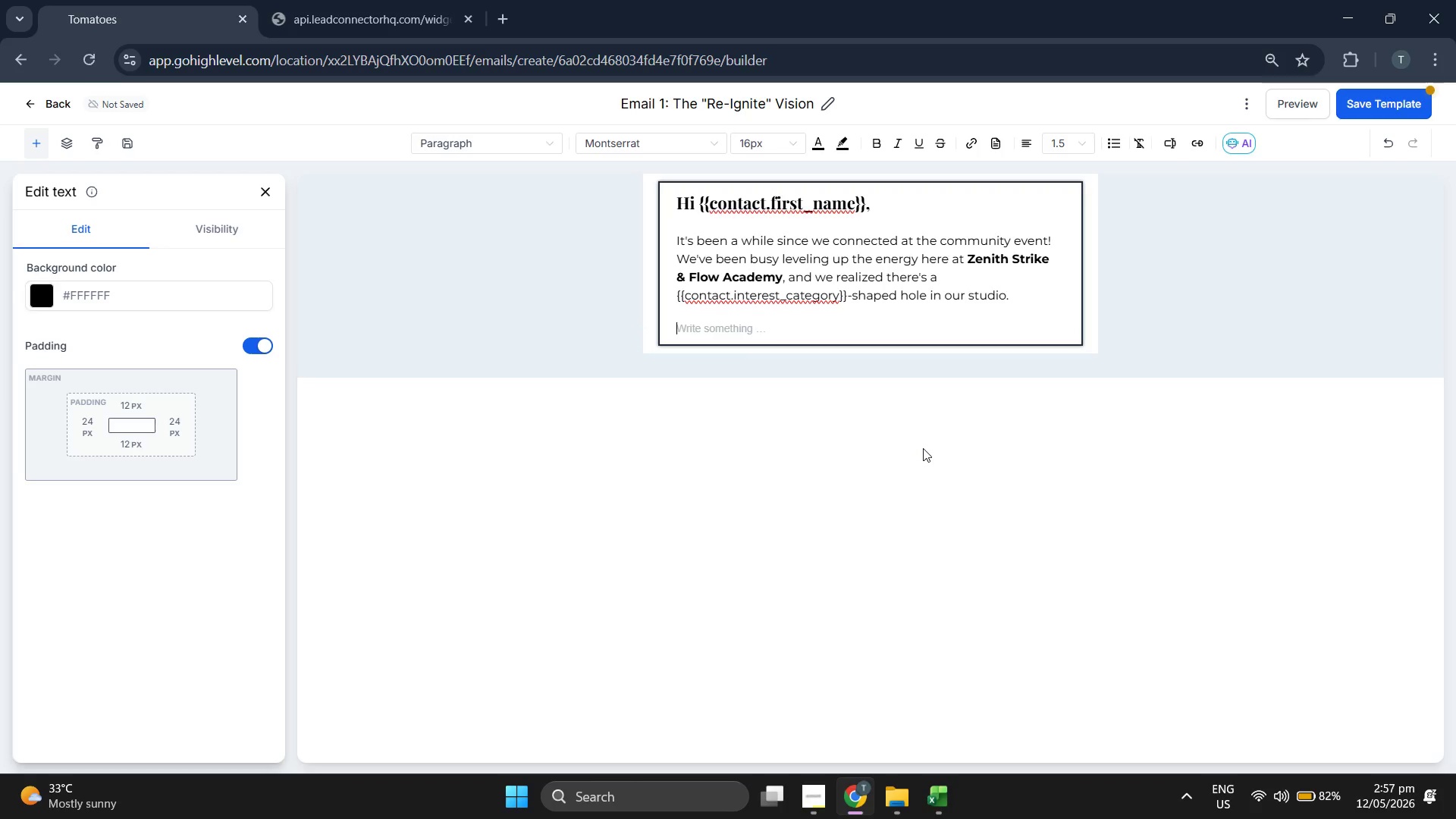 
type(Whether you're looking to sharpen )
 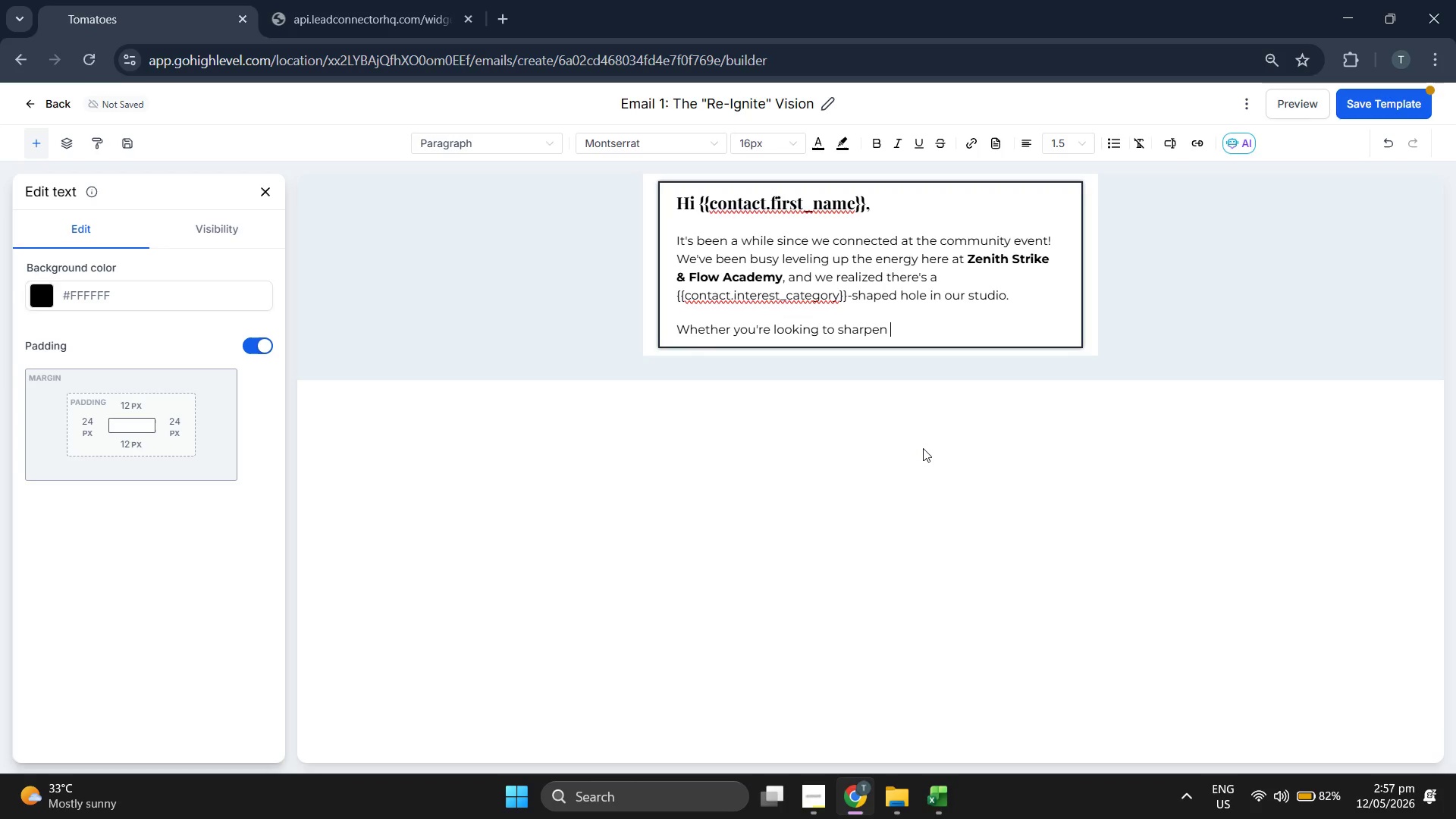 
type(your skills in {{)
 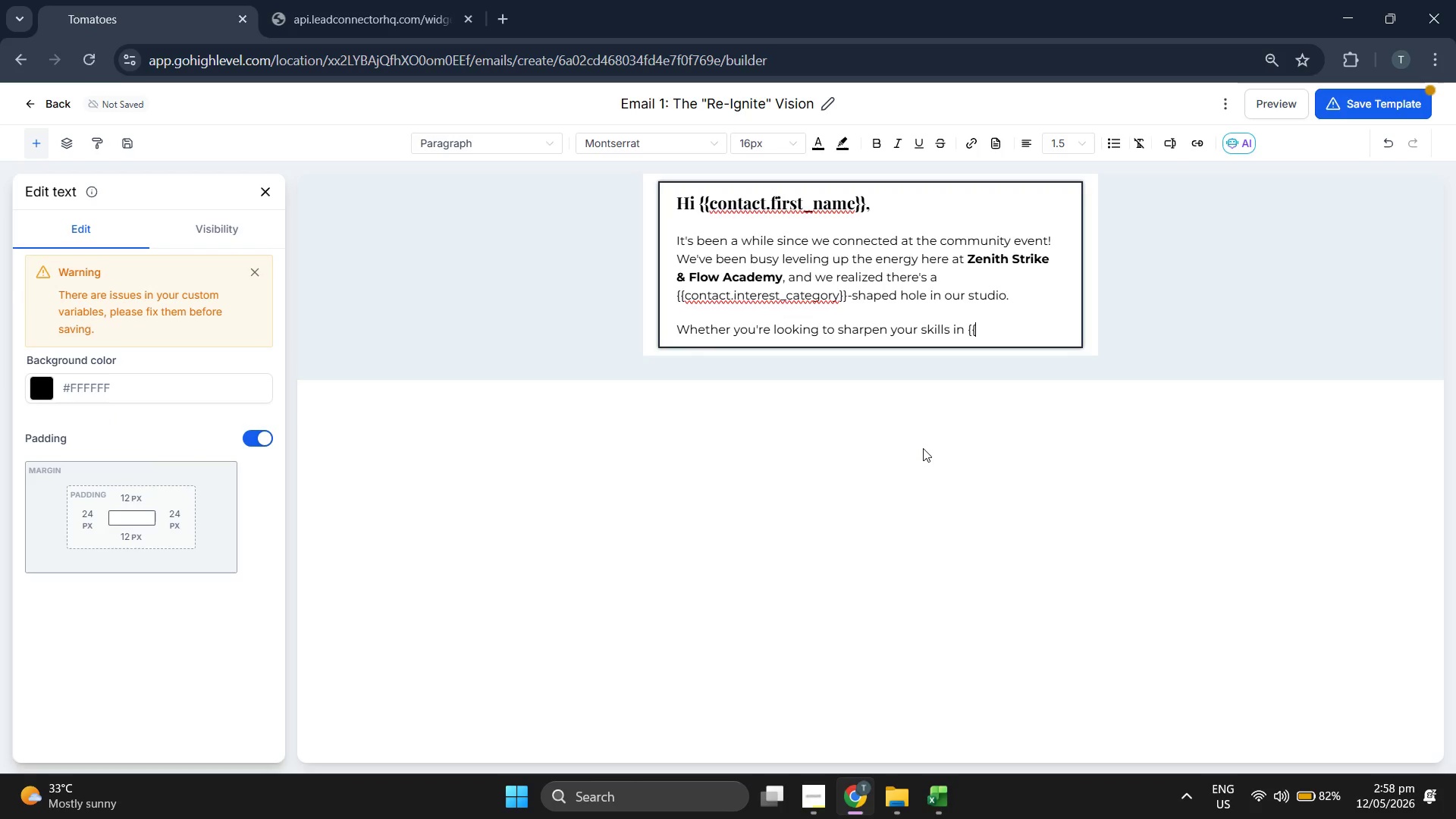 
type(contact.interest_category}} or you're ready to try something completely new like our Urban Acrobatics )
 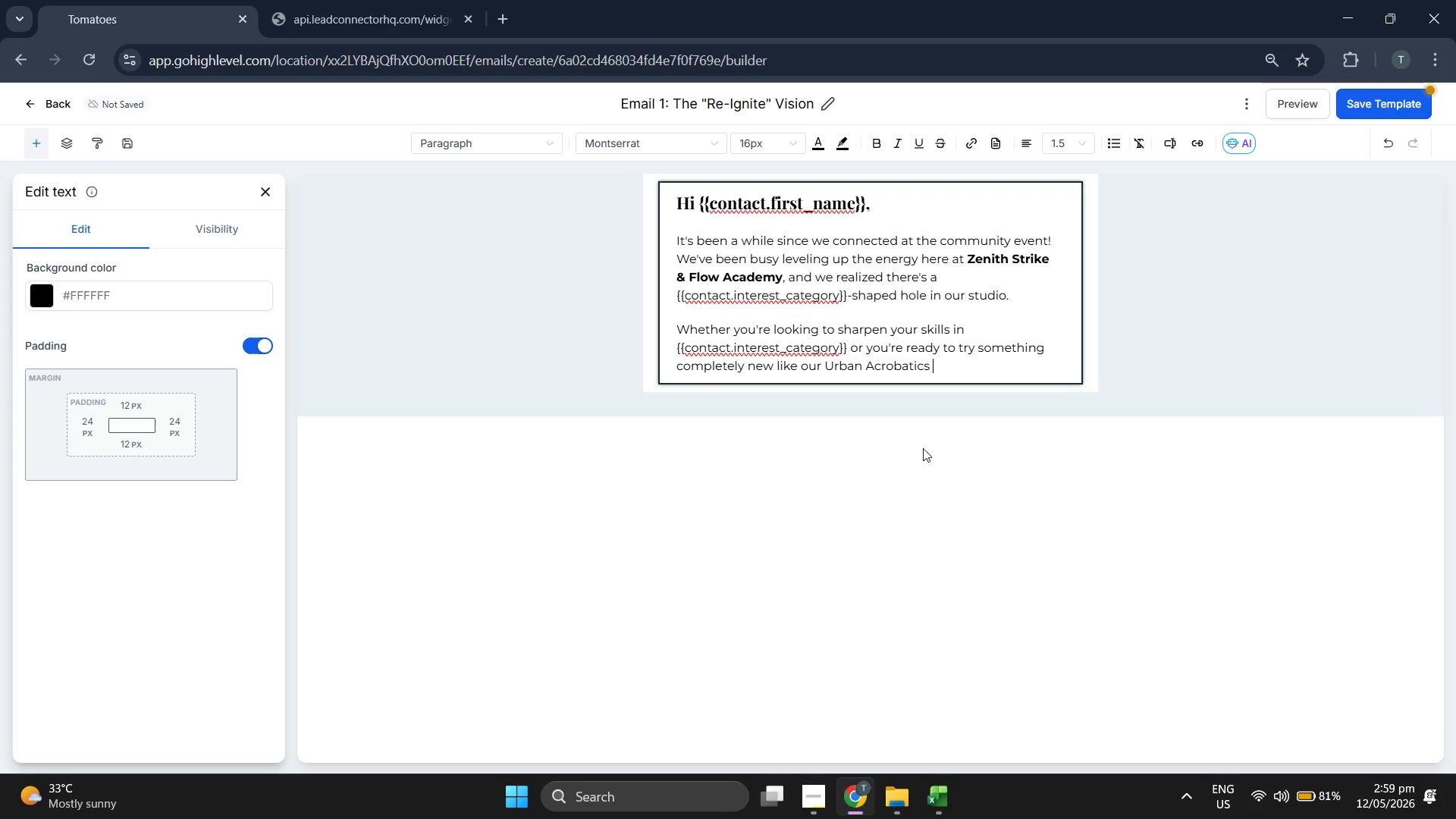 
type(fus)
 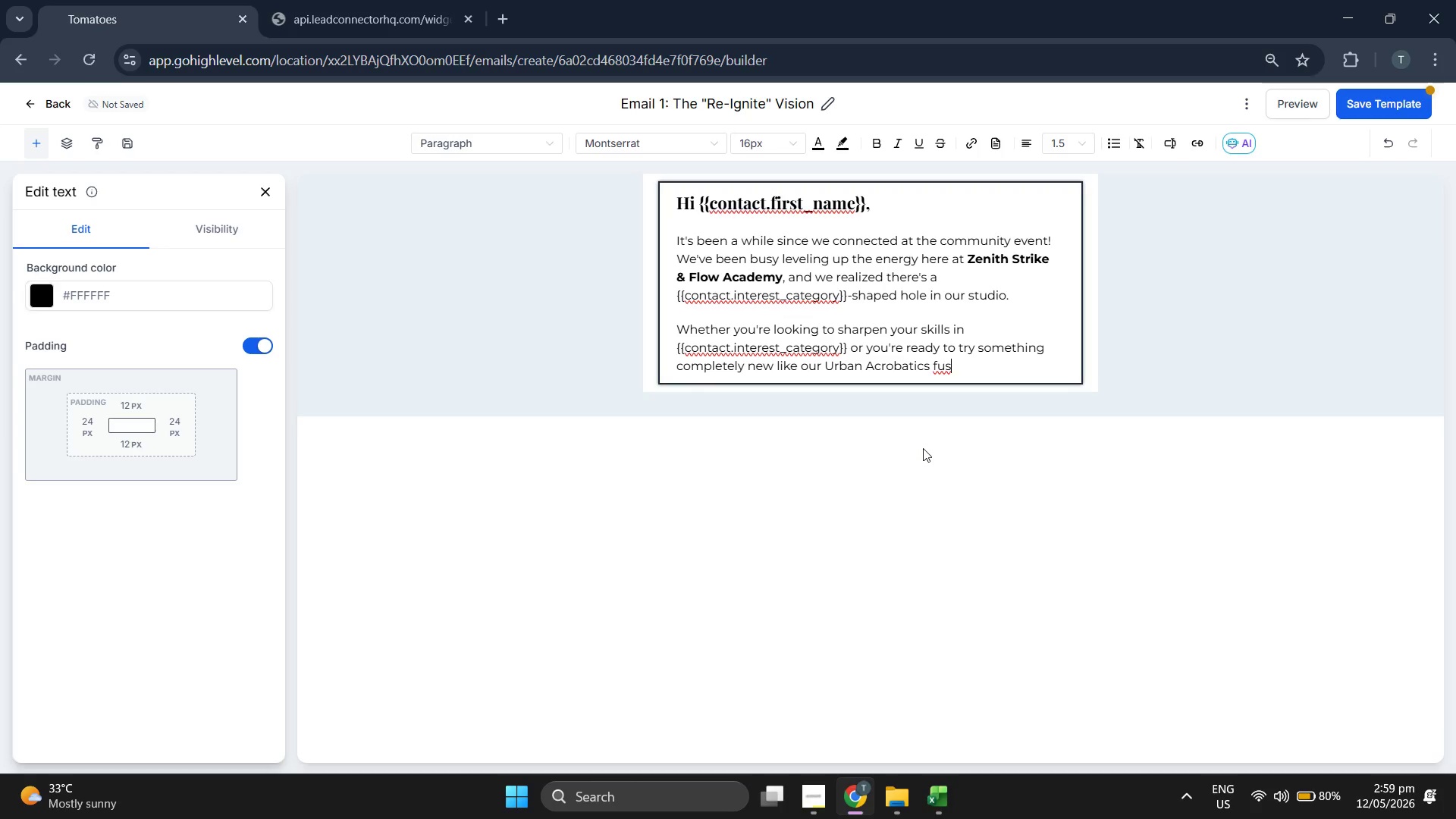 
type(ion, our classes are built to p)
 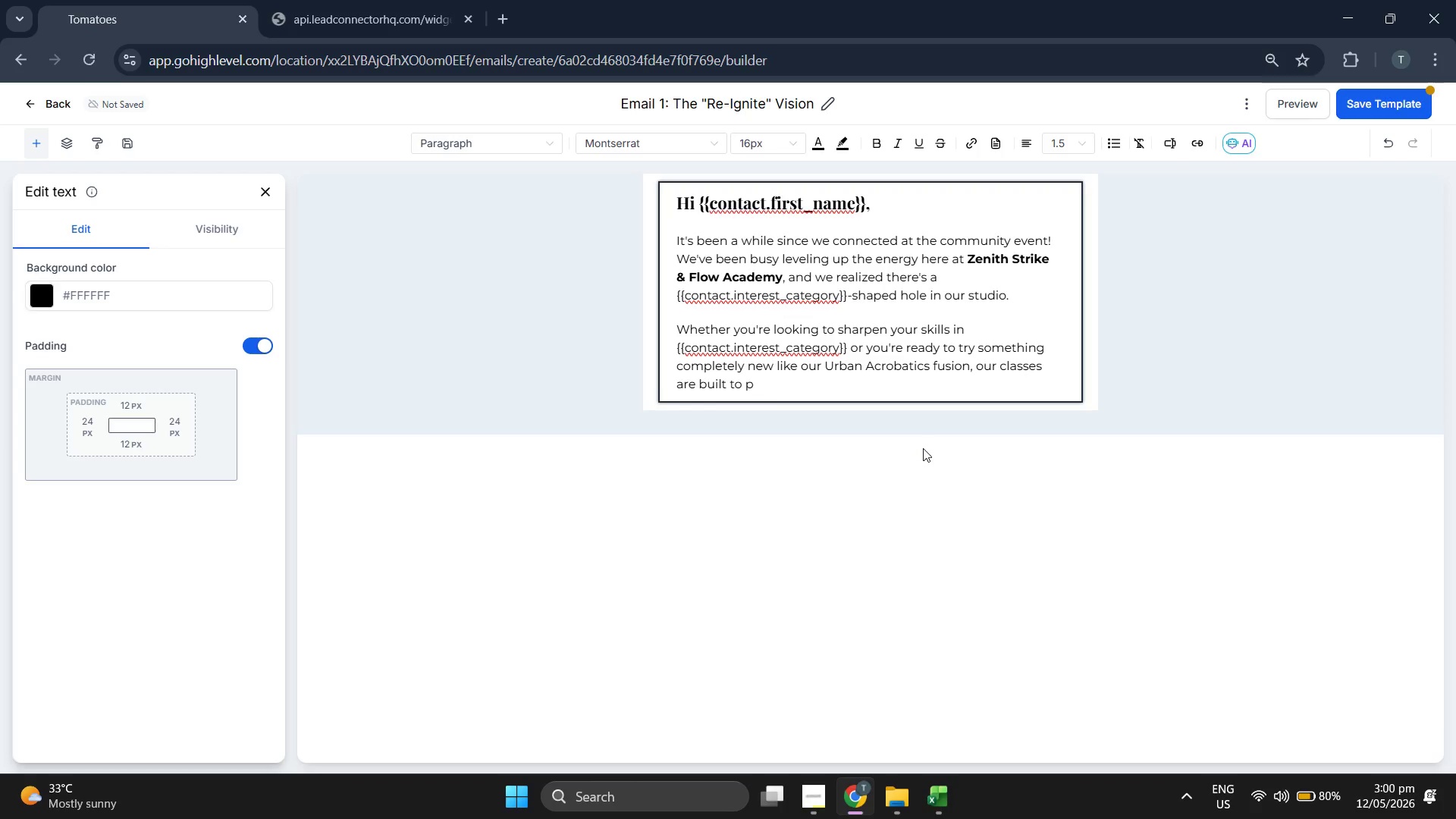 
type(ush your p)
 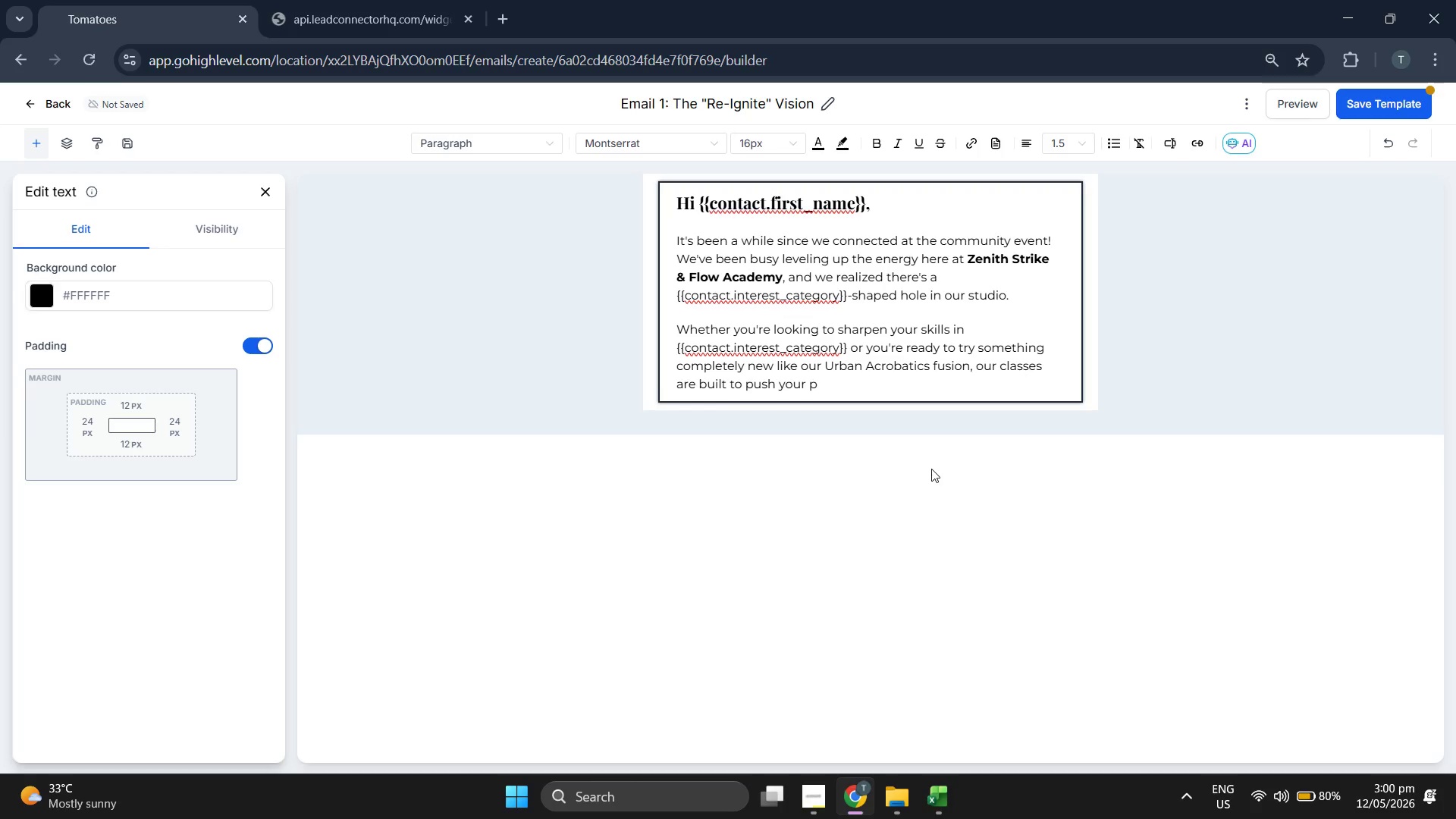 
type(hysical and mentan)
key(Backspace)
type(l limits.)
 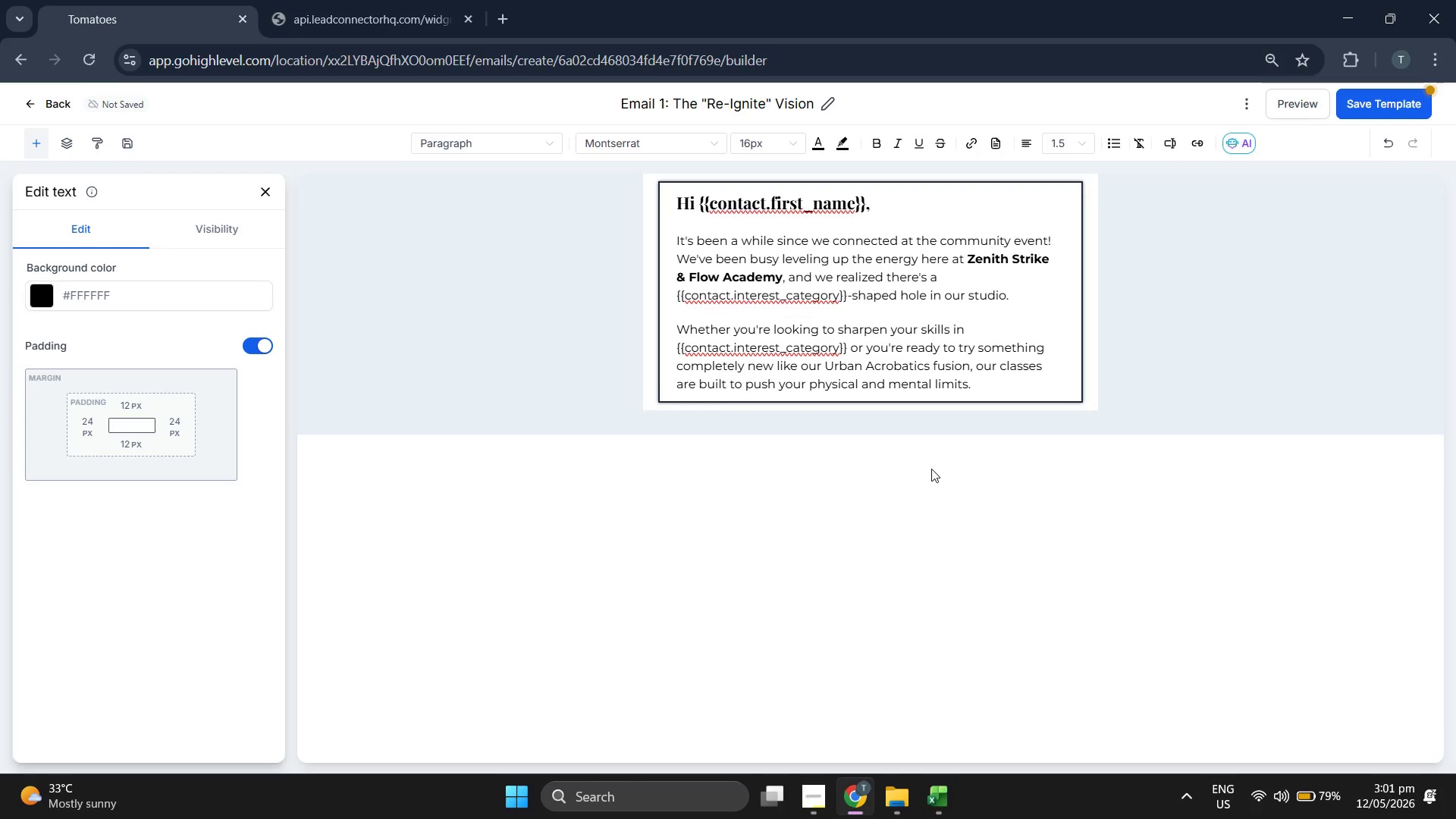 
key(Enter)
 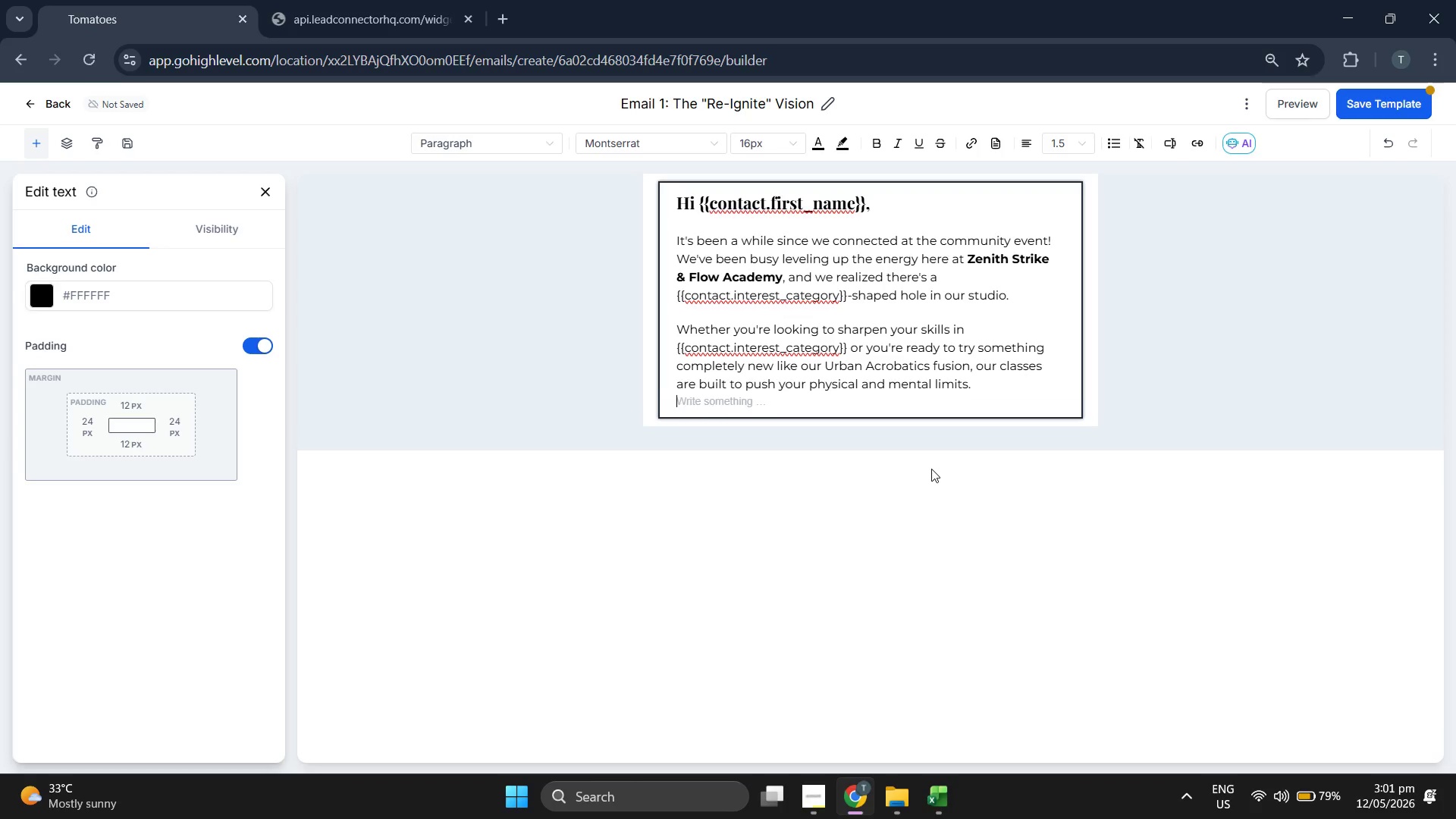 
key(Enter)
 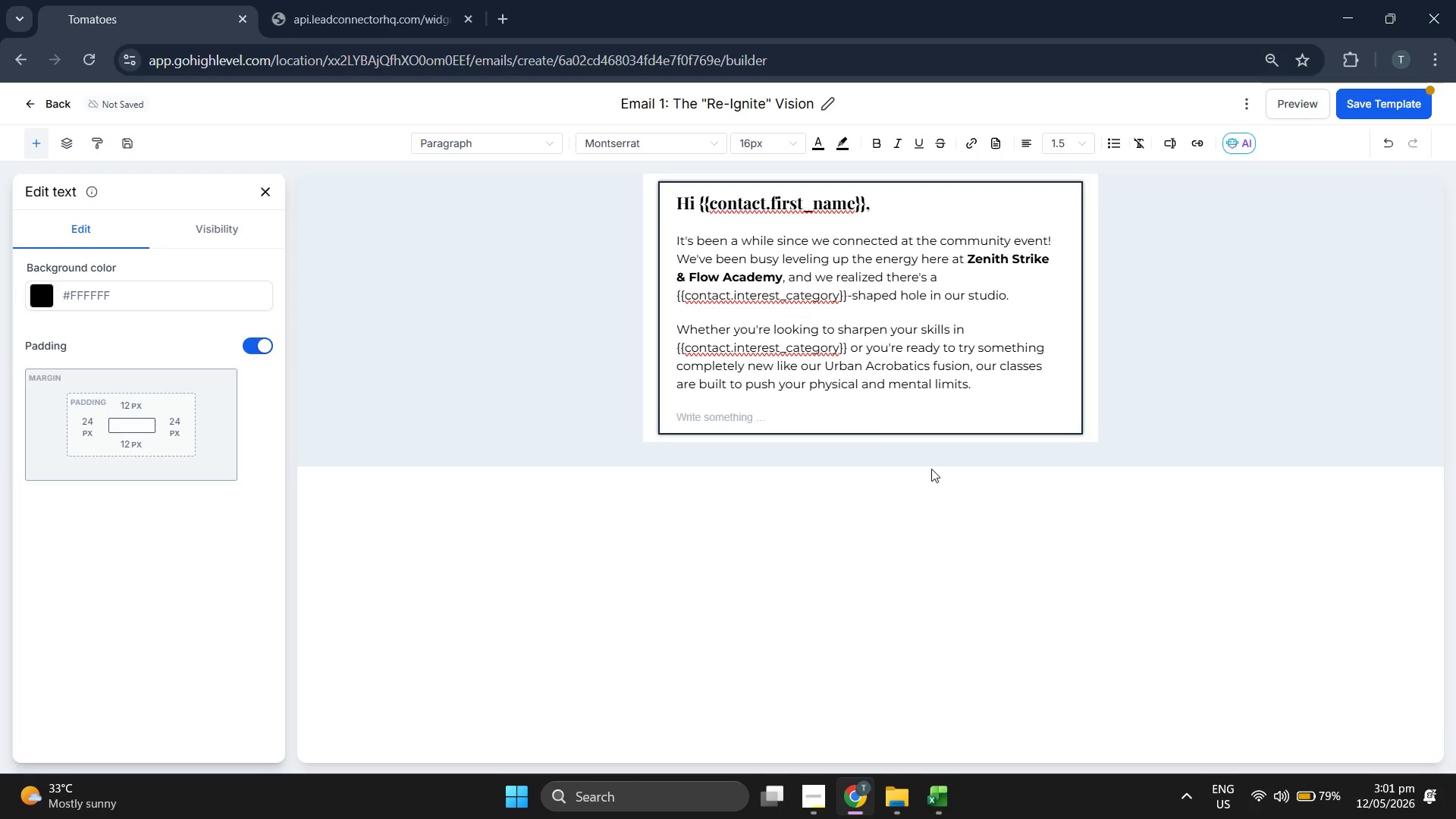 
wait(5.44)
 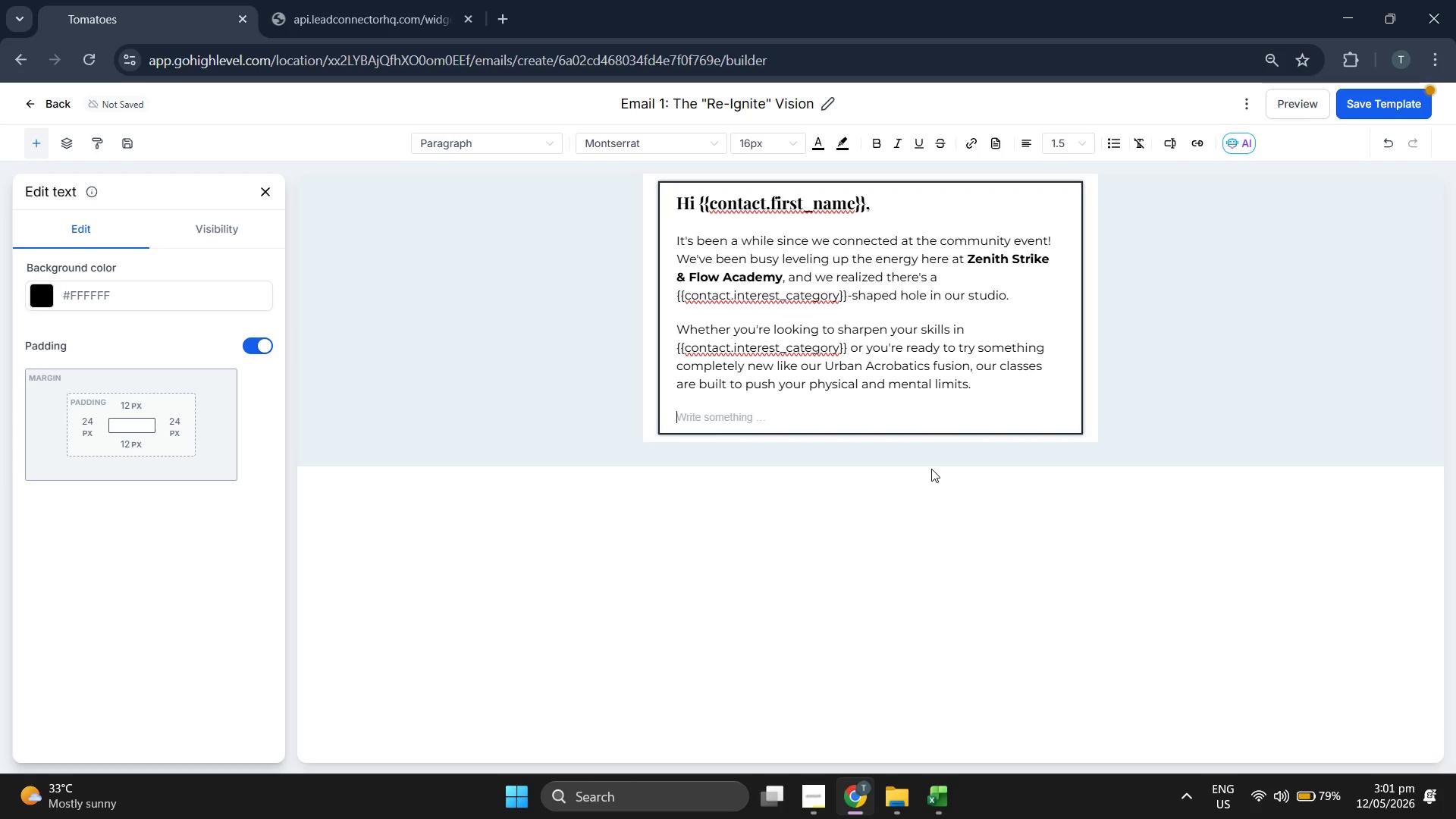 
type(We're opening up)
 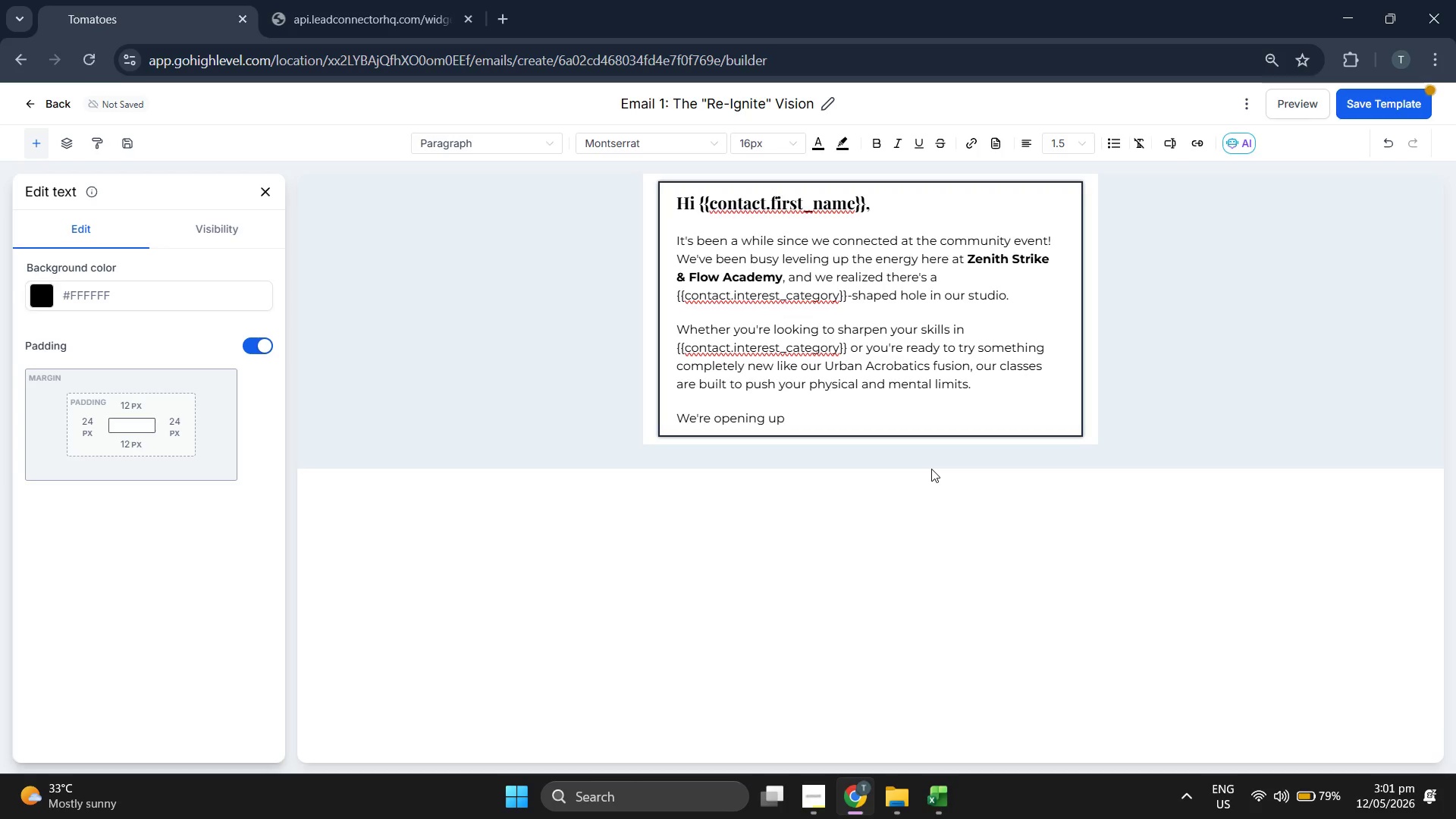 
type( afe)
key(Backspace)
key(Backspace)
type( few)
 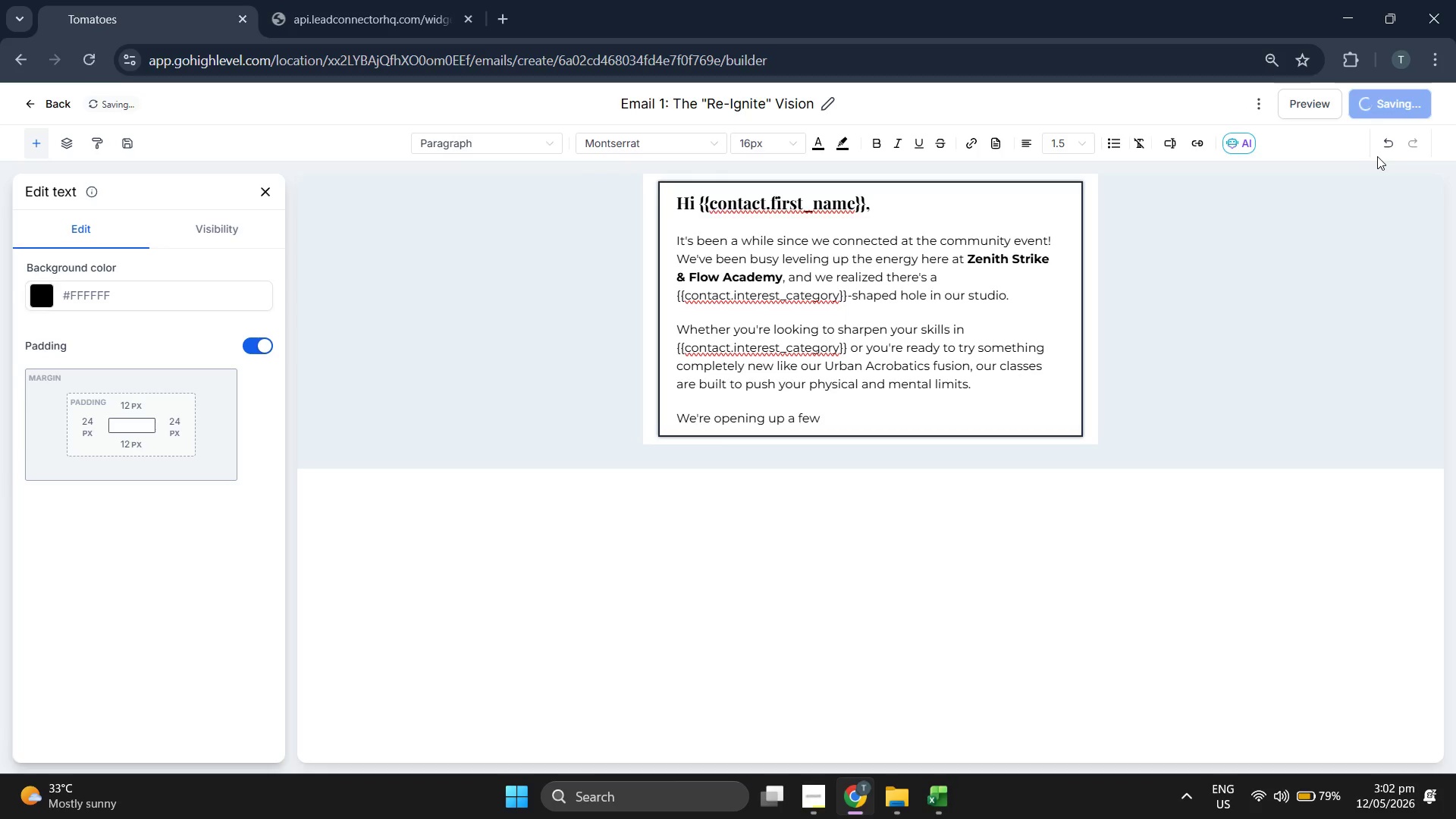 
wait(5.34)
 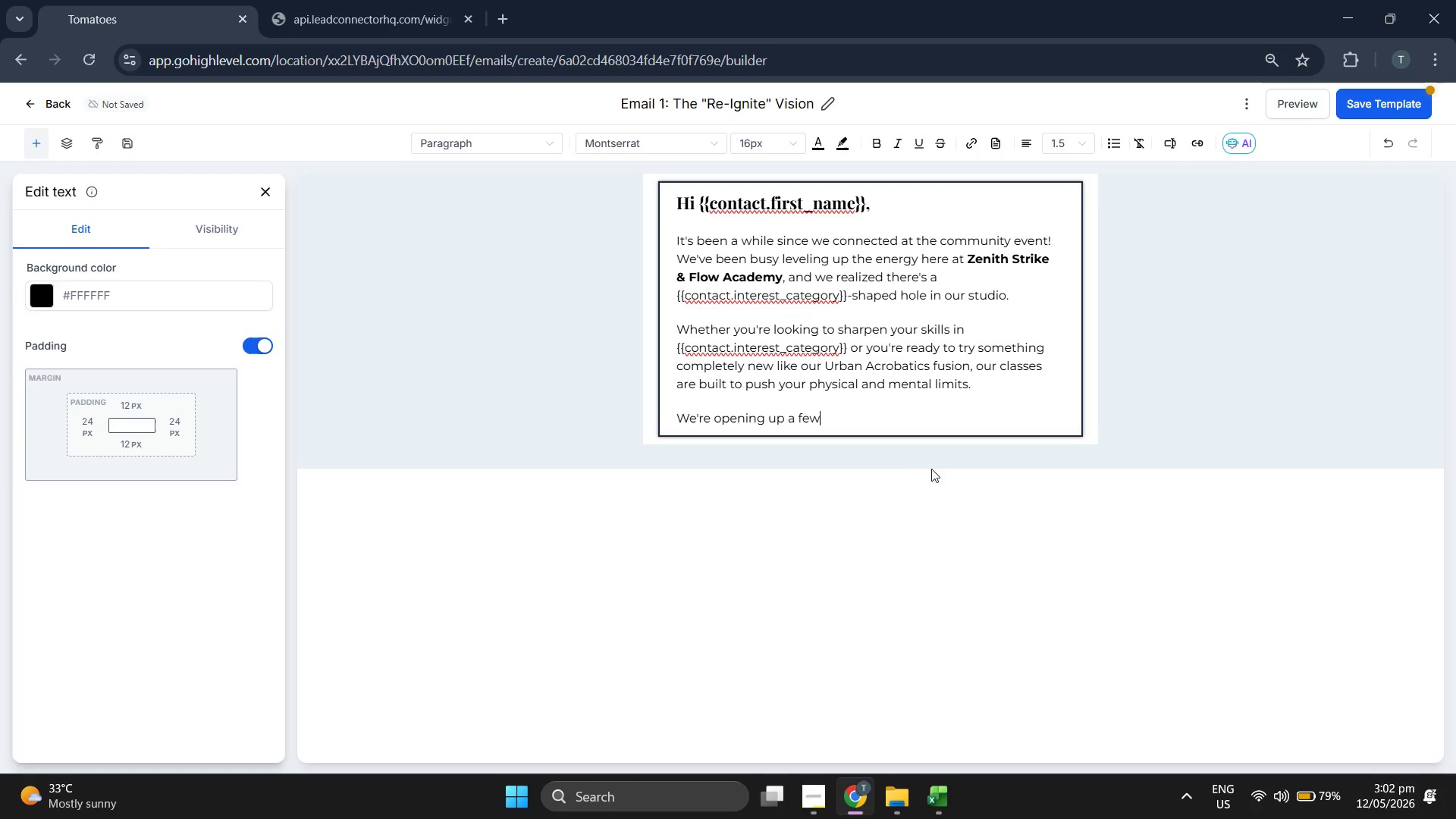 
left_click([1439, 111])
 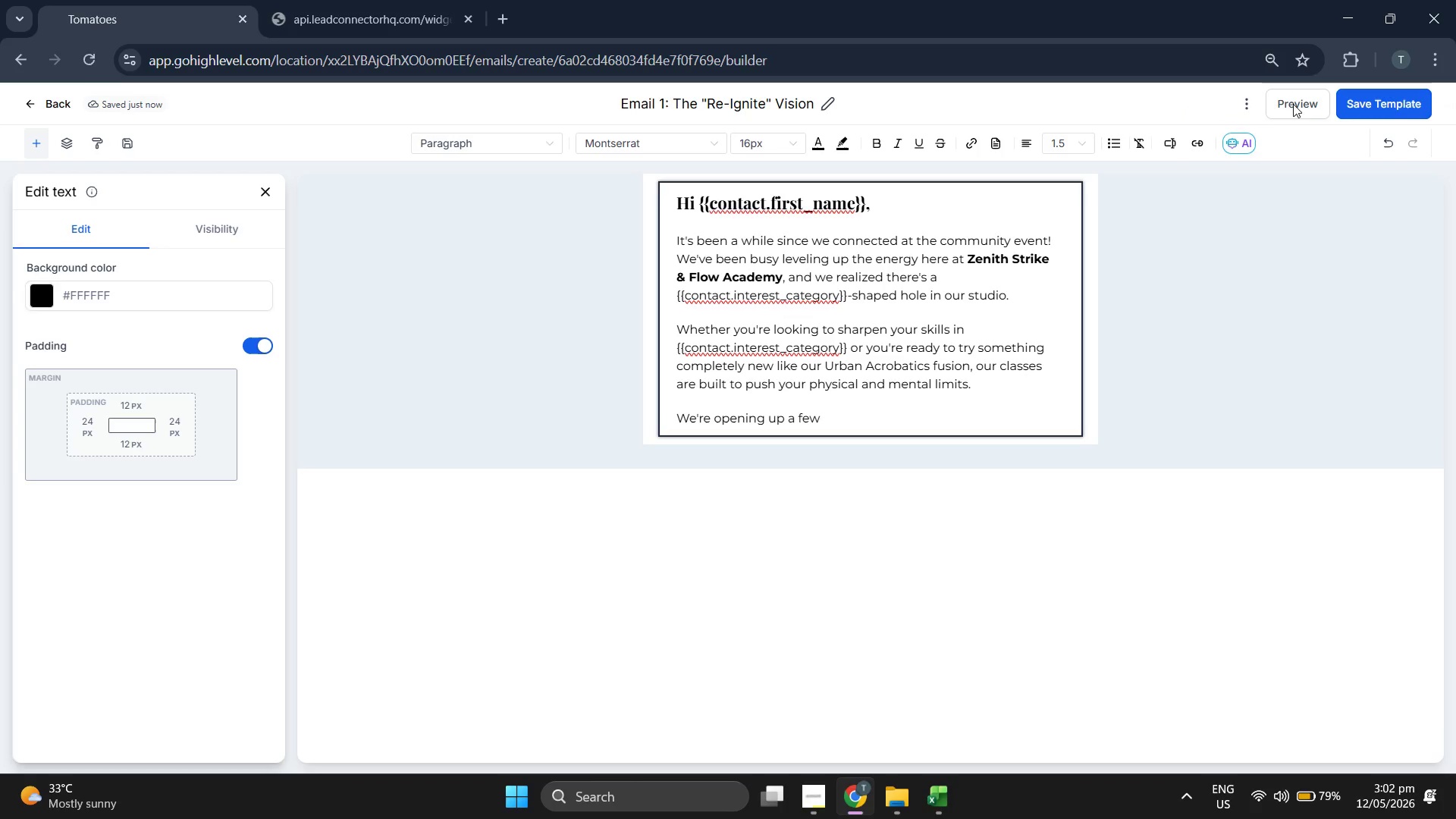 
left_click([1282, 104])
 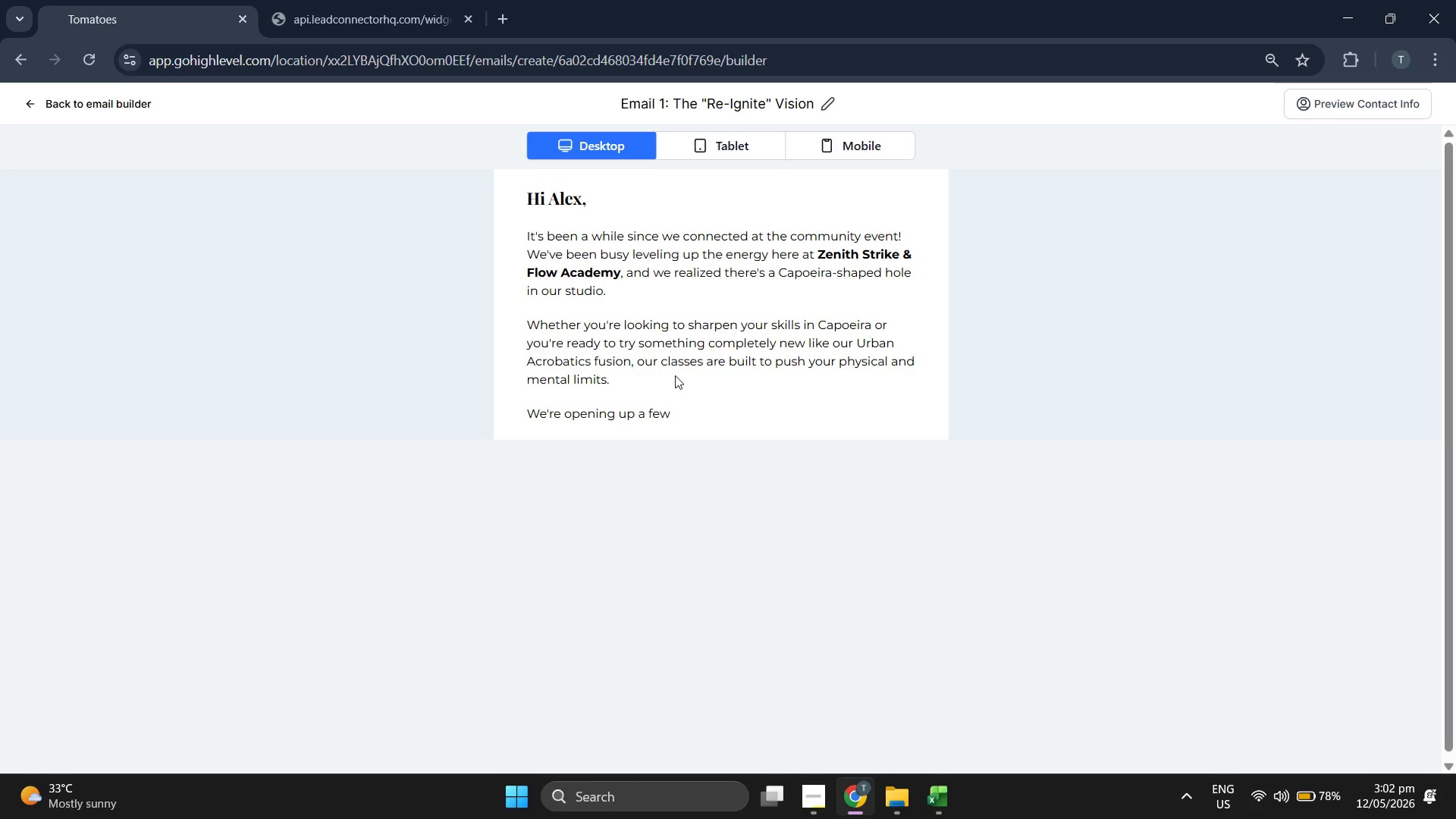 
double_click([679, 368])
 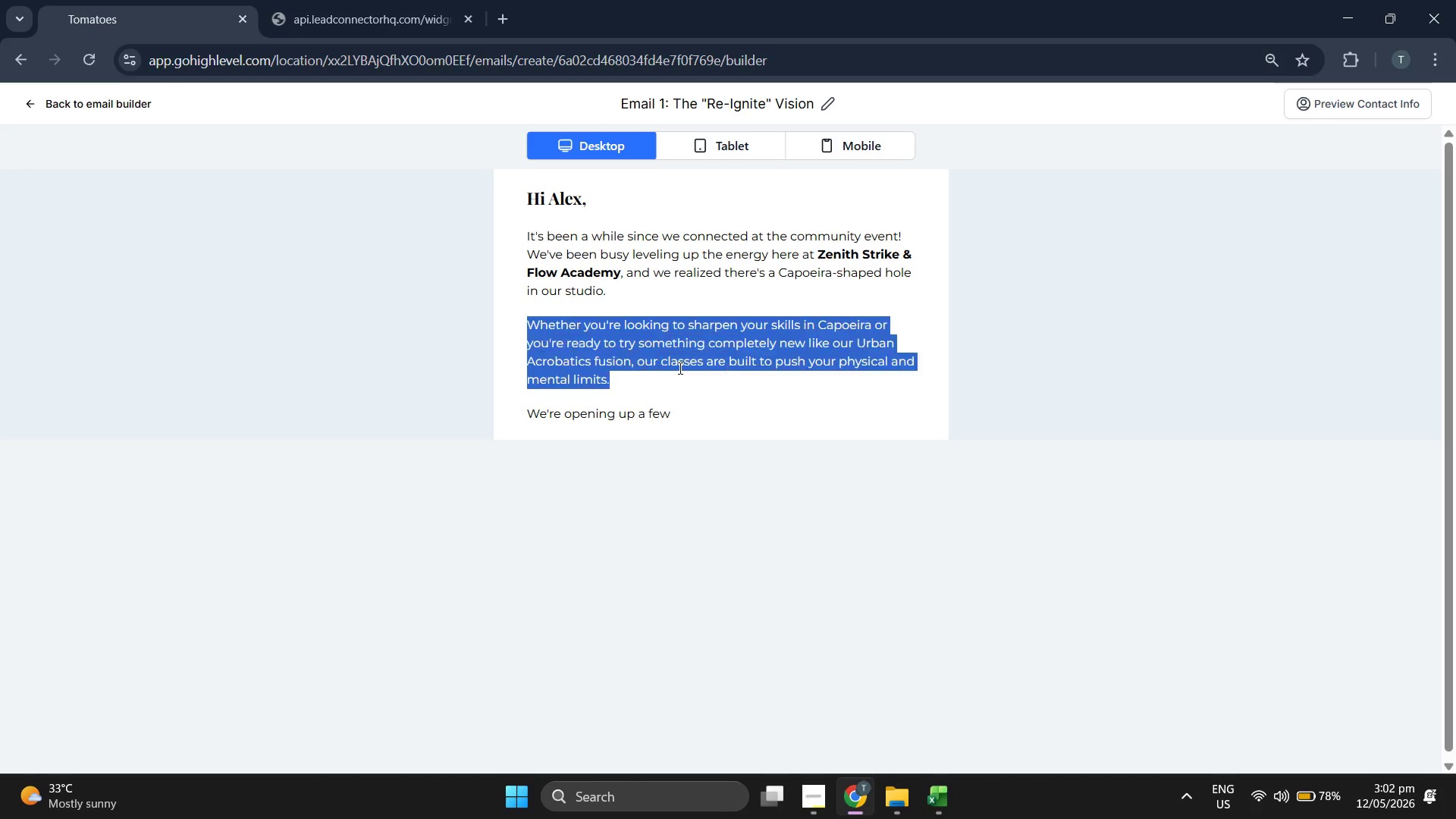 
triple_click([679, 368])
 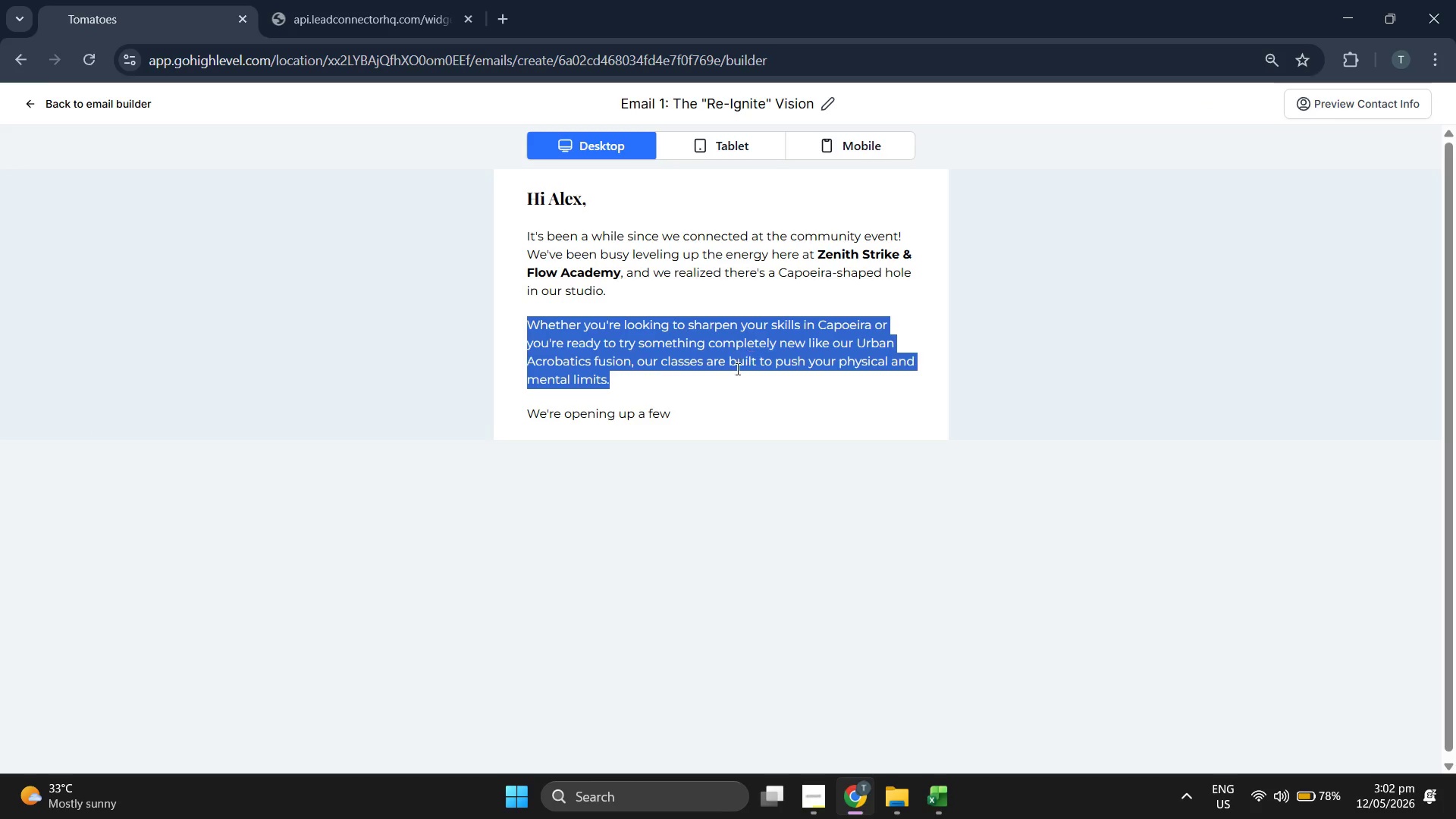 
left_click([803, 406])
 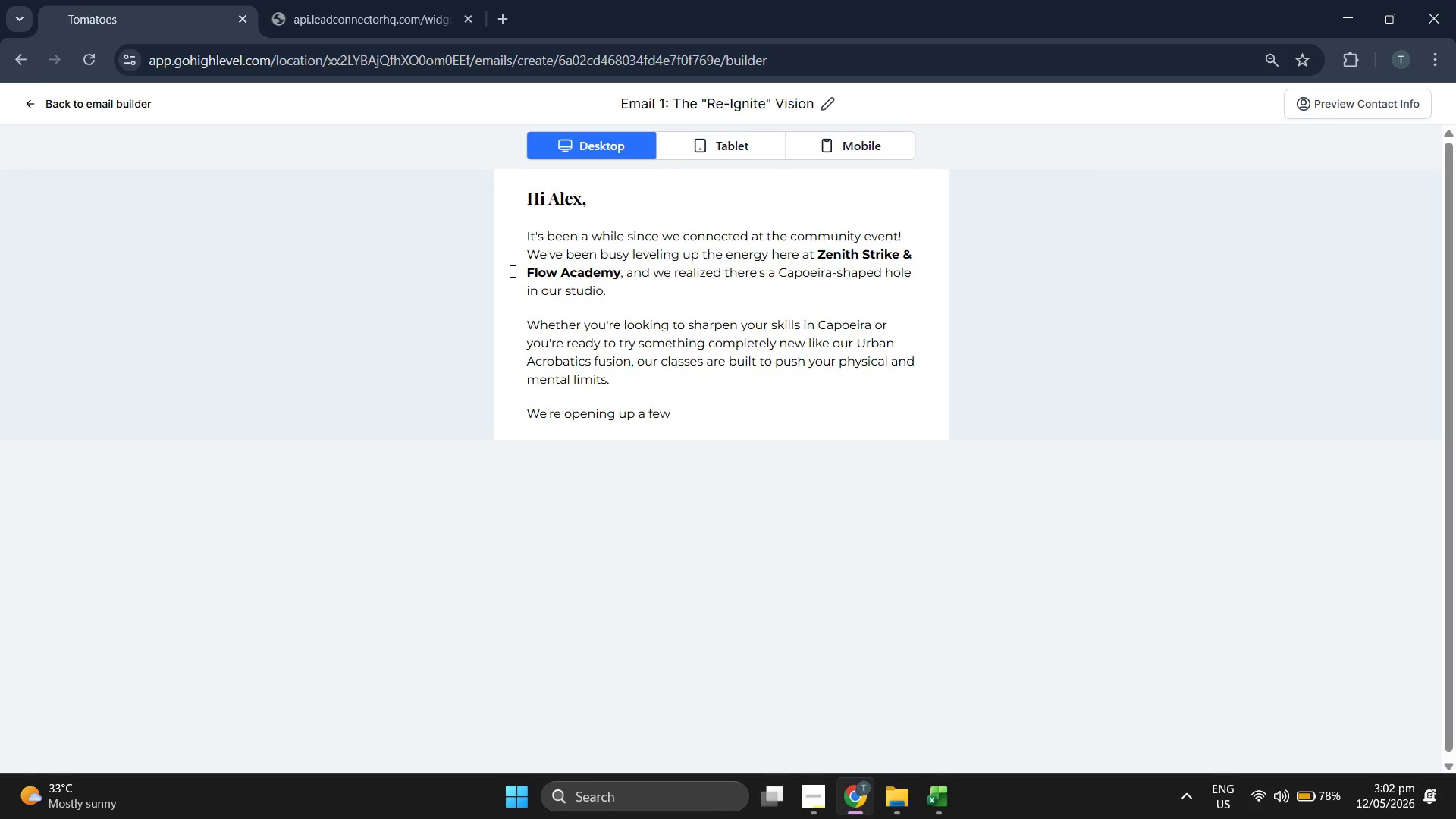 
wait(8.08)
 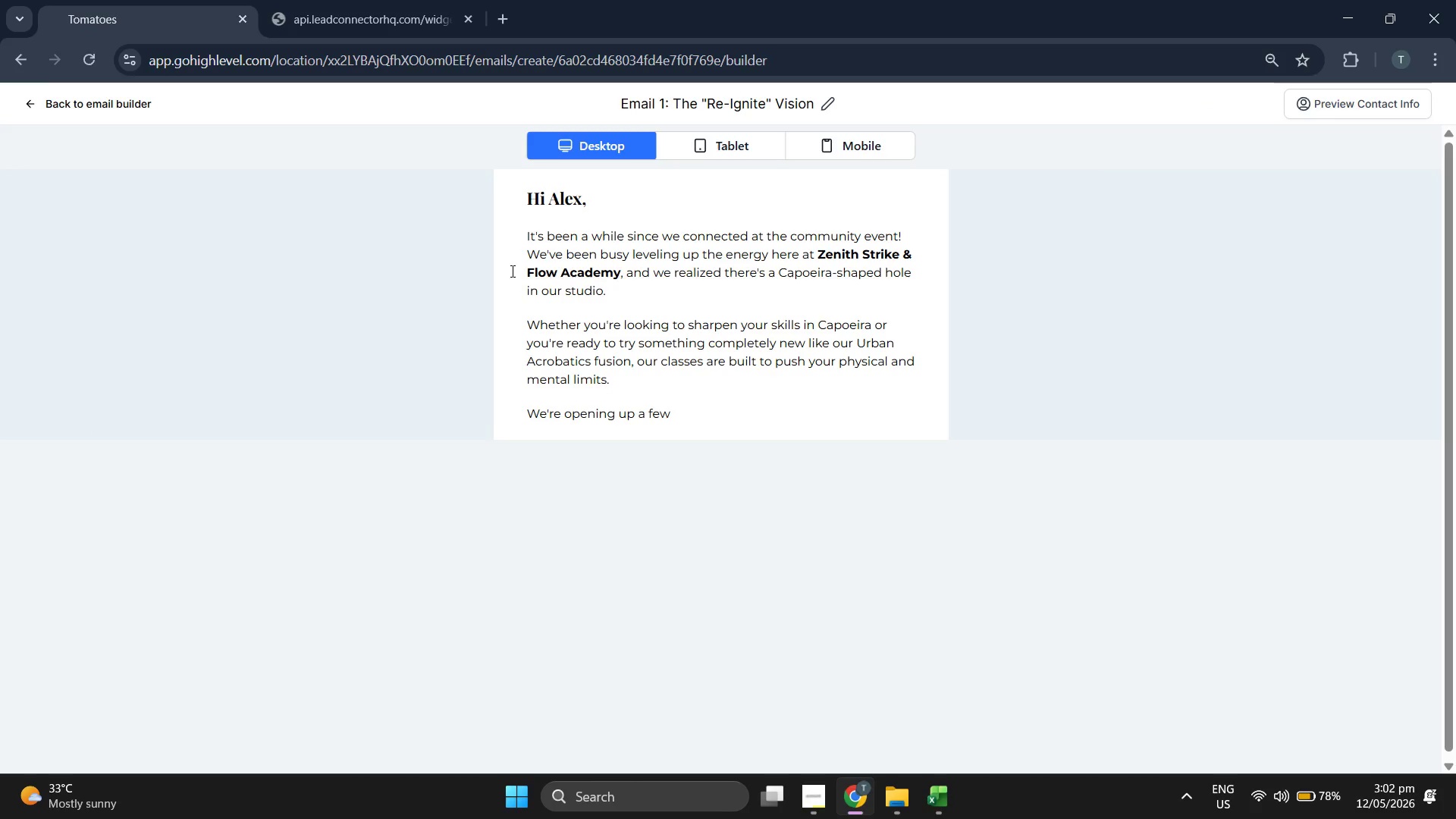 
left_click_drag(start_coordinate=[844, 348], to_coordinate=[679, 340])
 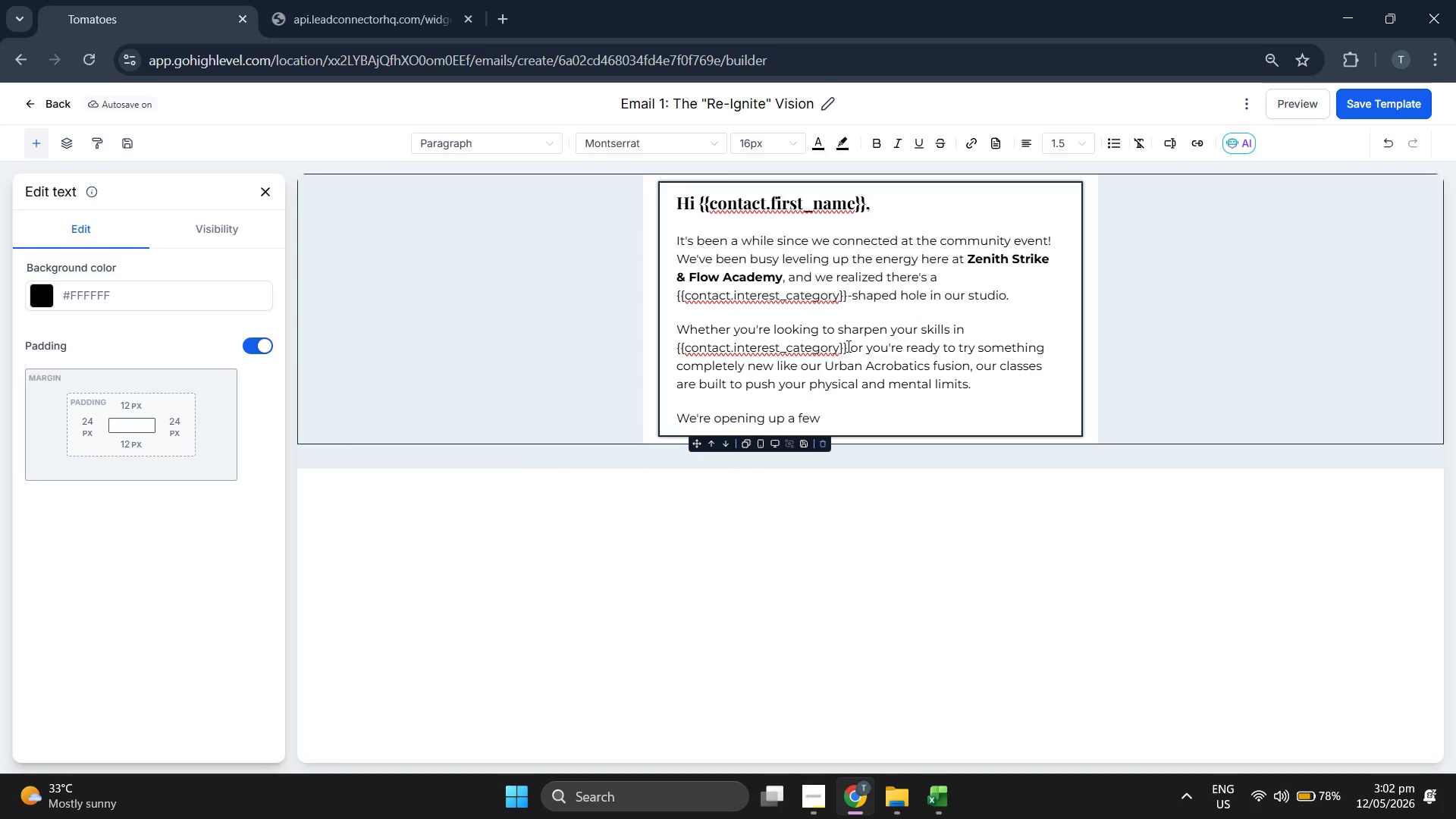 
left_click_drag(start_coordinate=[846, 346], to_coordinate=[675, 343])
 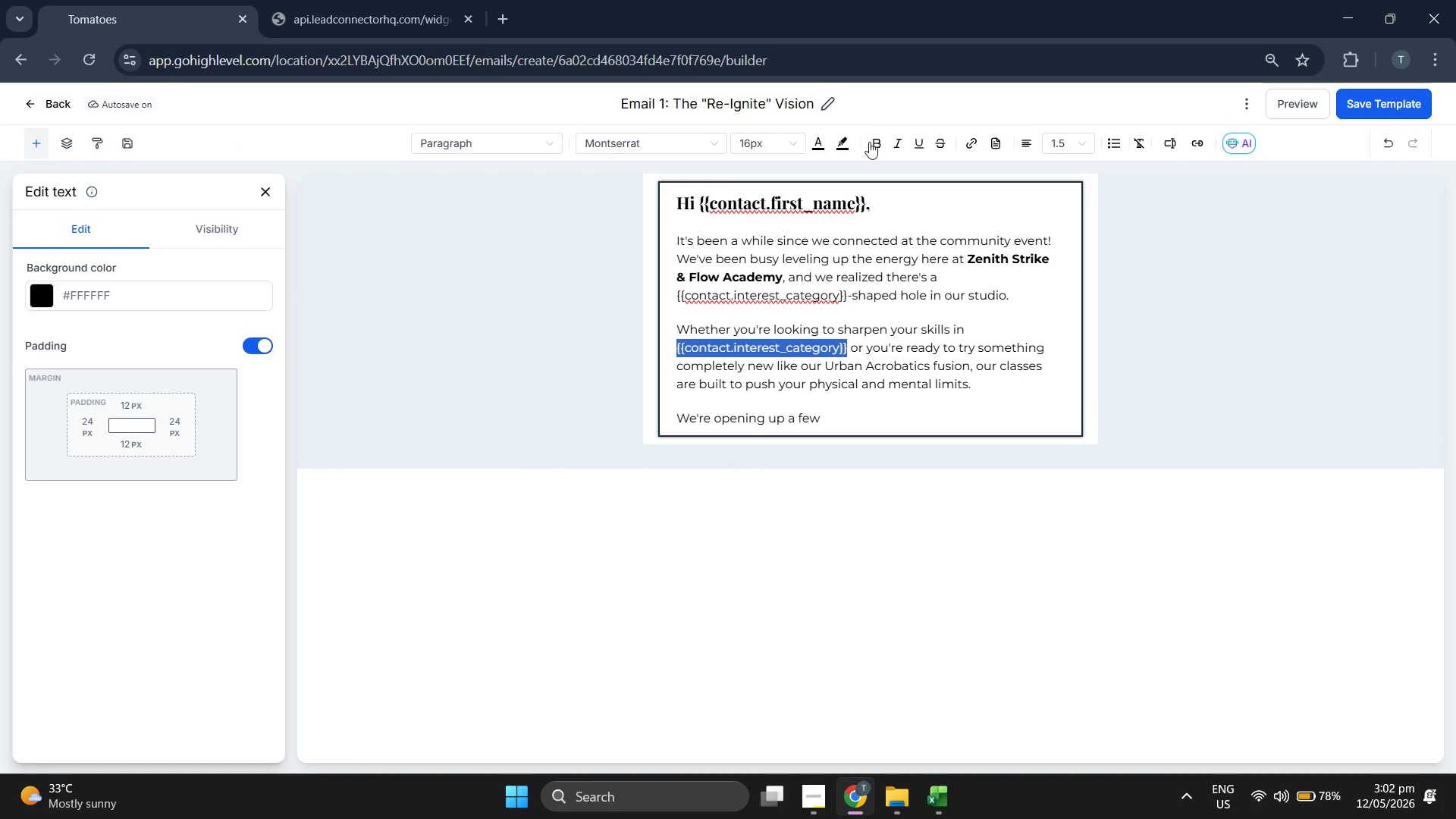 
left_click([869, 143])
 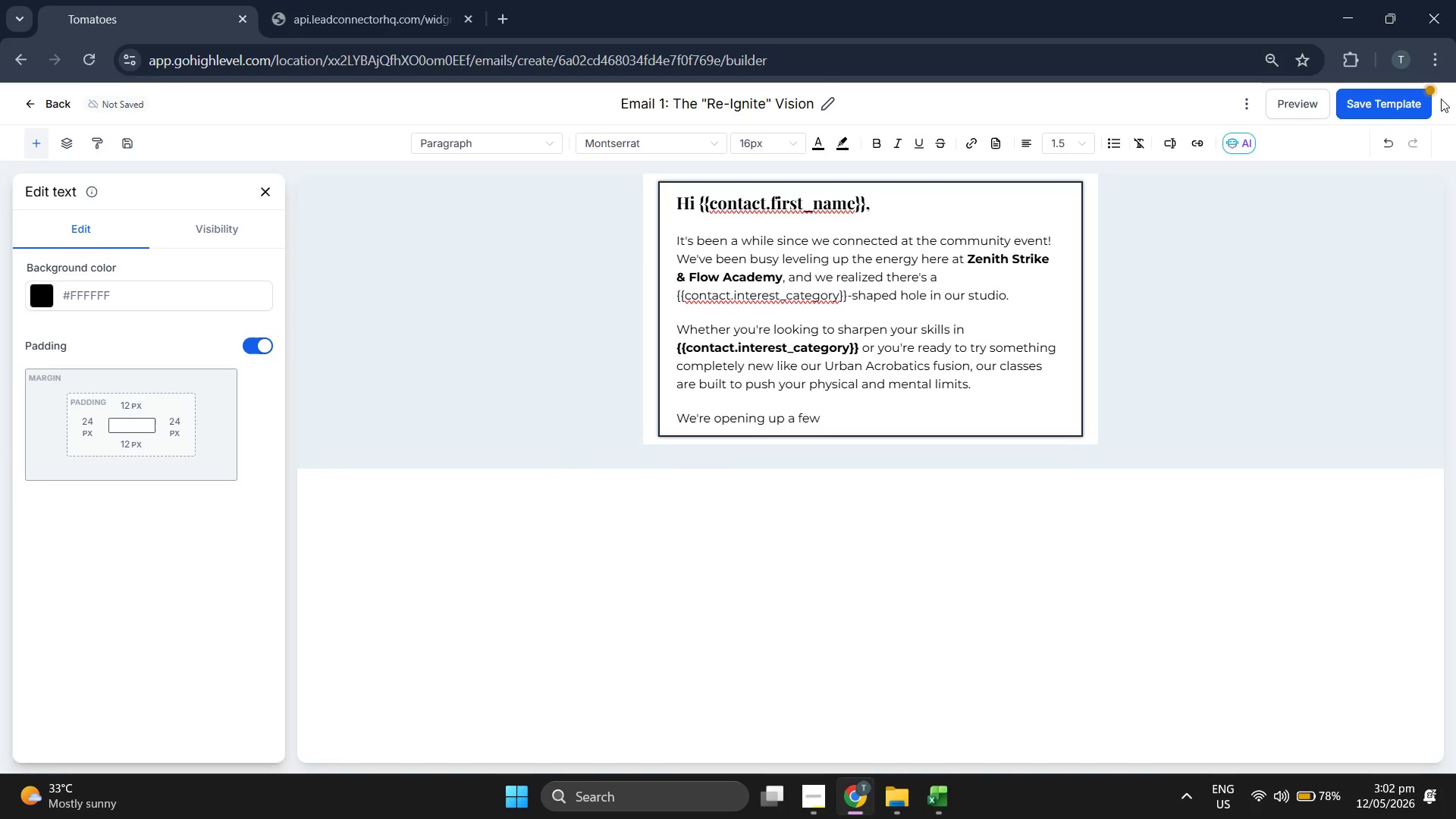 
left_click([1419, 108])
 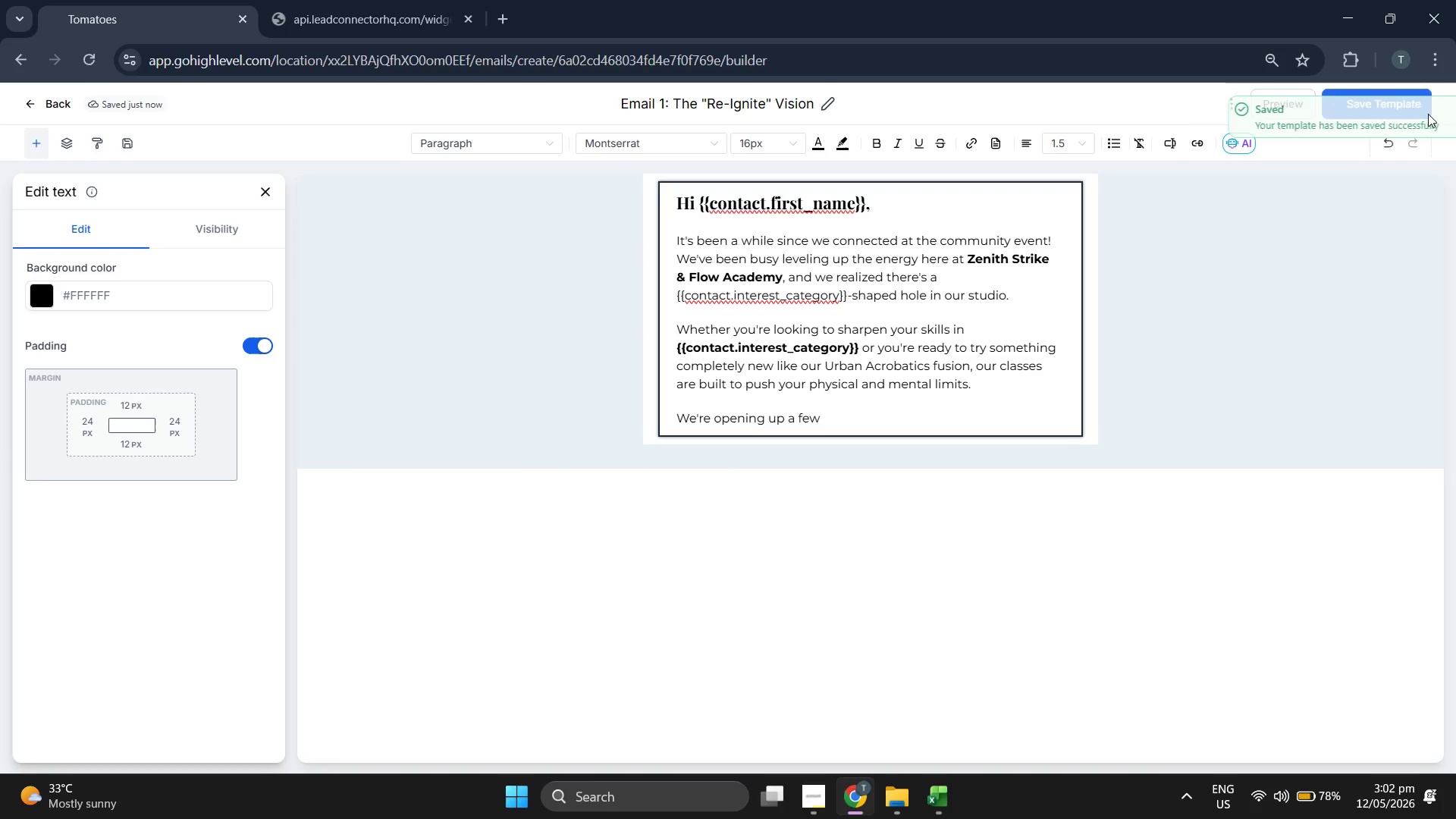 
left_click([1430, 112])
 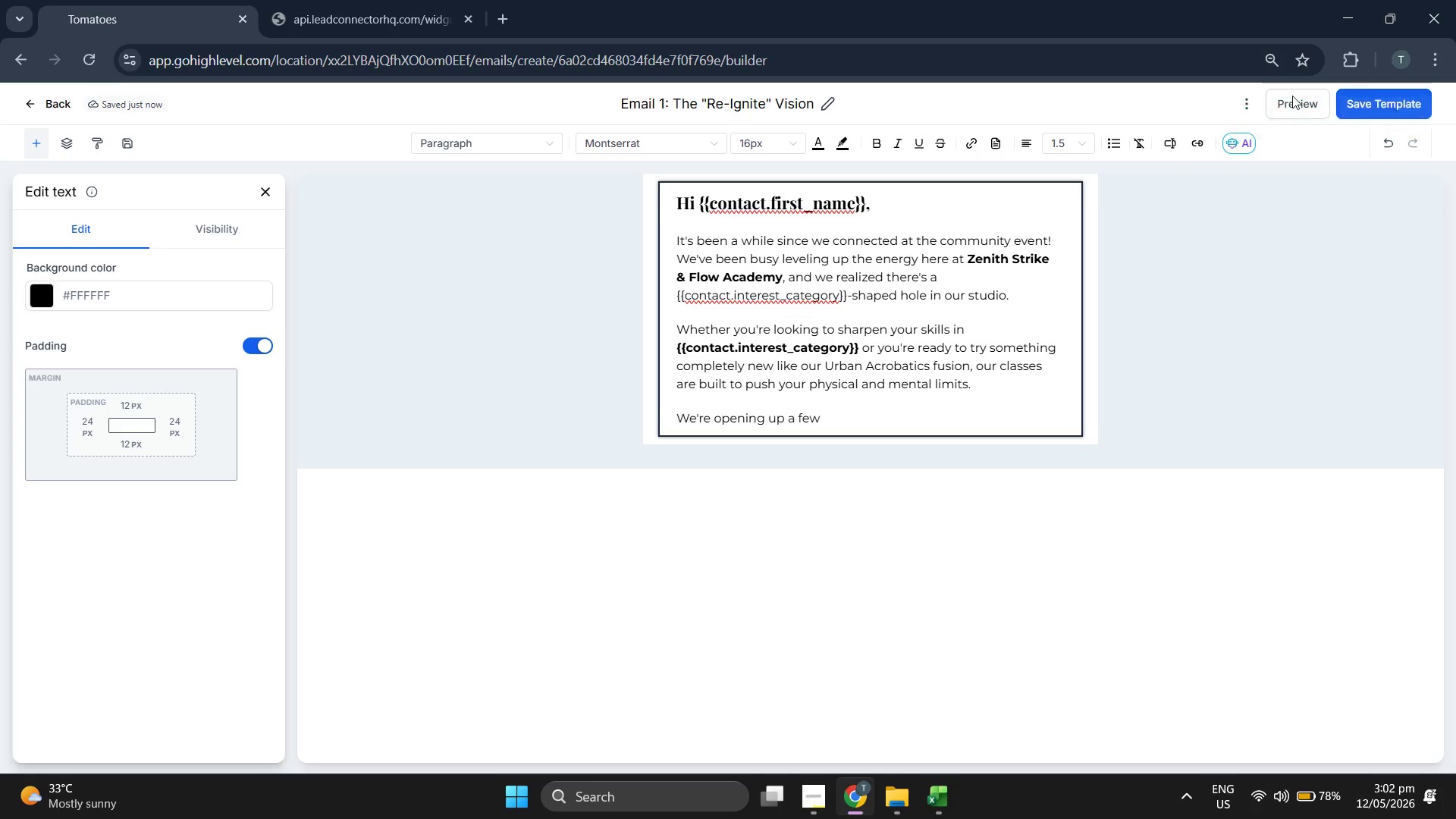 
double_click([1279, 99])
 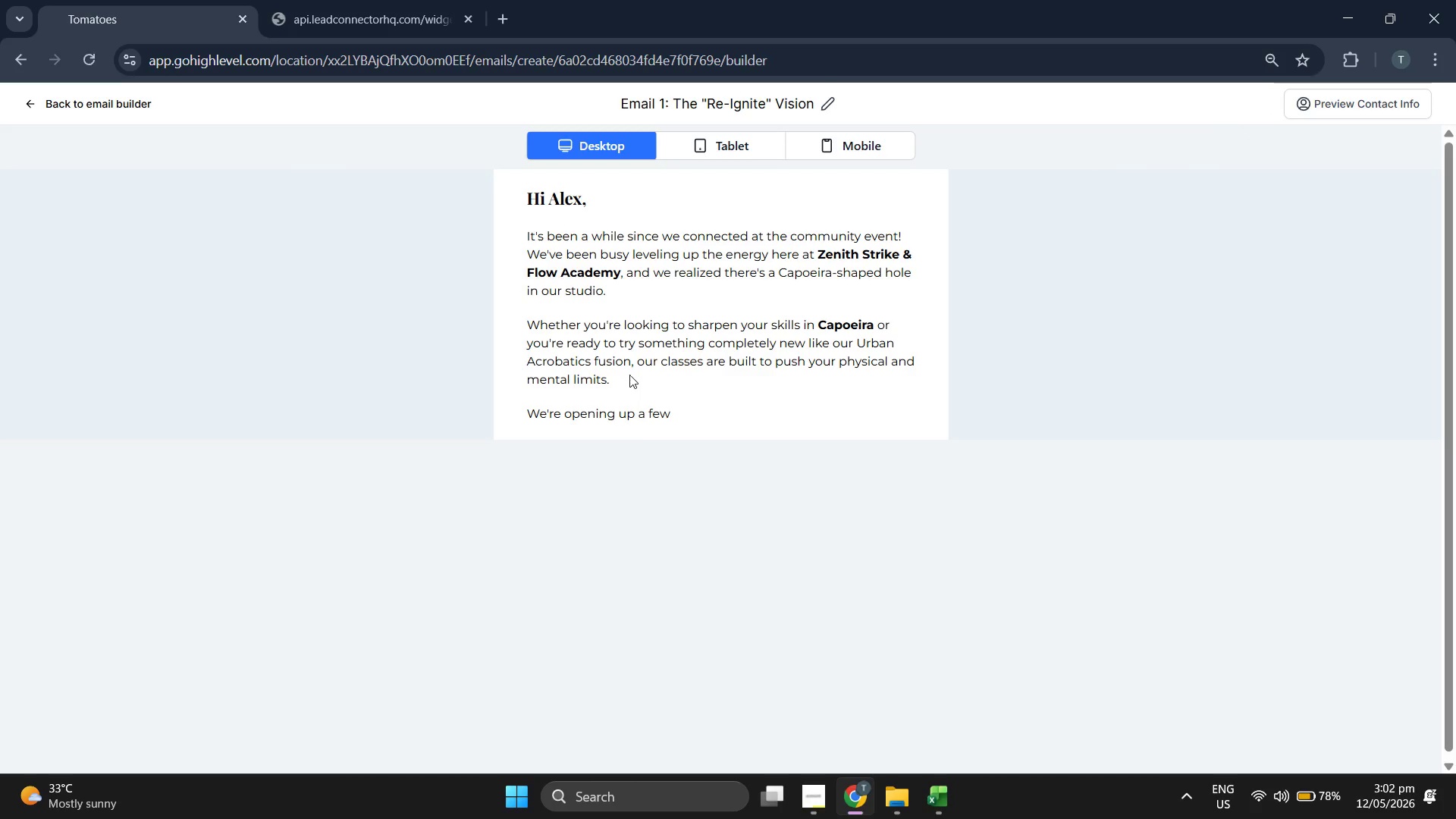 
wait(5.17)
 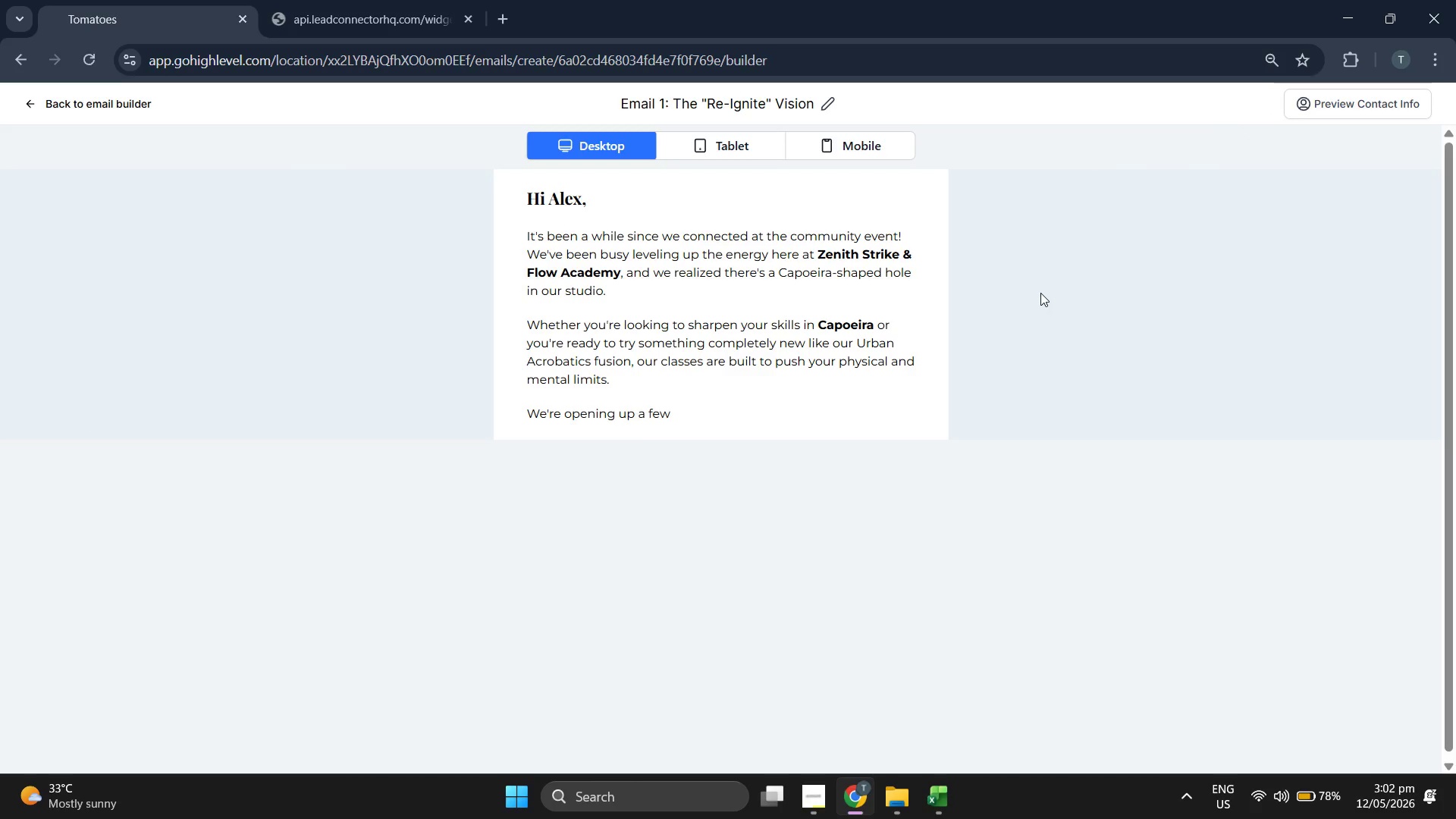 
double_click([677, 359])
 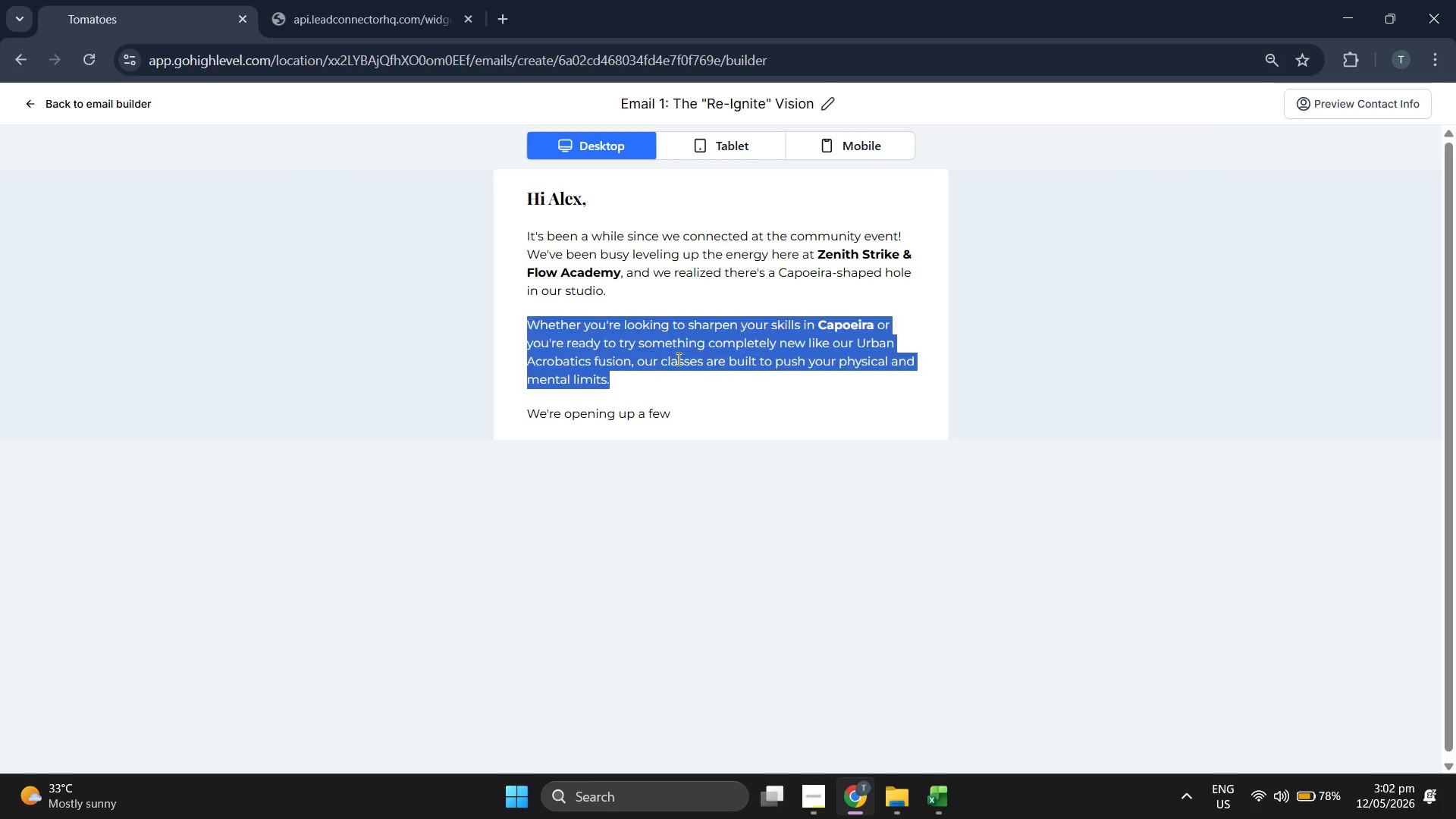 
triple_click([677, 359])
 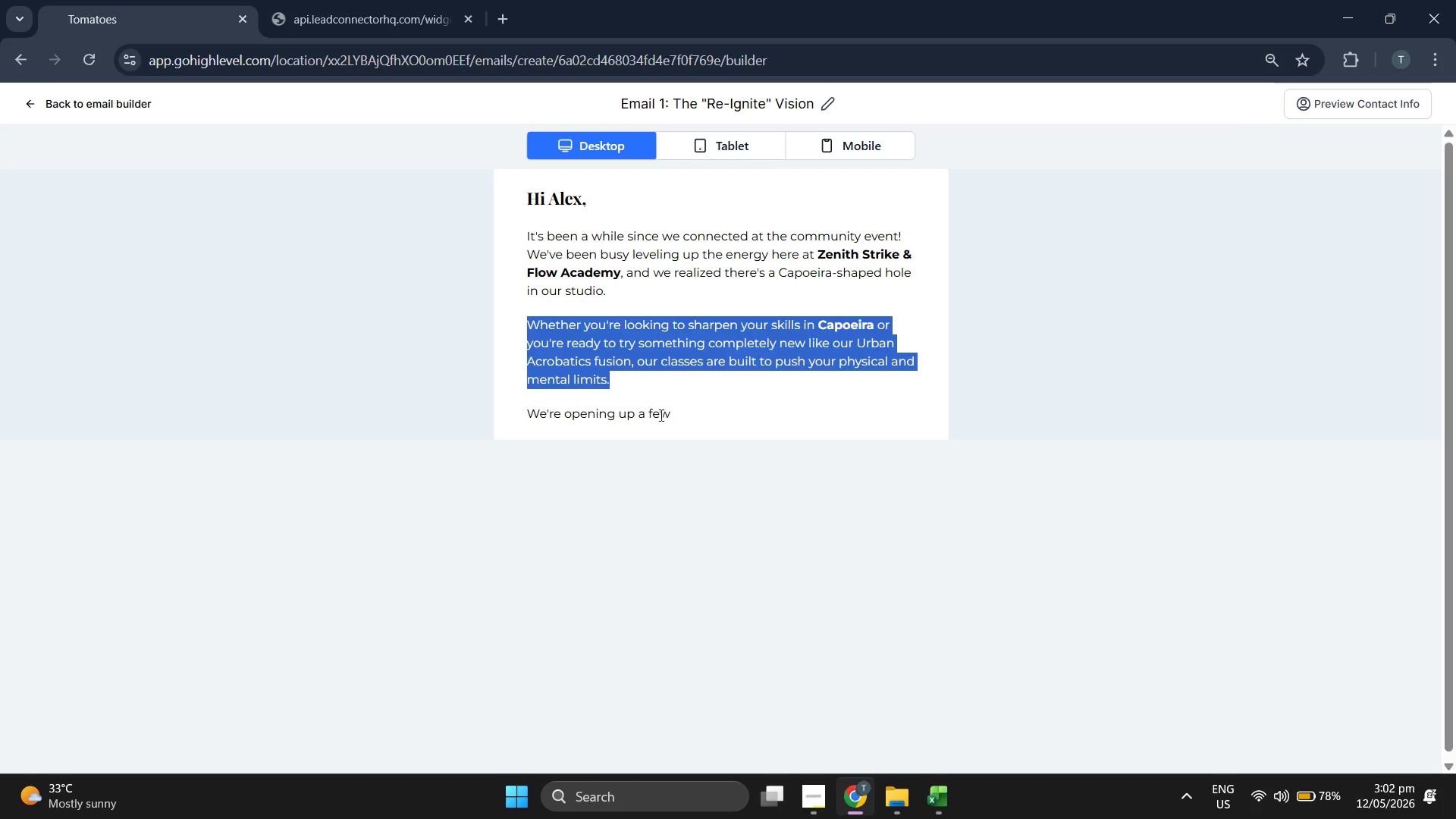 
double_click([657, 415])
 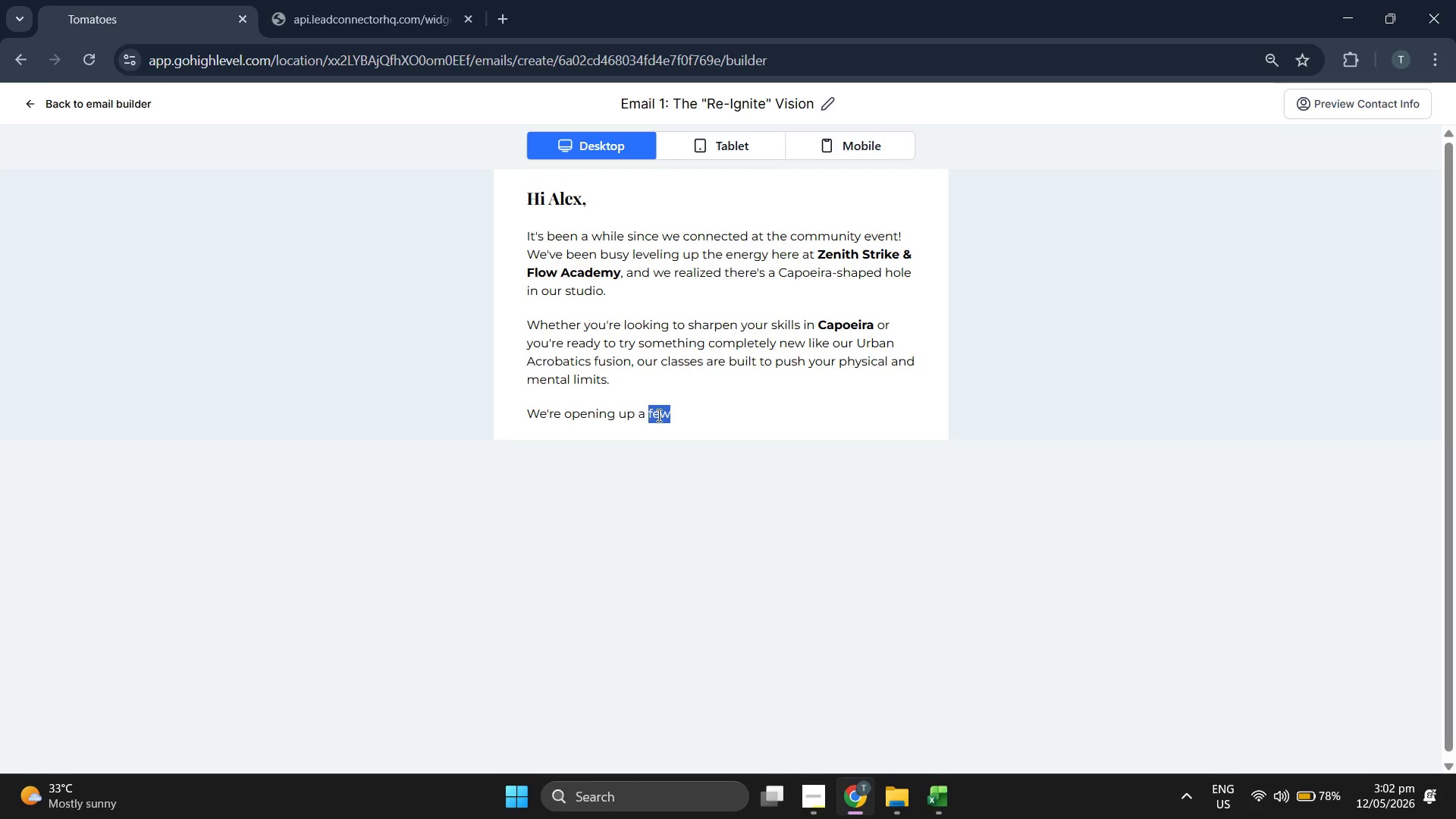 
triple_click([657, 415])
 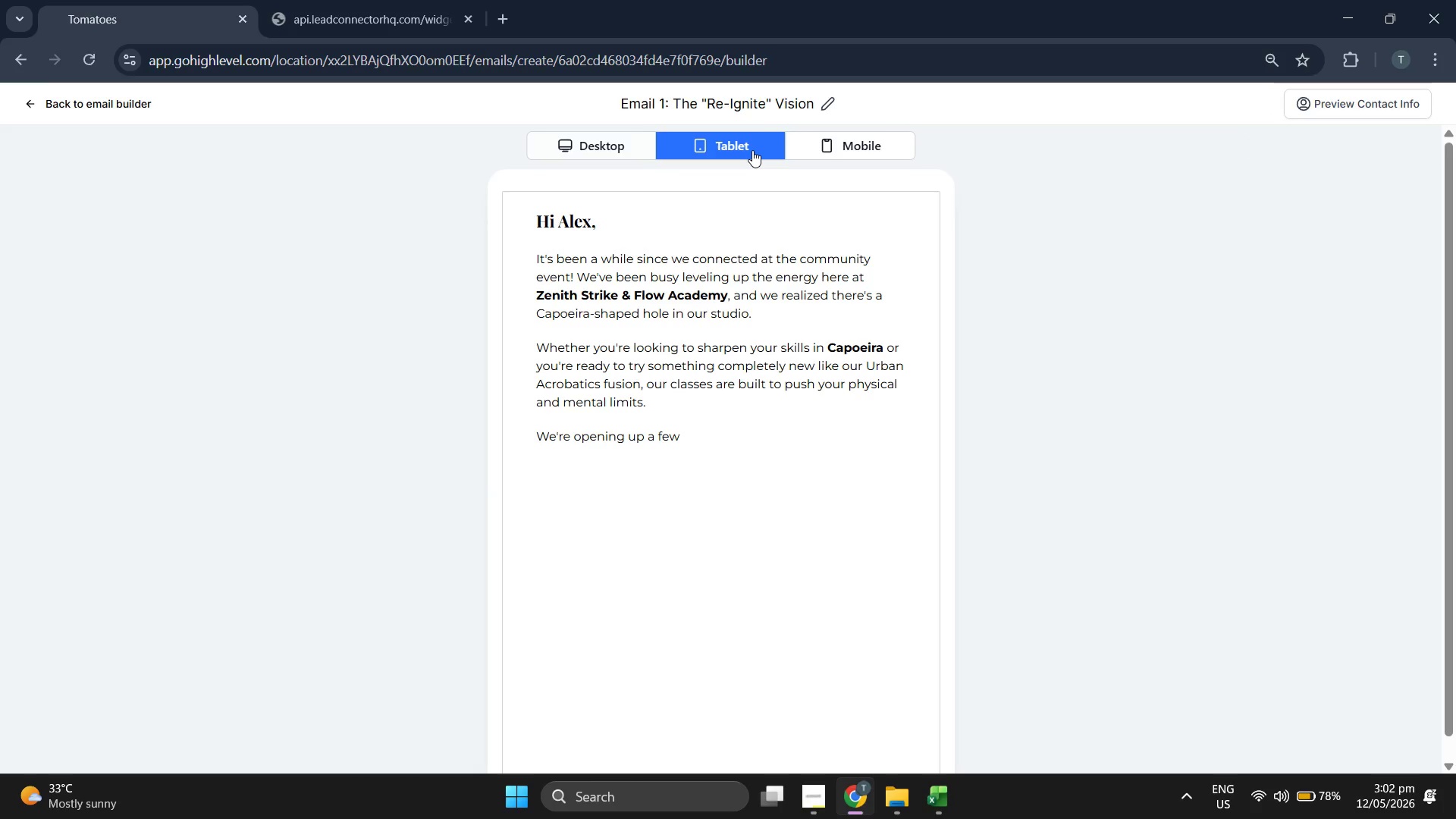 
left_click([826, 146])
 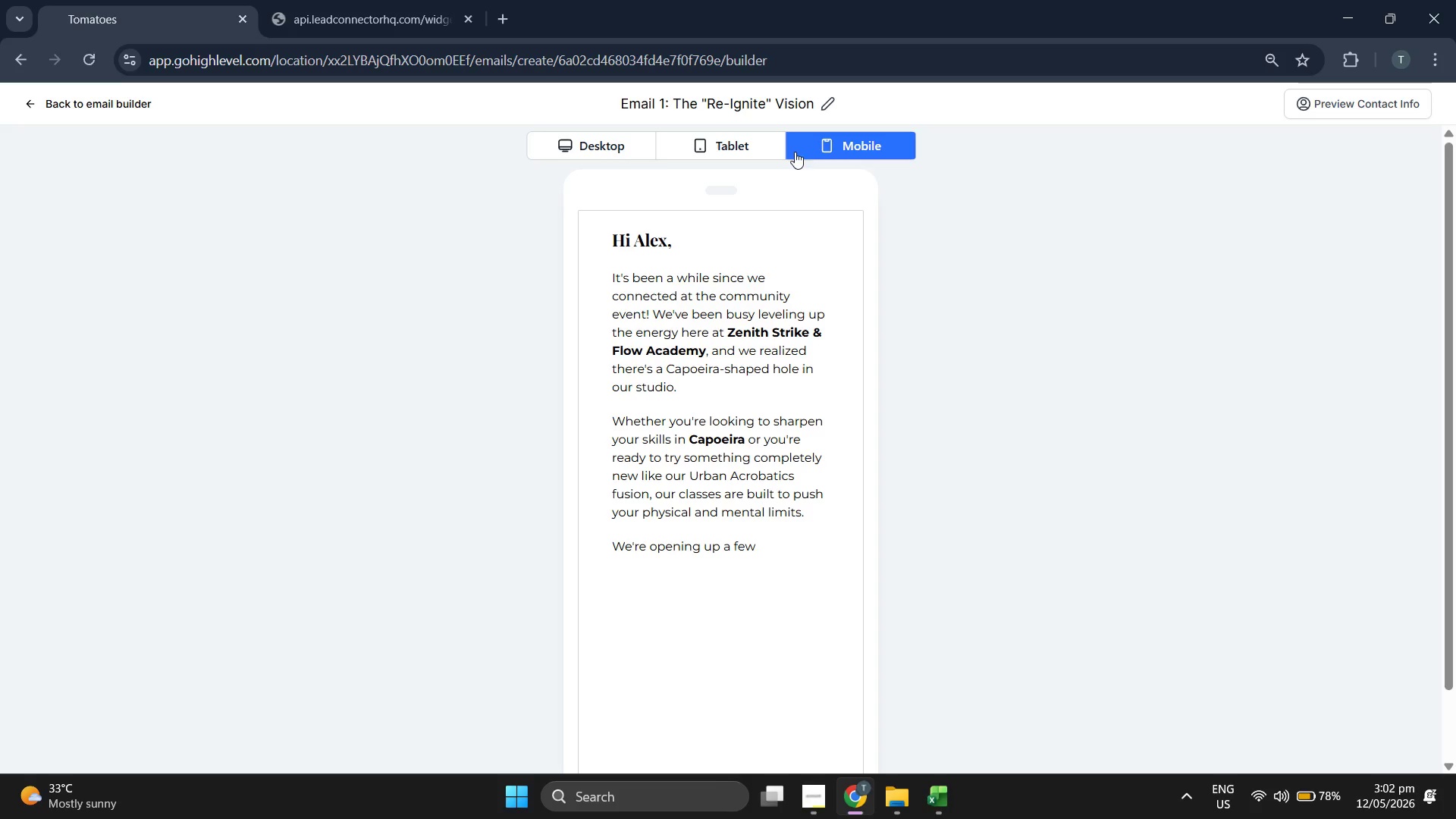 
left_click([595, 149])
 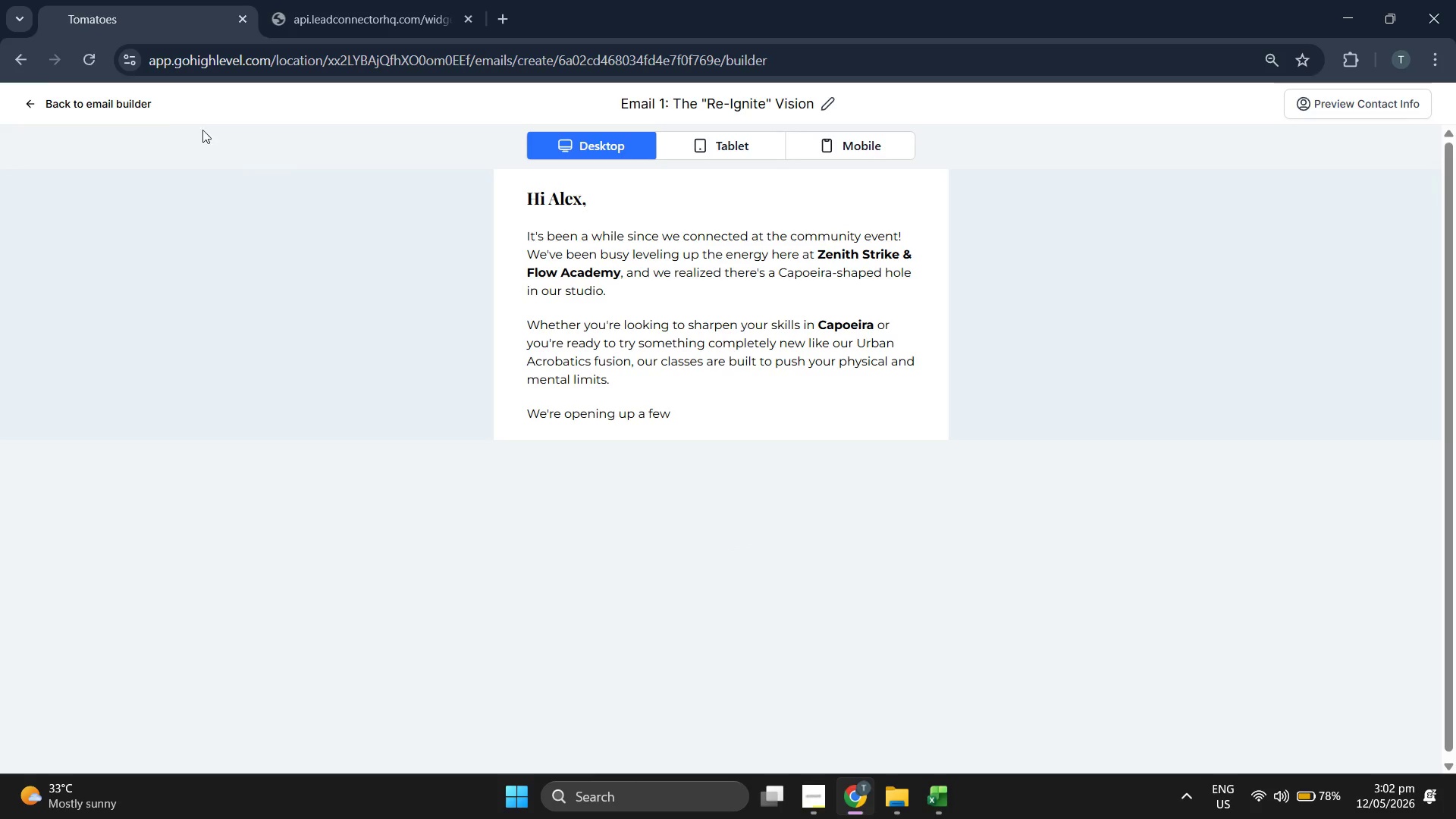 
left_click([127, 107])
 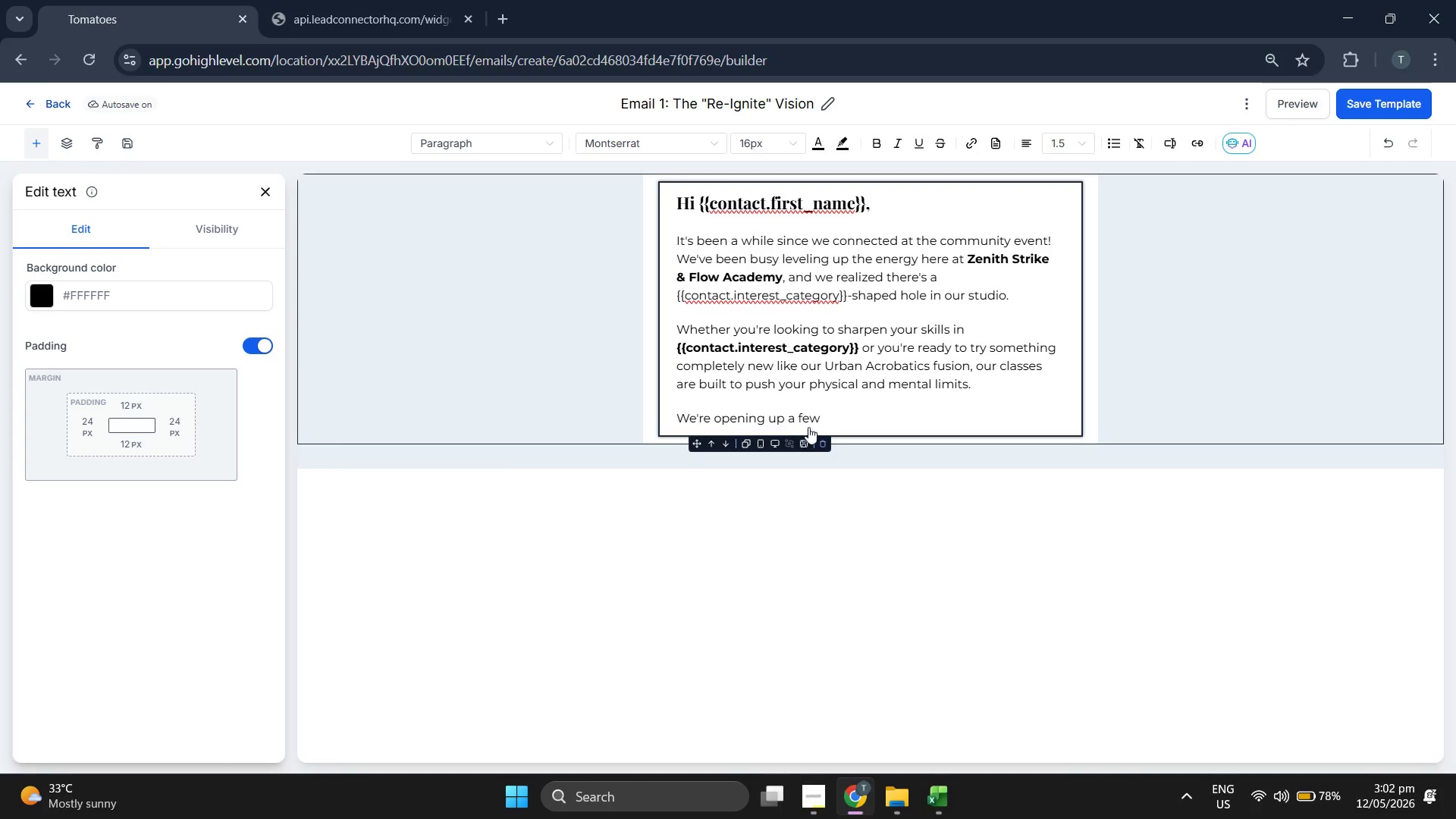 
left_click([842, 417])
 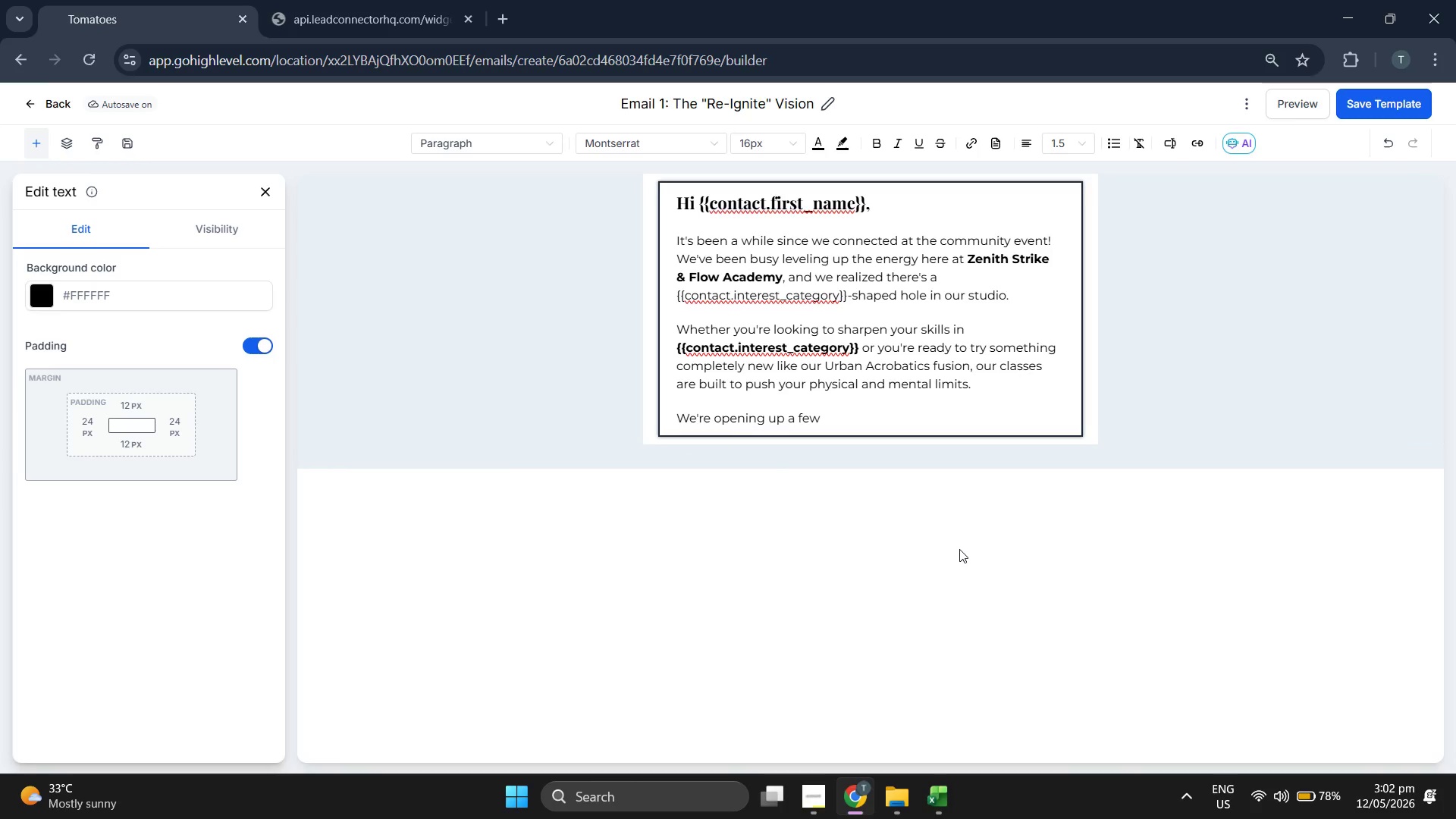 
key(Space)
 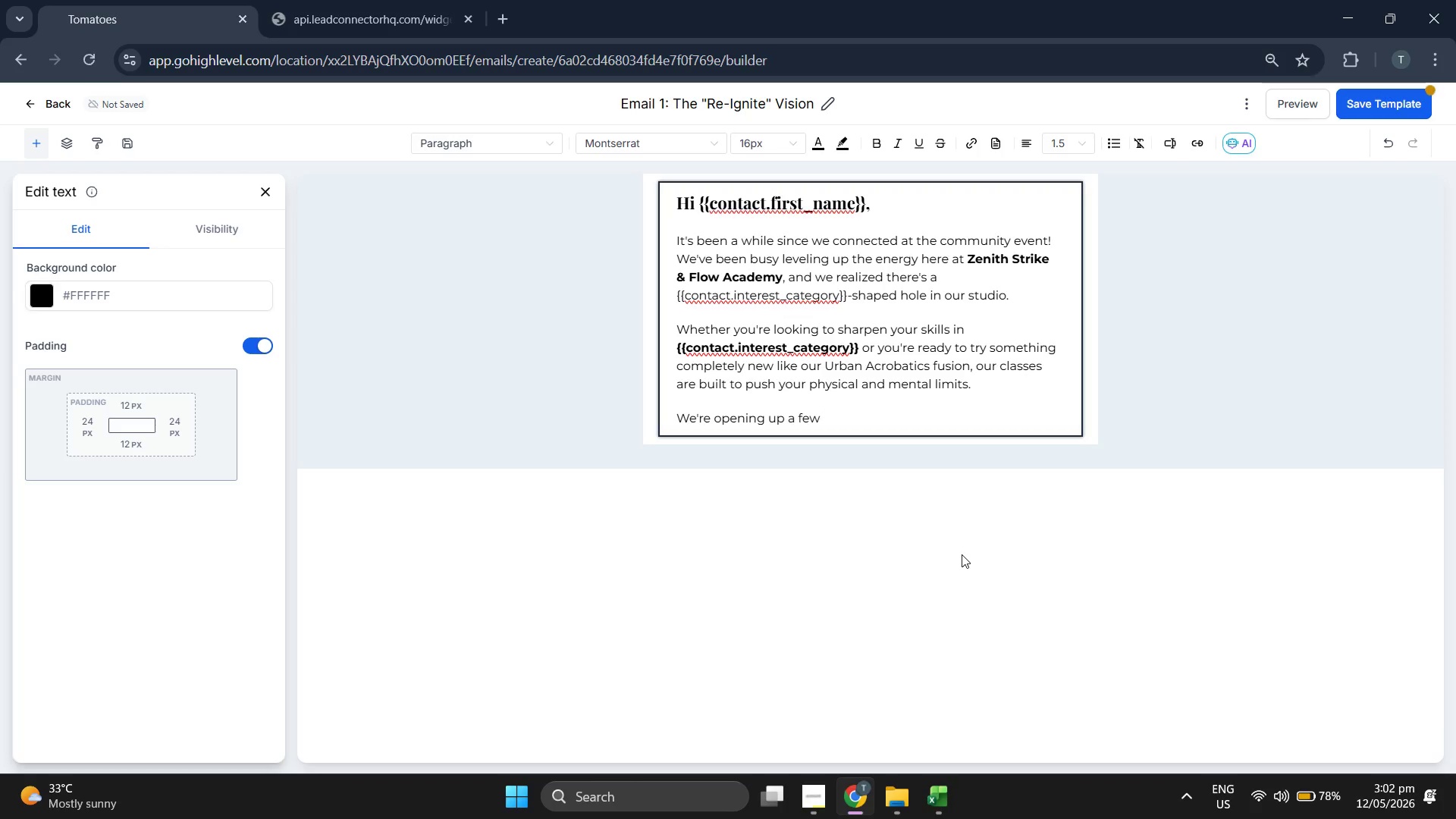 
type(exclusive )
 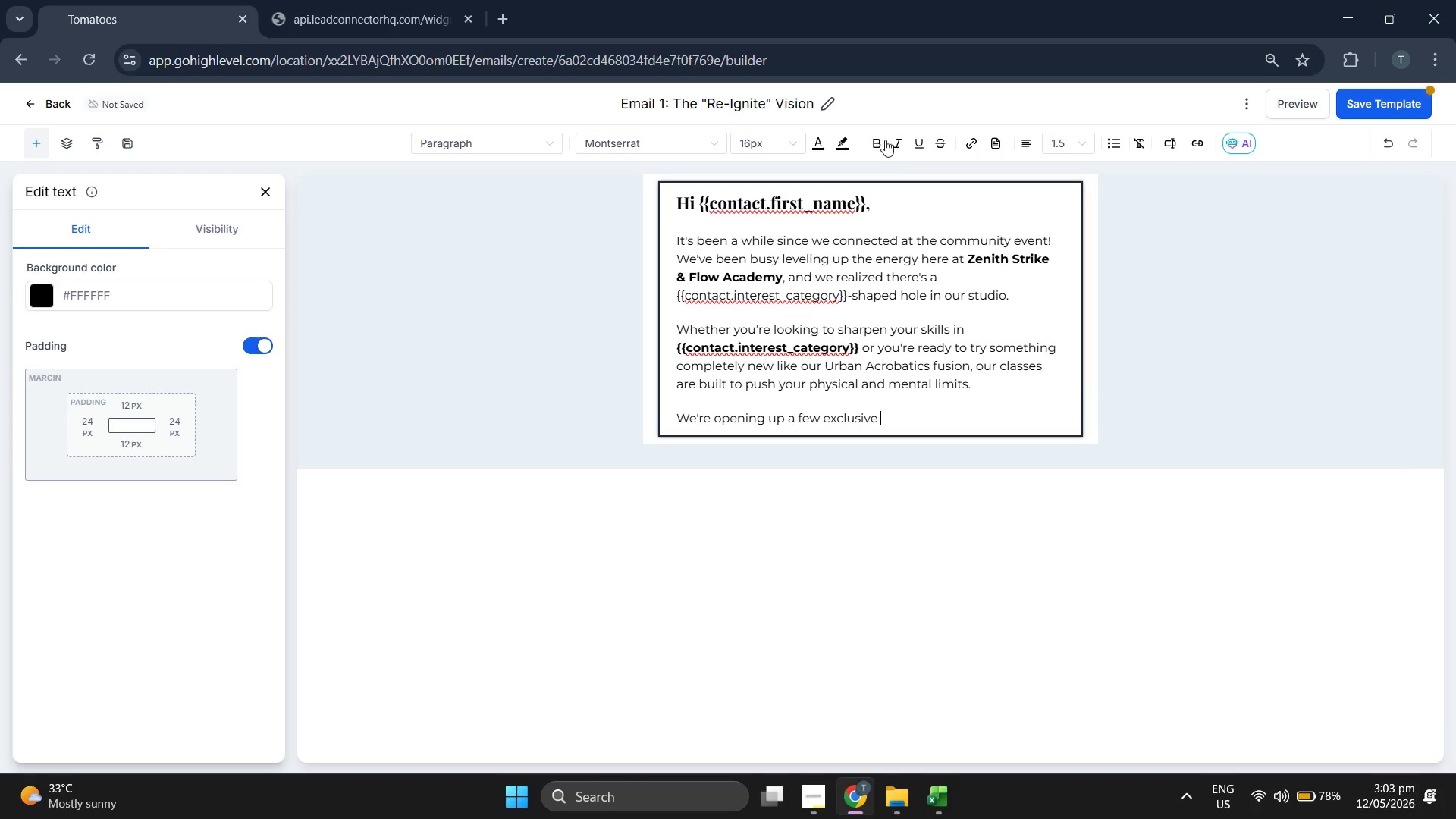 
left_click([875, 143])
 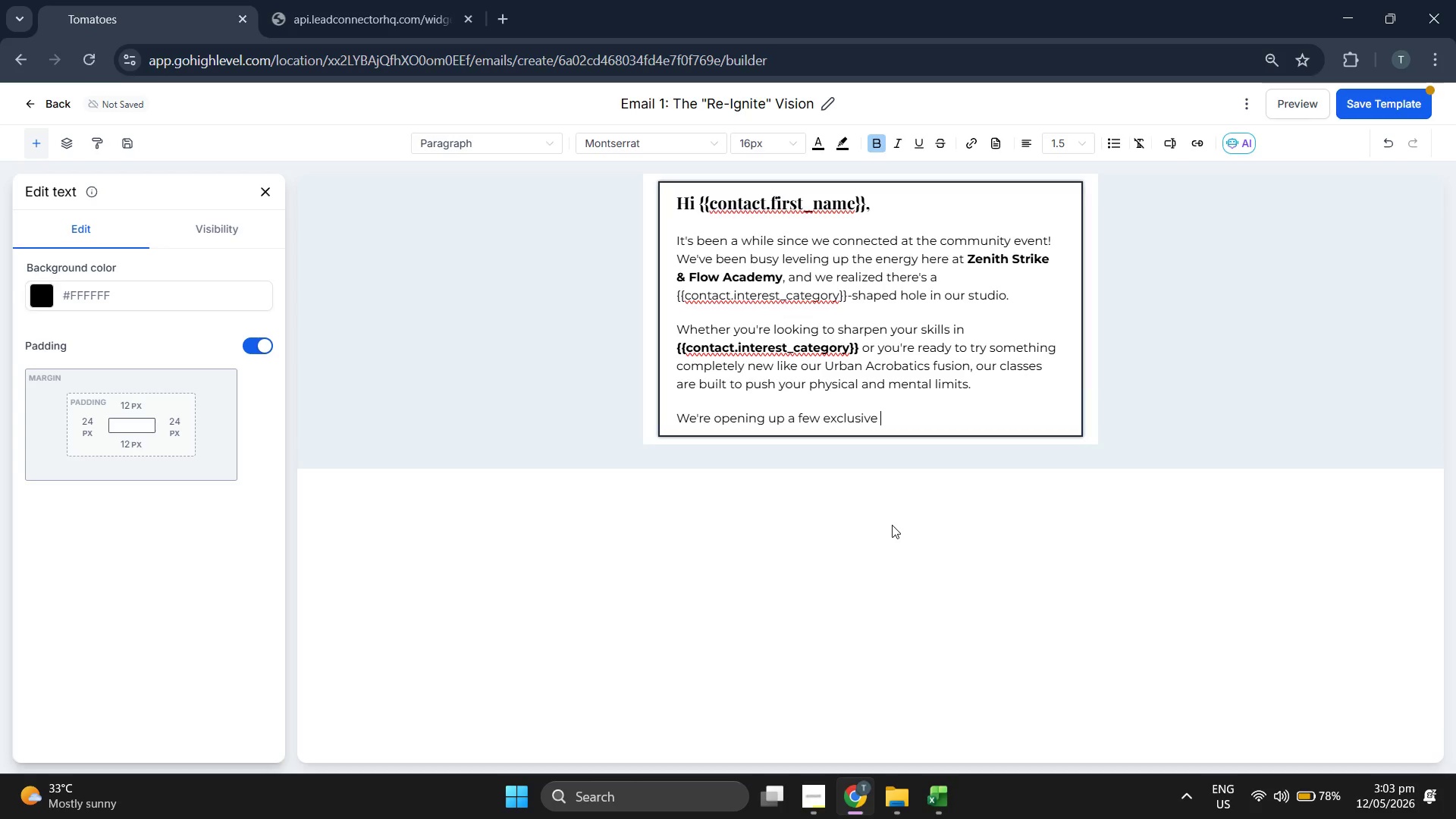 
type(Discovery Sessions )
 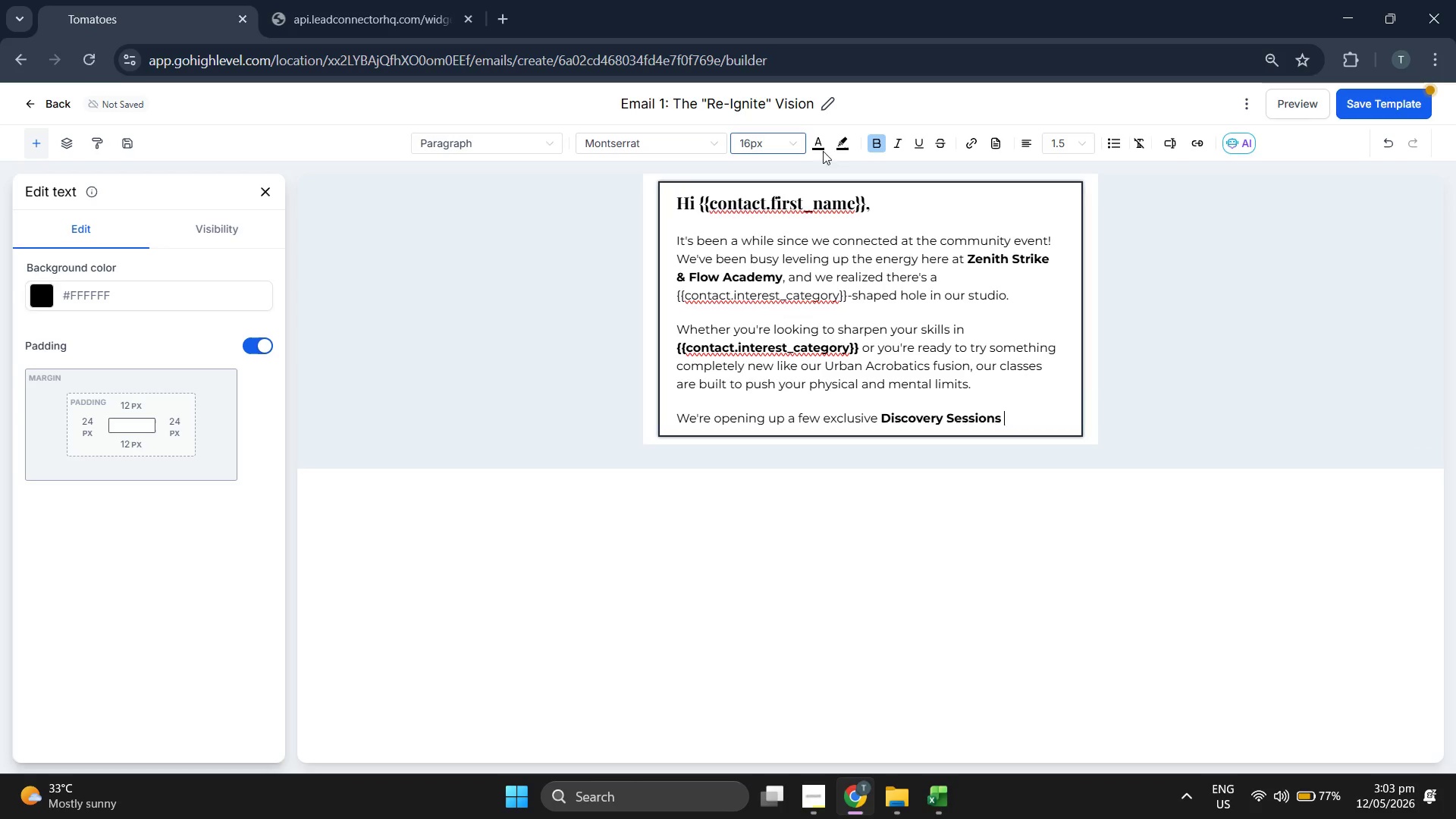 
left_click([865, 142])
 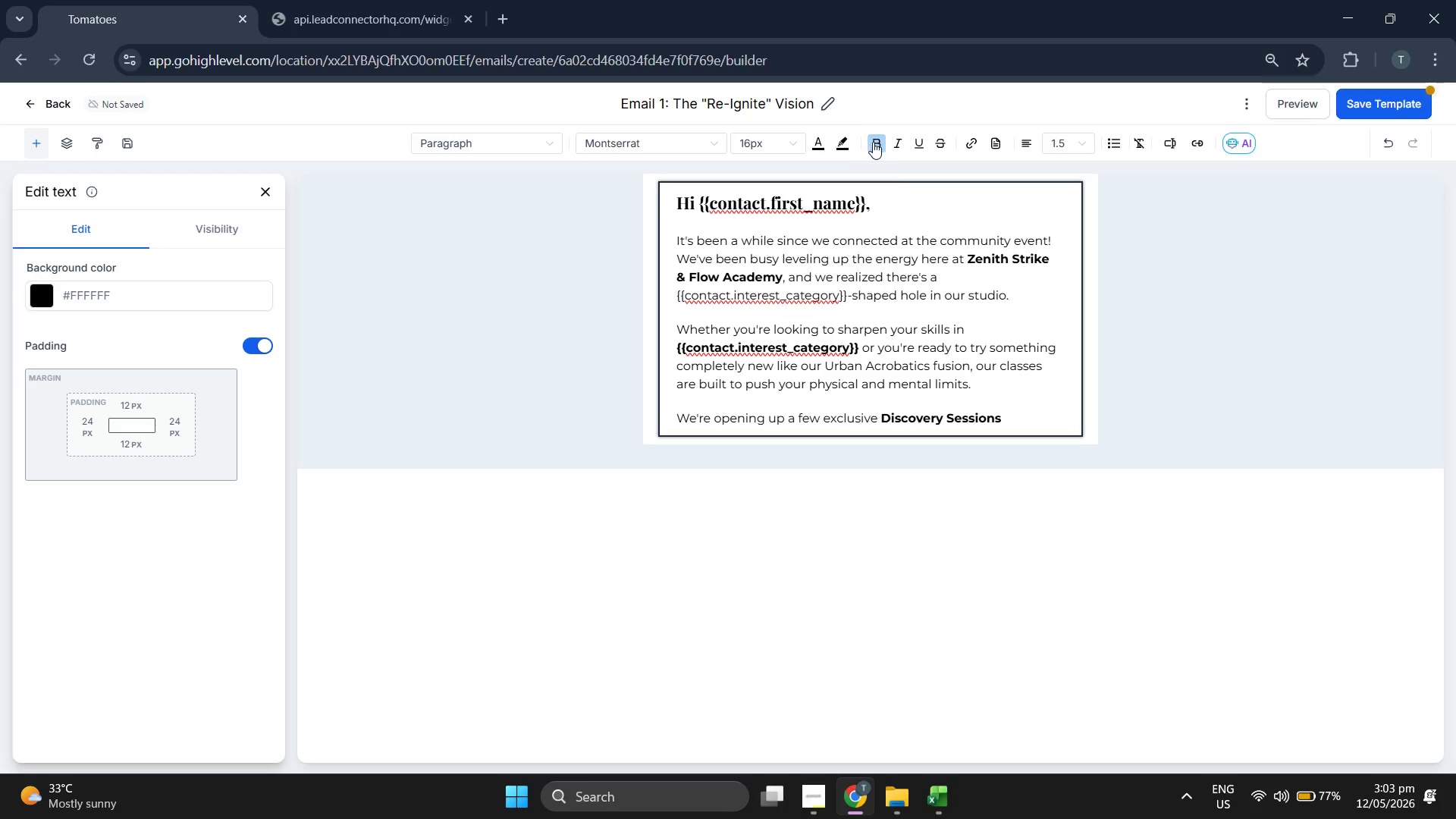 
left_click([875, 142])
 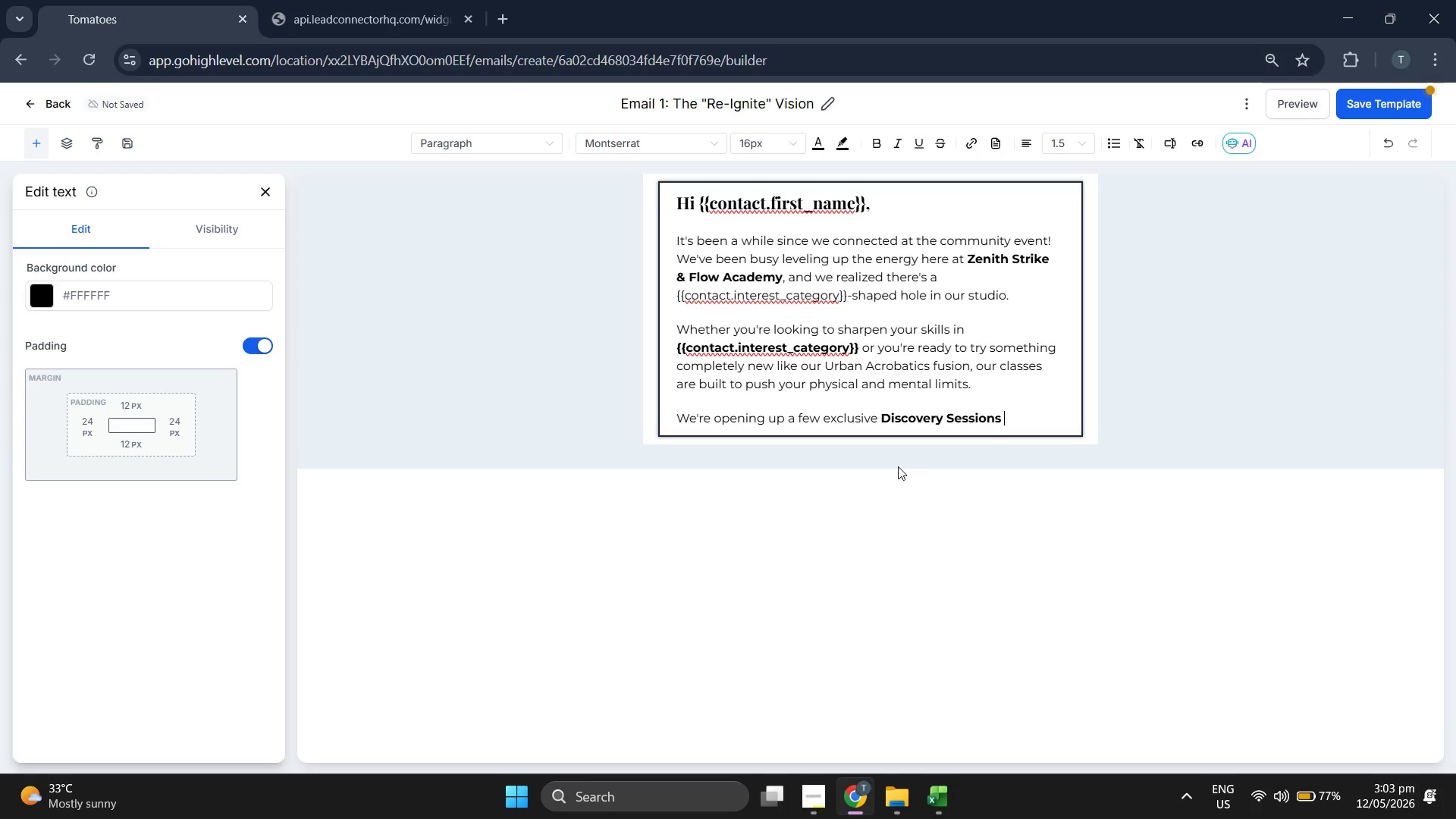 
type(this week)
 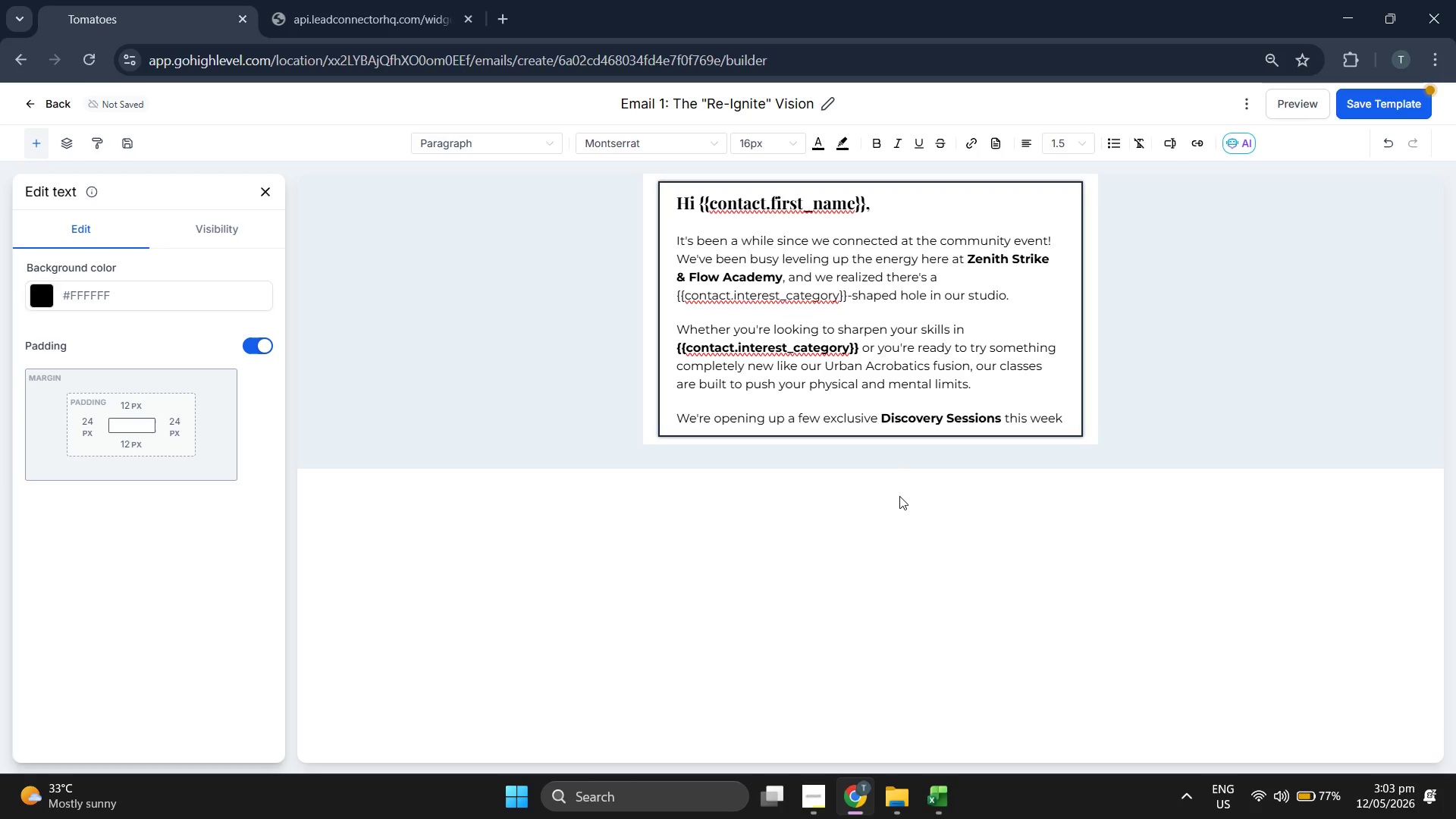 
type( to help you find you)
 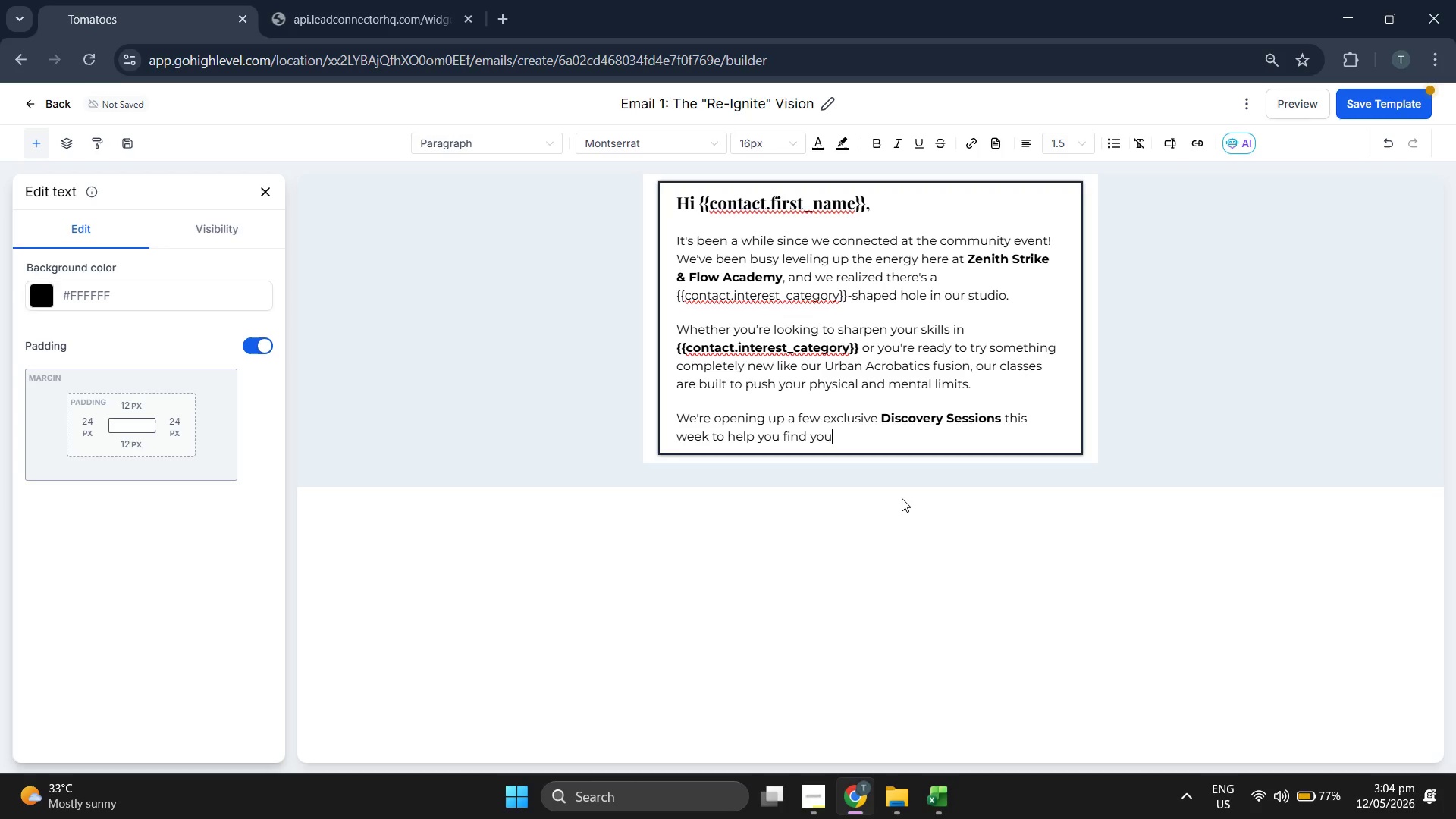 
key(R)
 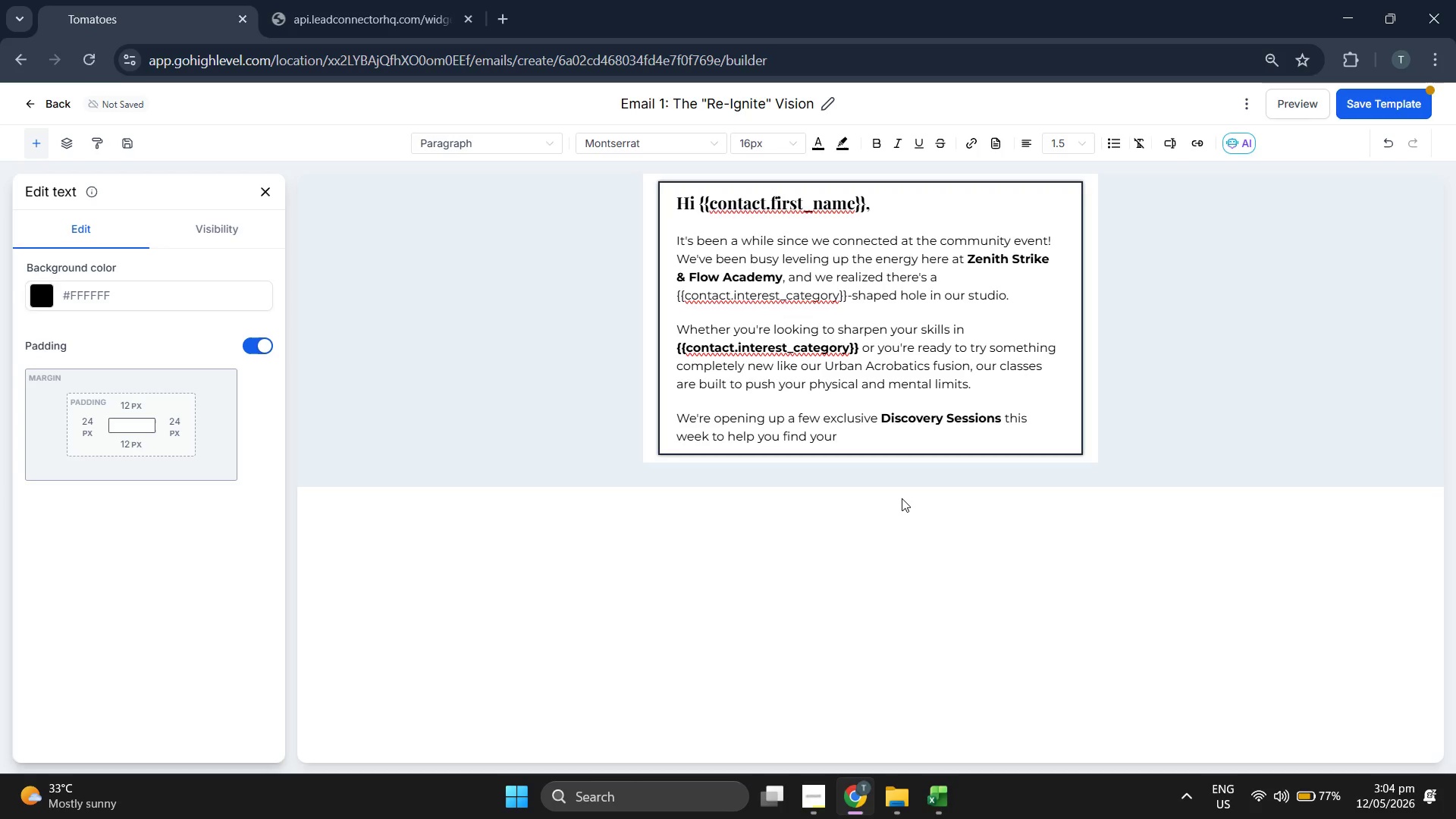 
key(Space)
 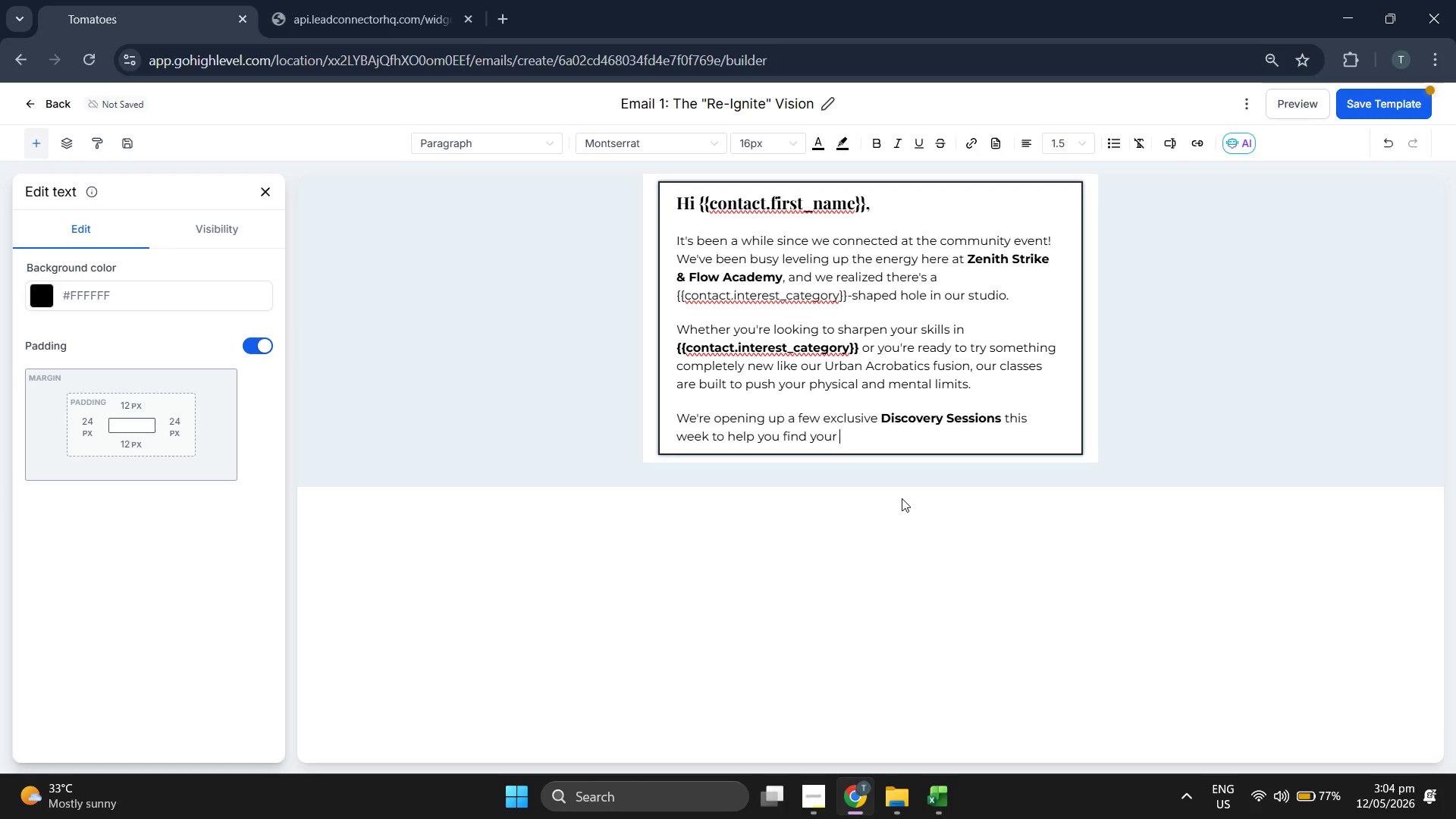 
type(flow.)
 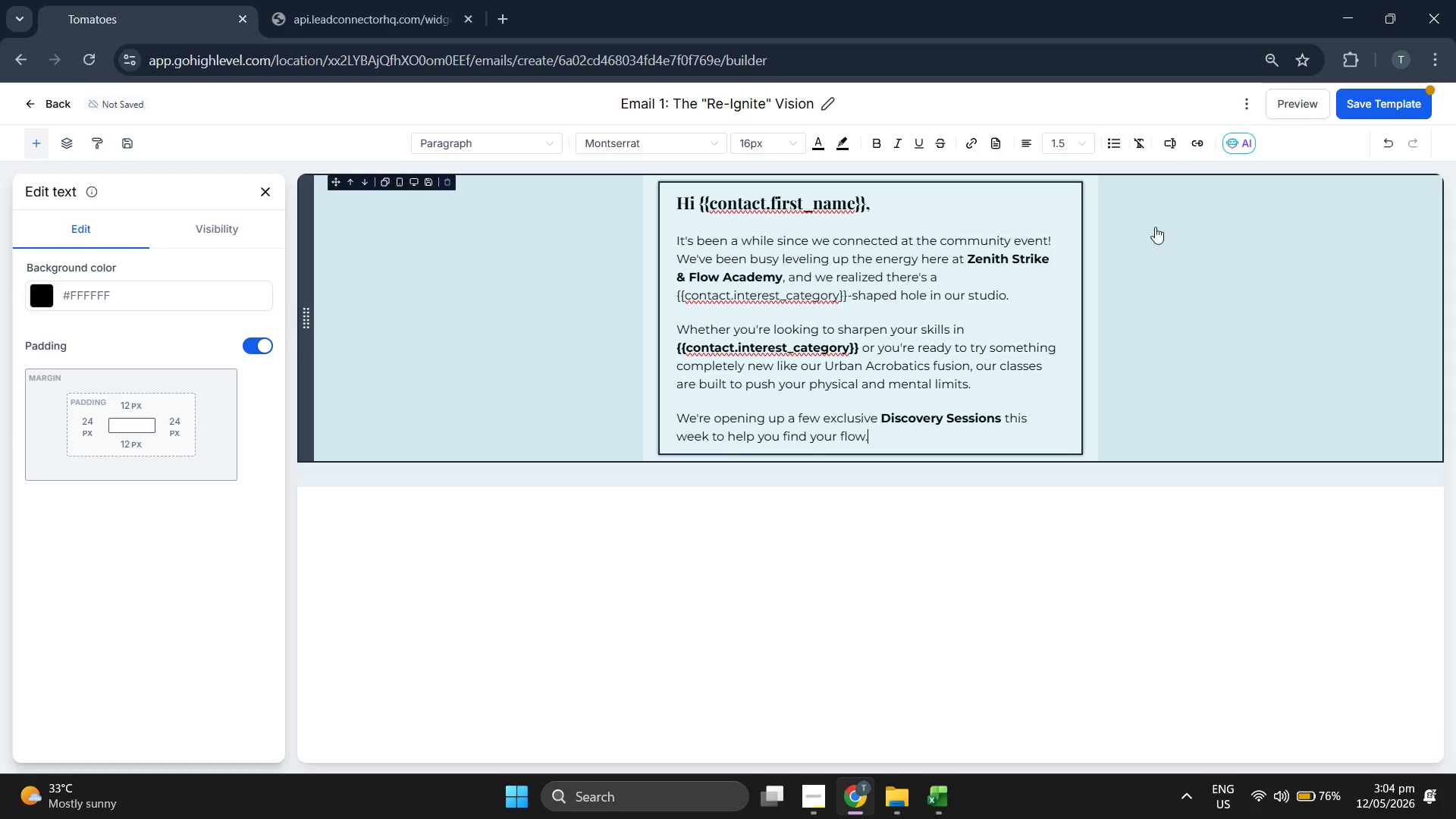 
left_click([1389, 105])
 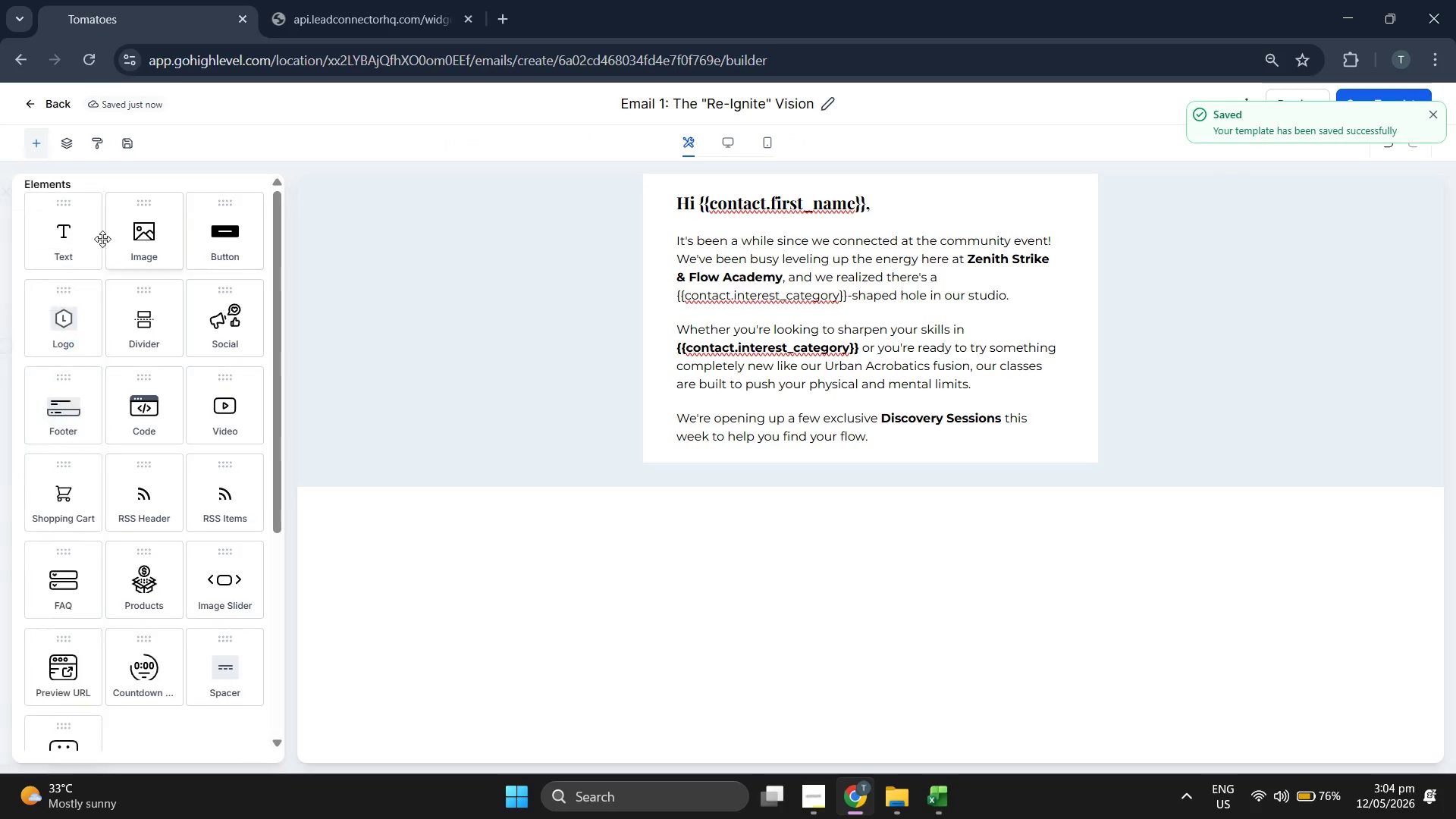 
left_click_drag(start_coordinate=[221, 259], to_coordinate=[770, 444])
 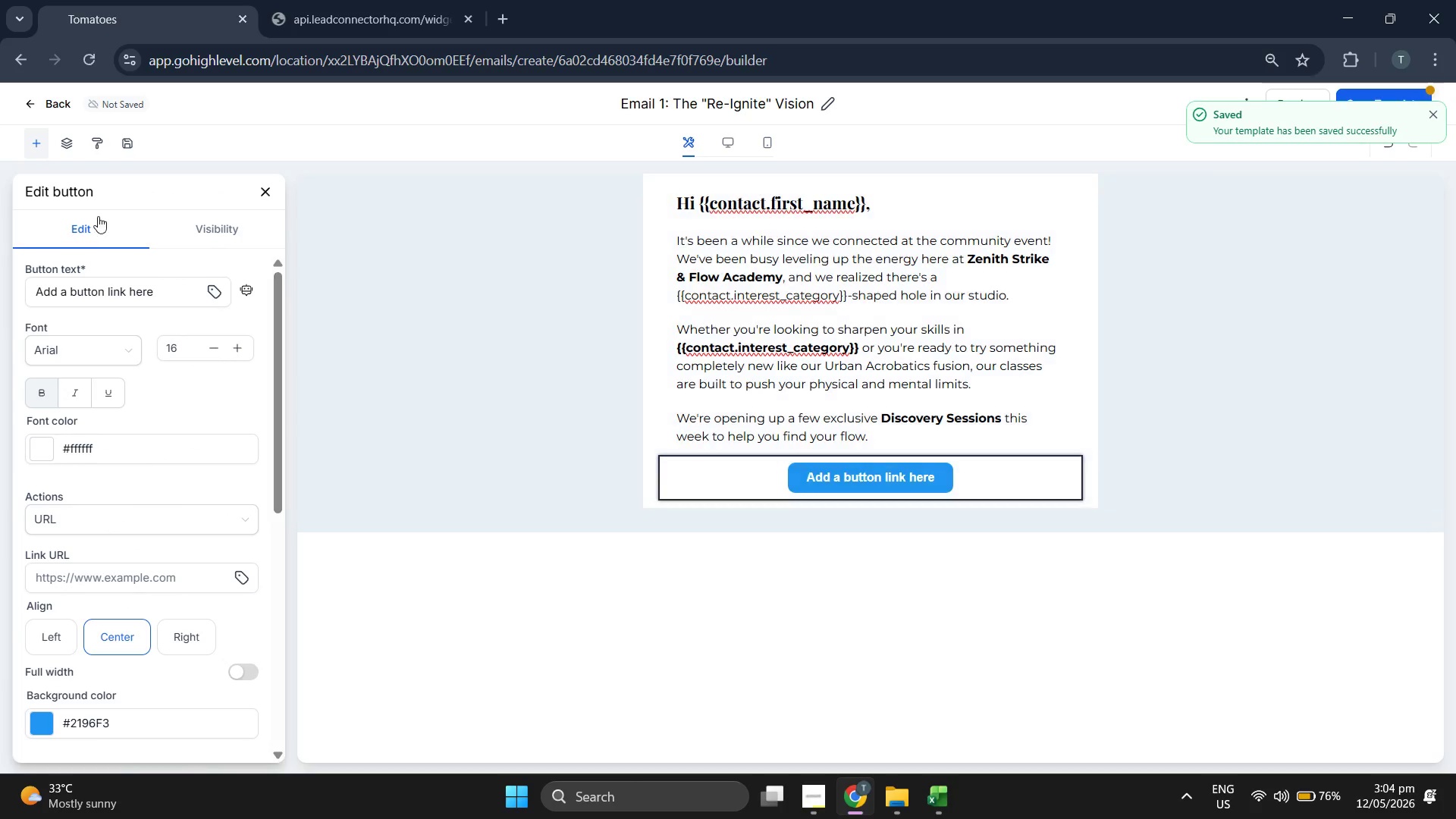 
scroll: coordinate [99, 391], scroll_direction: down, amount: 3.0
 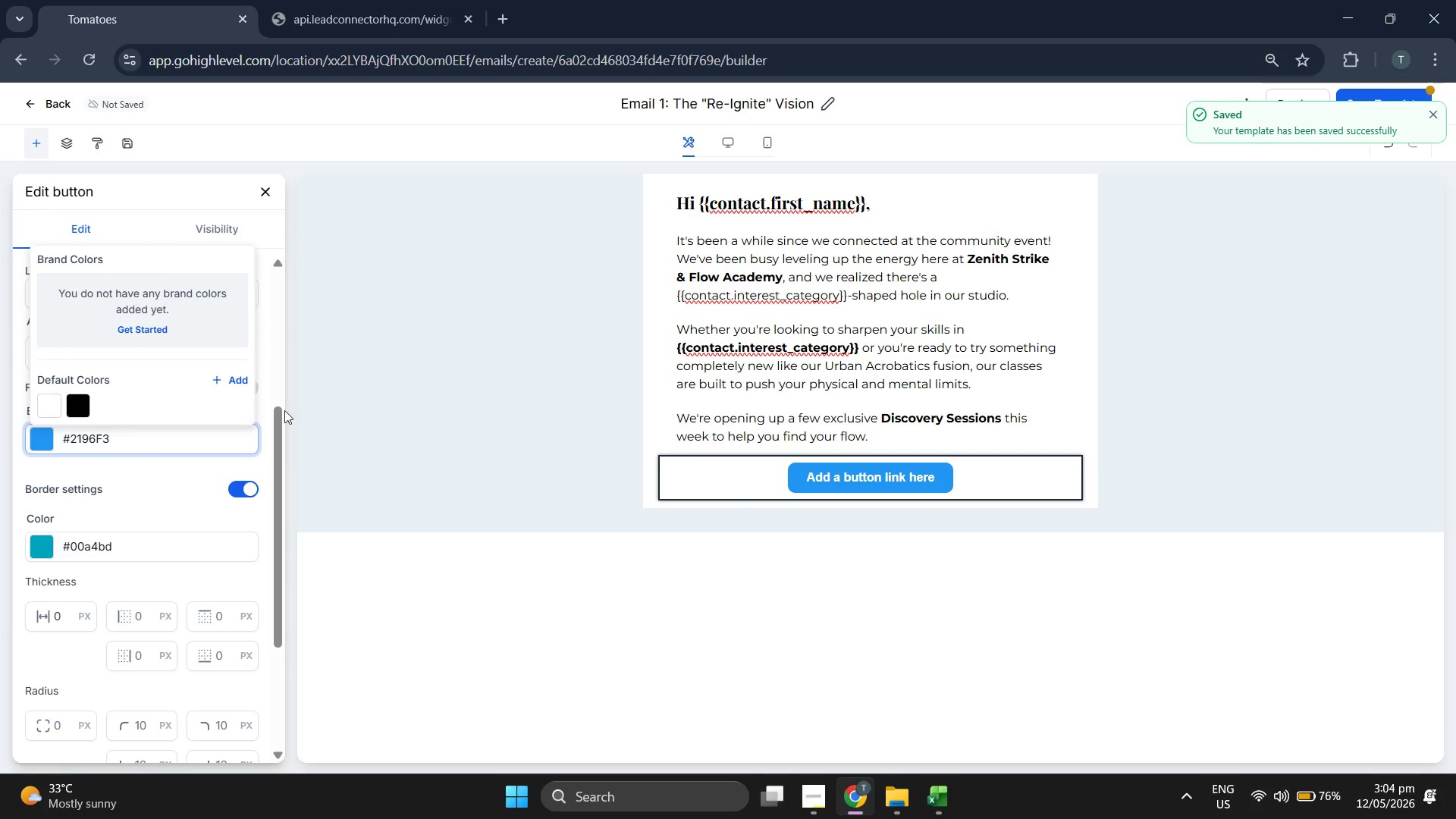 
left_click([234, 380])
 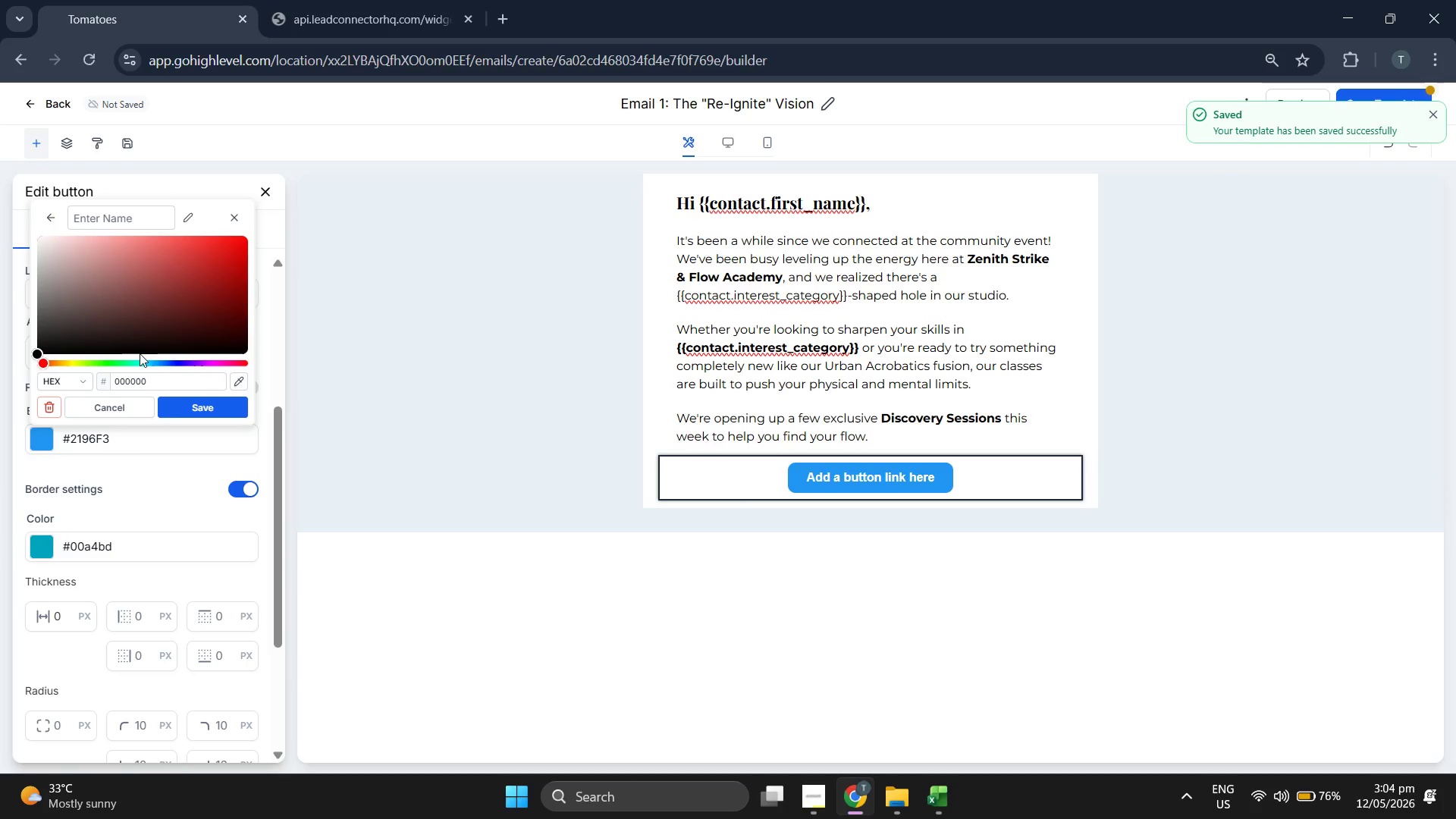 
left_click_drag(start_coordinate=[150, 360], to_coordinate=[133, 361])
 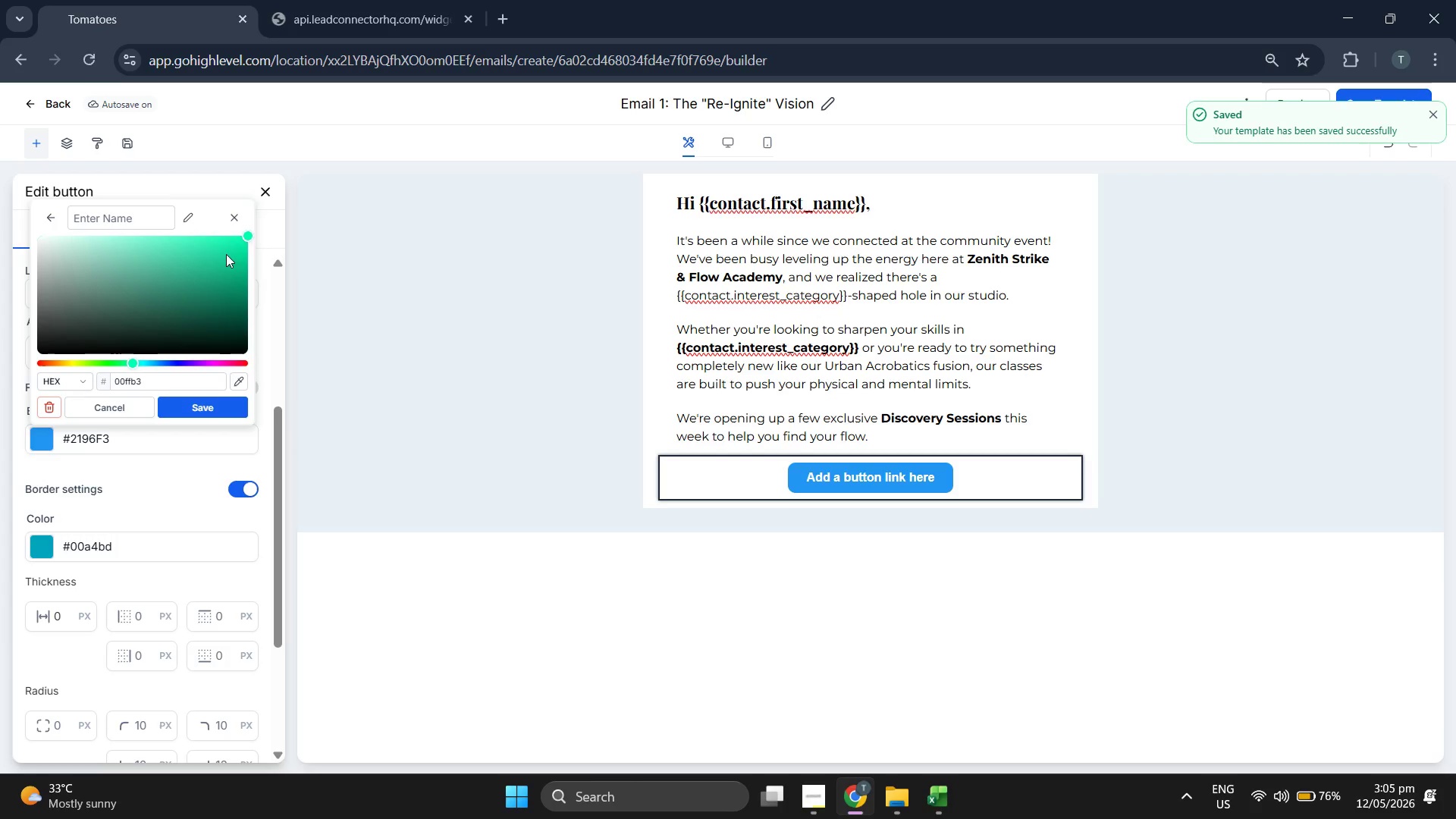 
left_click_drag(start_coordinate=[226, 253], to_coordinate=[216, 275])
 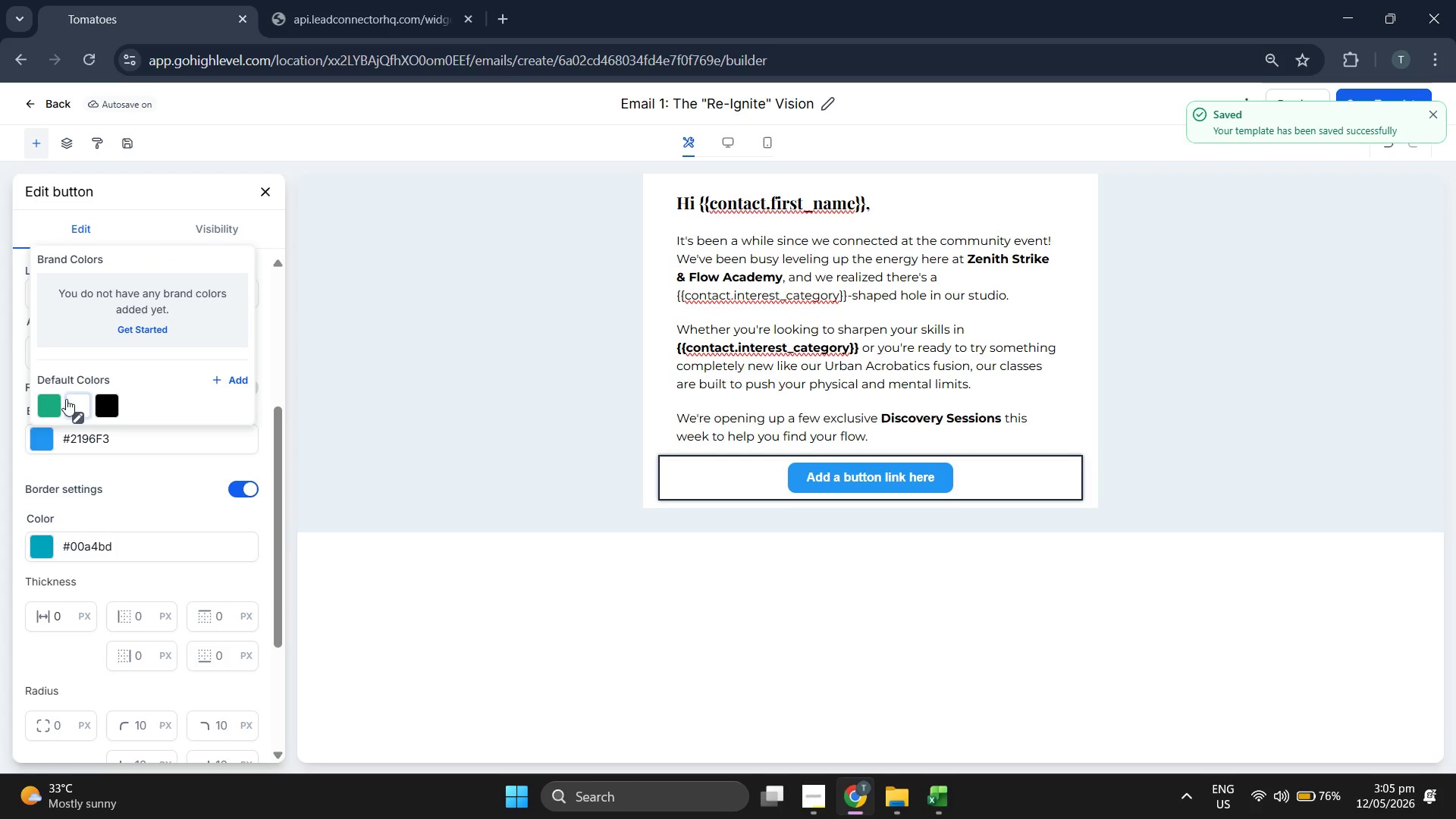 
left_click([50, 398])
 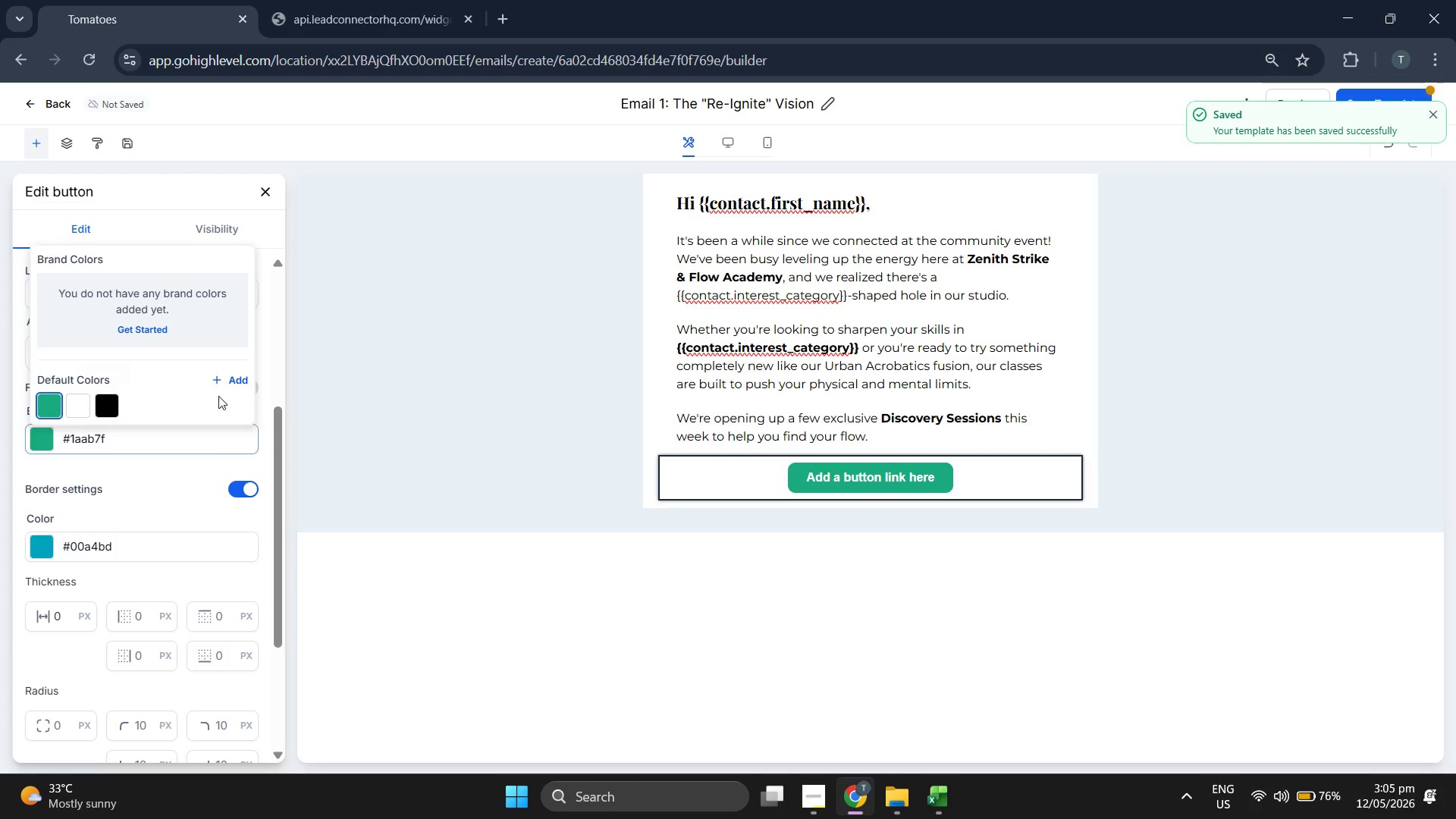 
left_click([242, 378])
 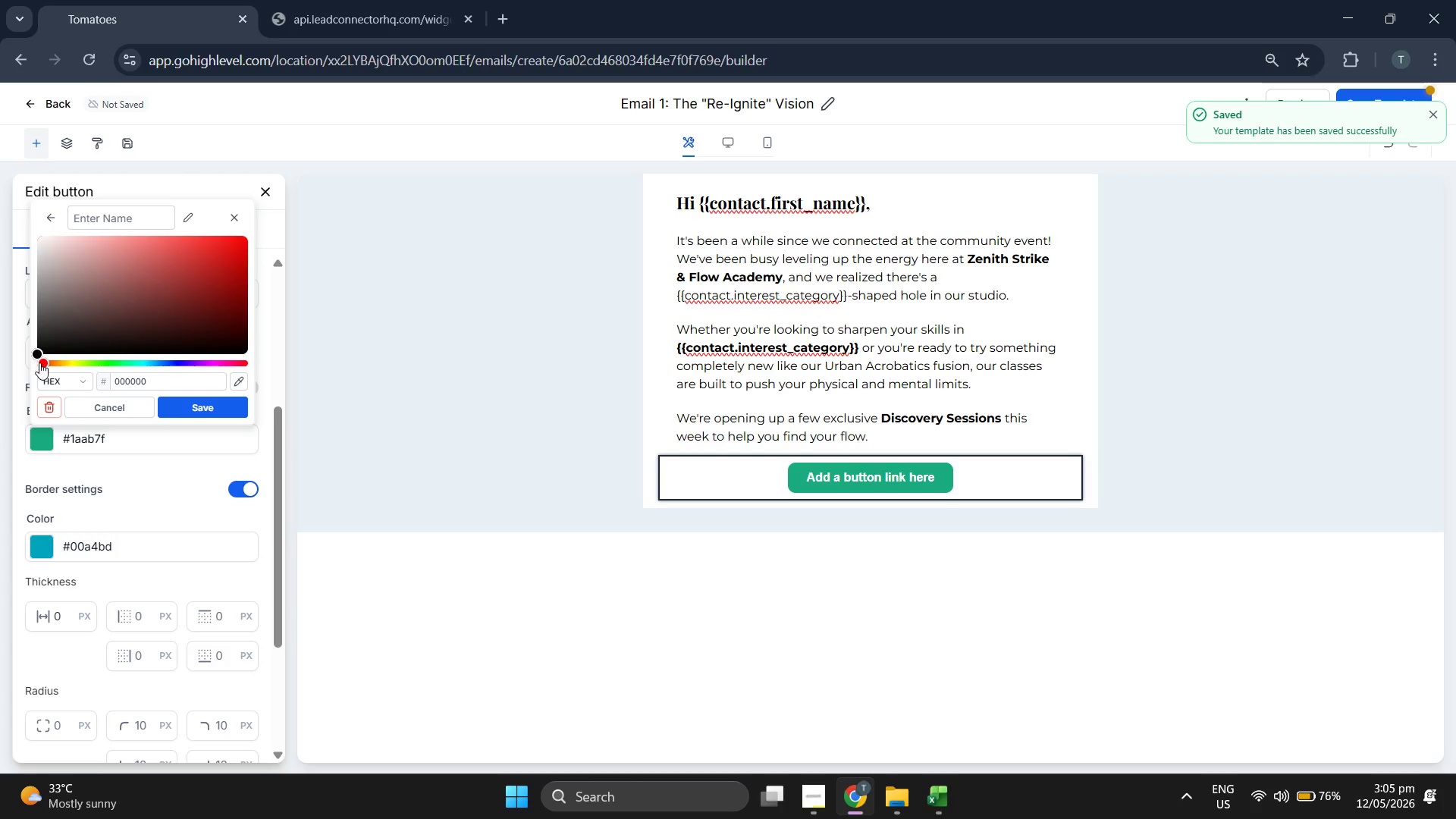 
left_click_drag(start_coordinate=[42, 359], to_coordinate=[191, 360])
 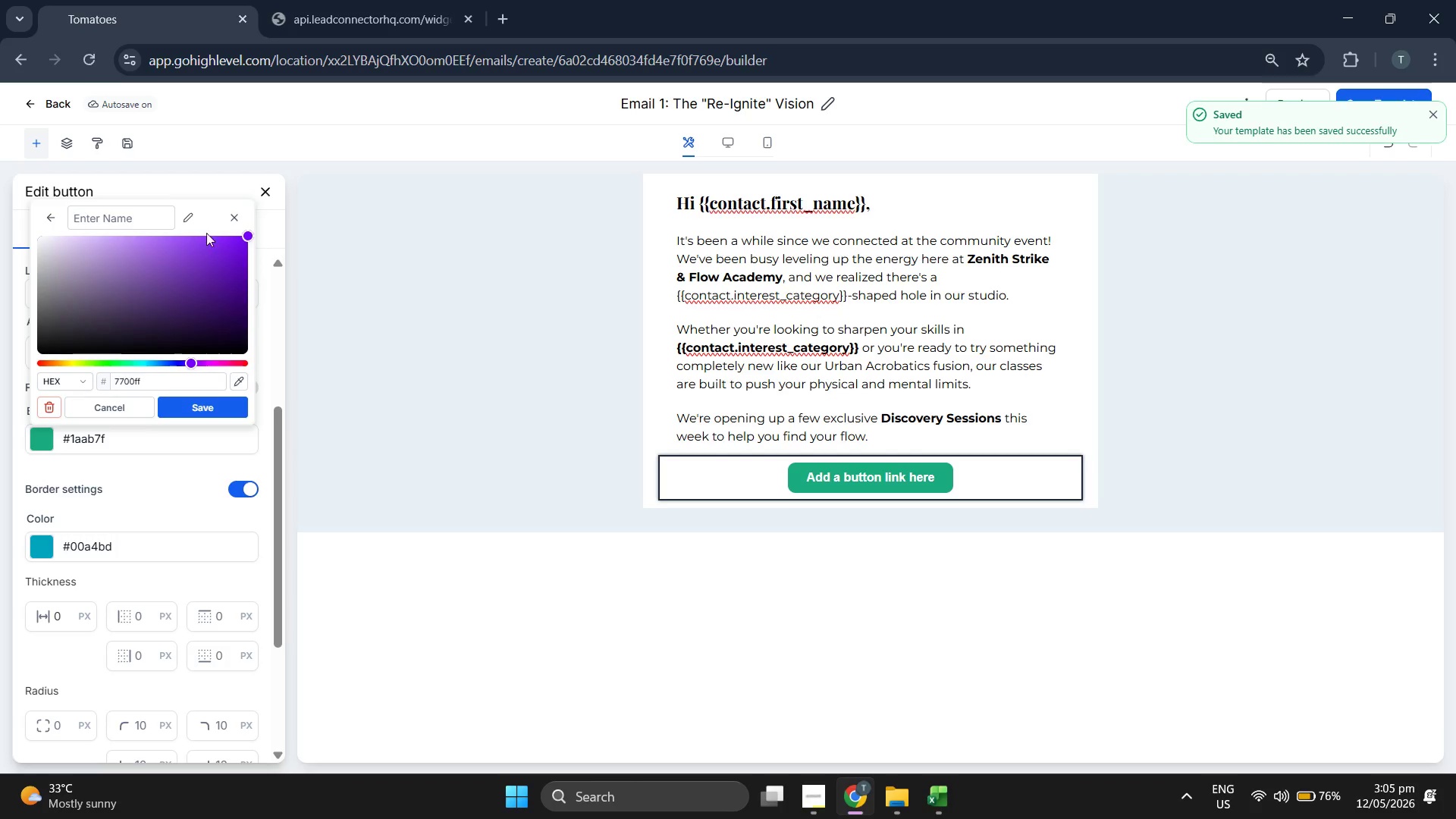 
left_click_drag(start_coordinate=[206, 233], to_coordinate=[208, 260])
 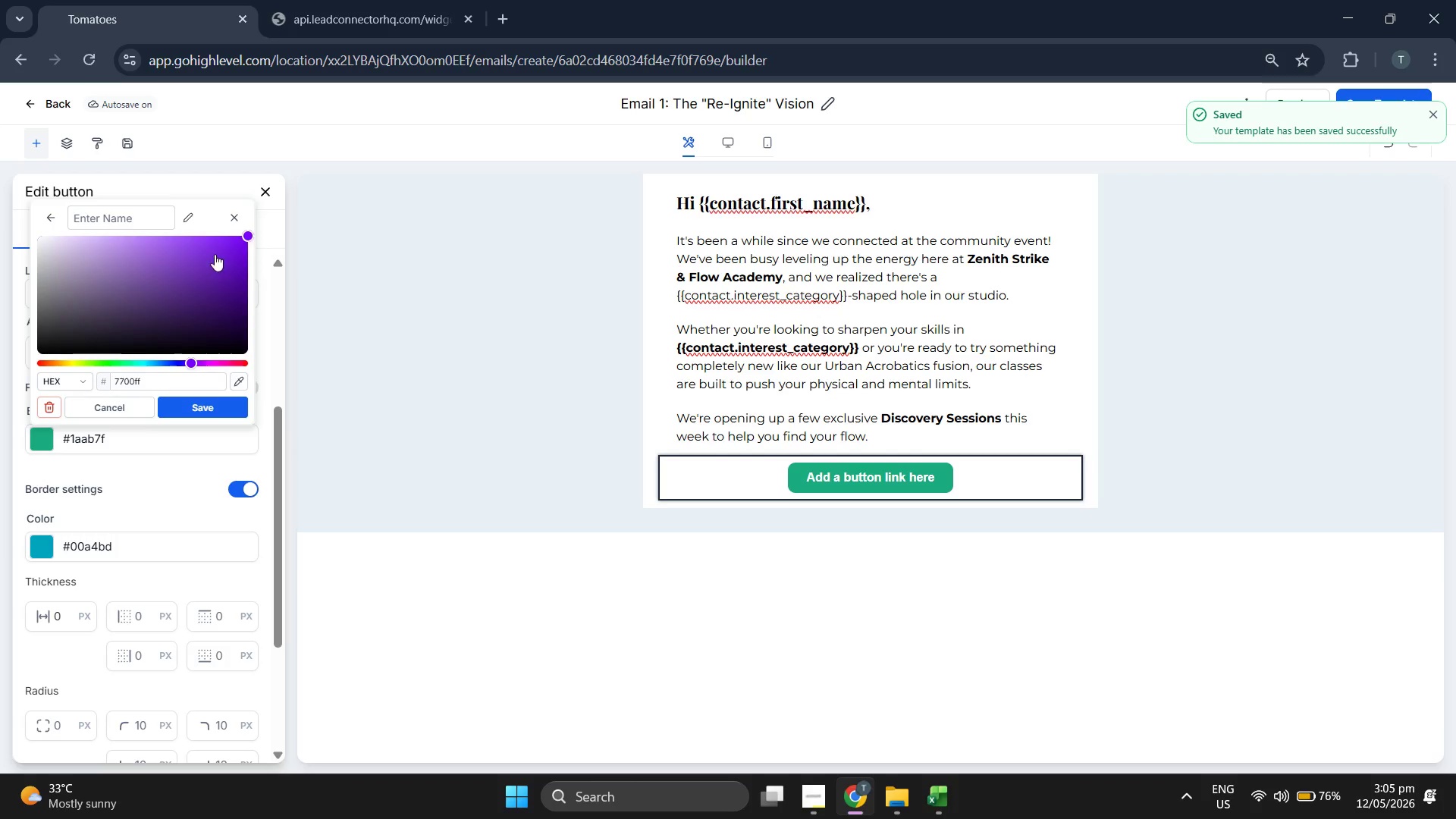 
left_click_drag(start_coordinate=[215, 254], to_coordinate=[215, 258])
 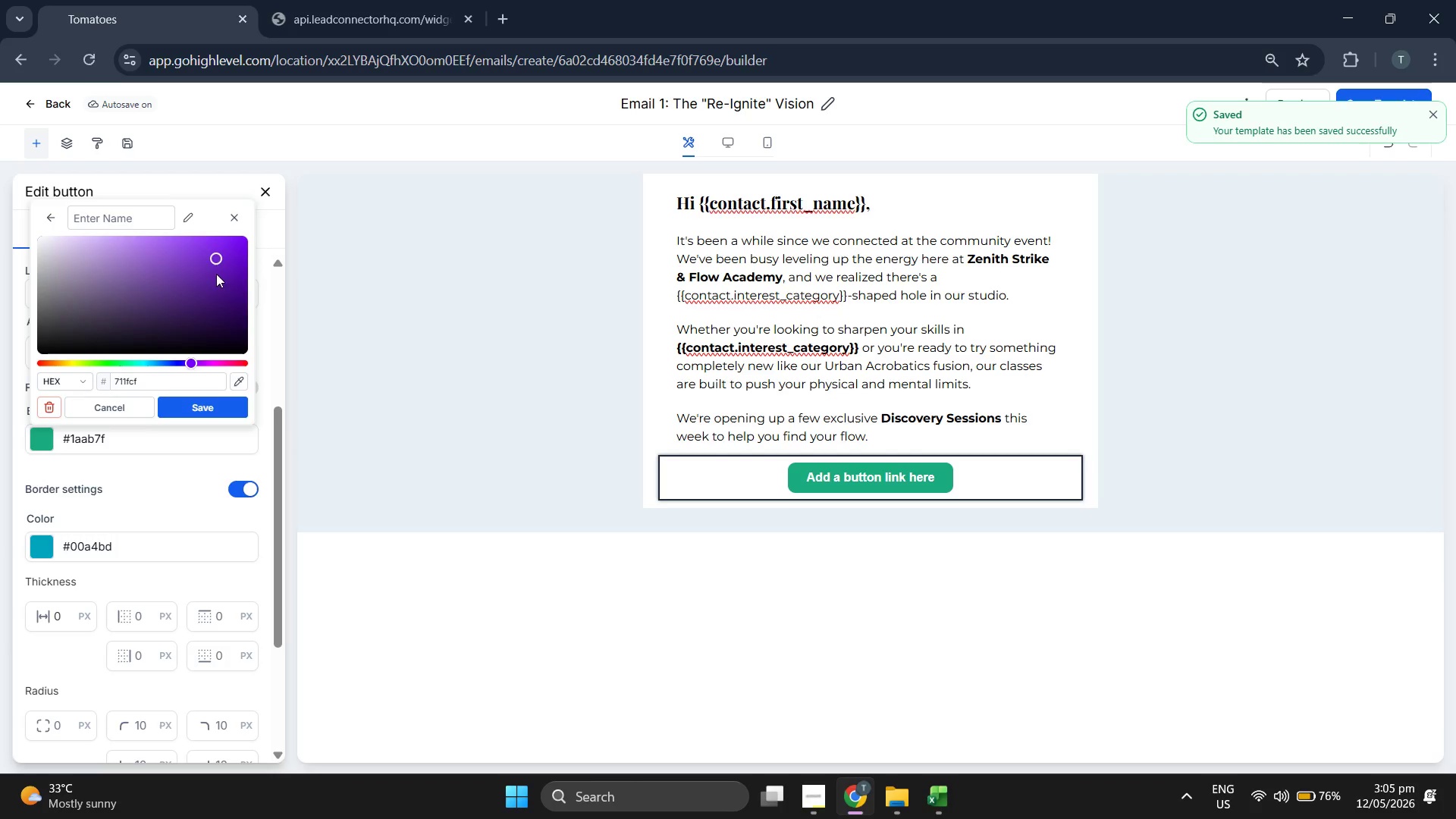 
left_click_drag(start_coordinate=[216, 274], to_coordinate=[156, 278])
 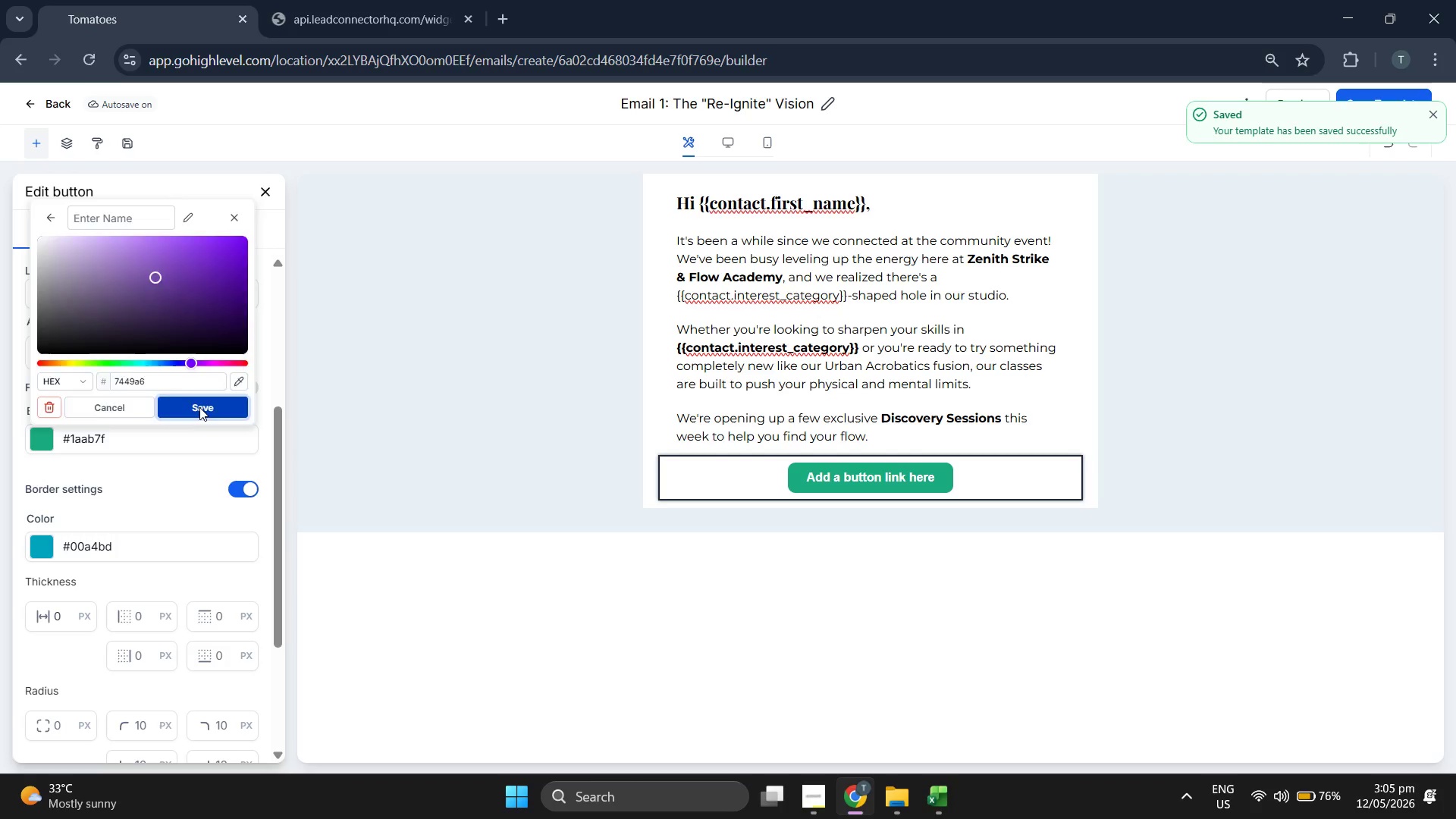 
mouse_move([64, 401])
 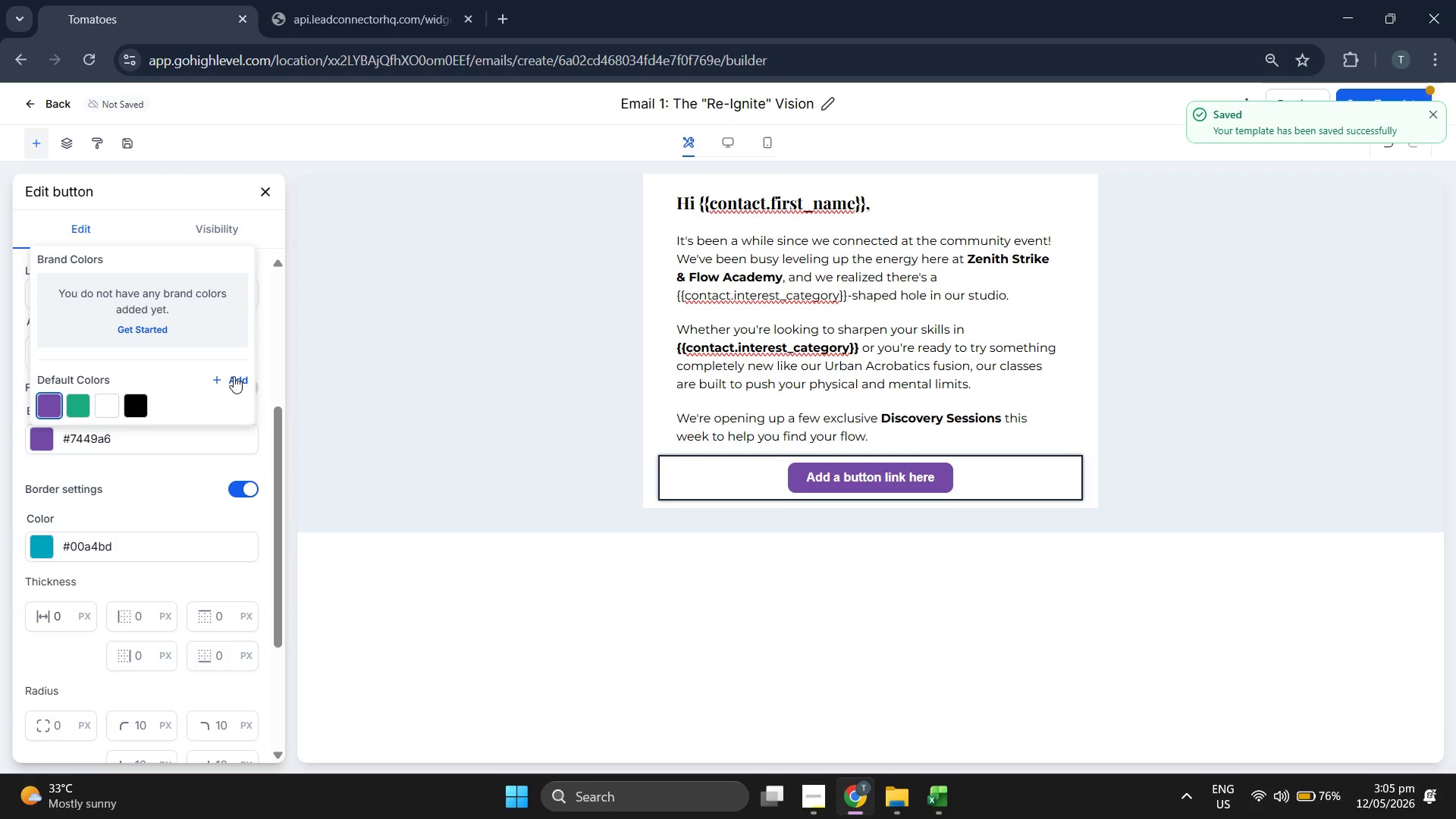 
left_click([234, 376])
 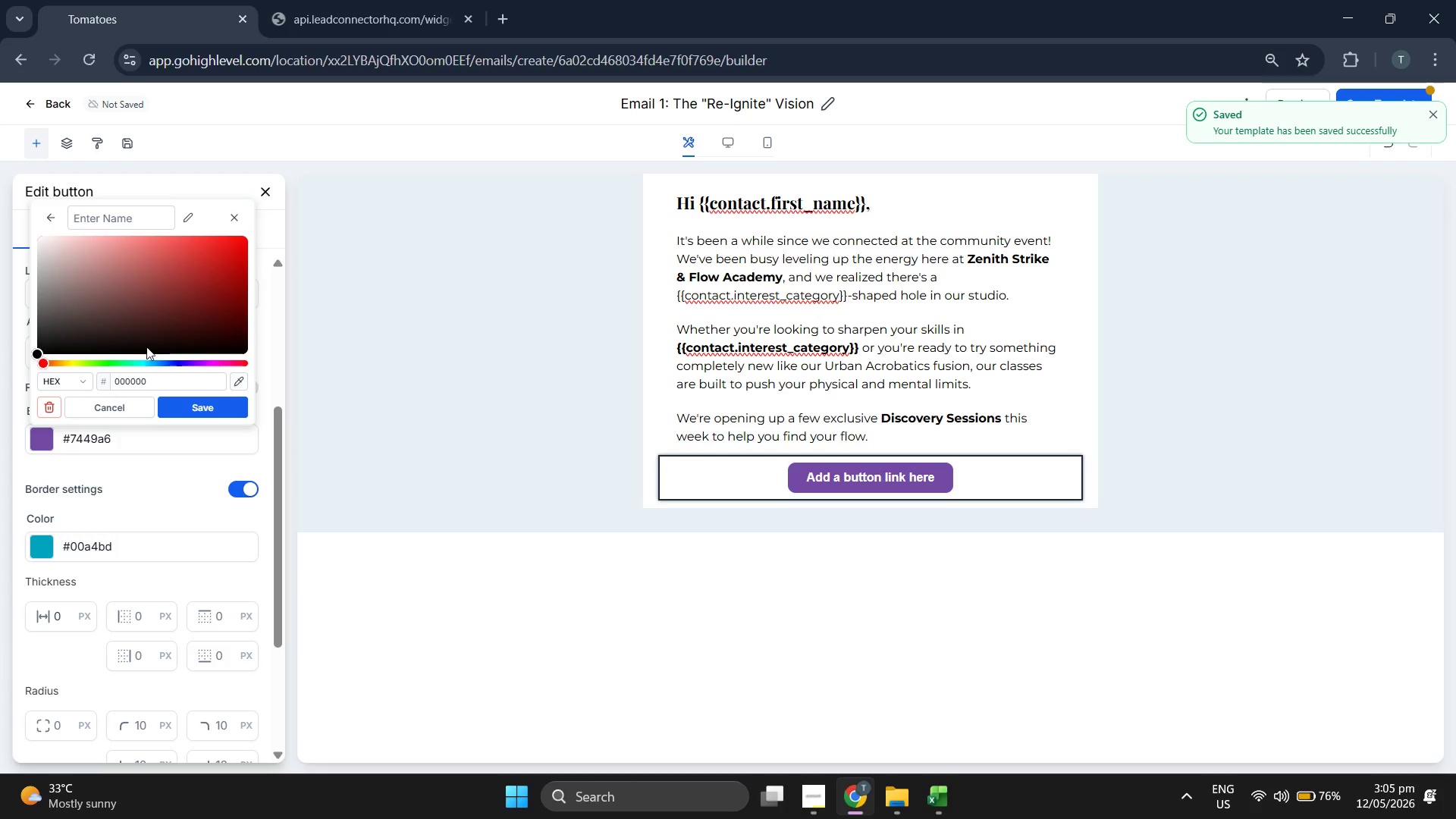 
left_click_drag(start_coordinate=[199, 257], to_coordinate=[164, 260])
 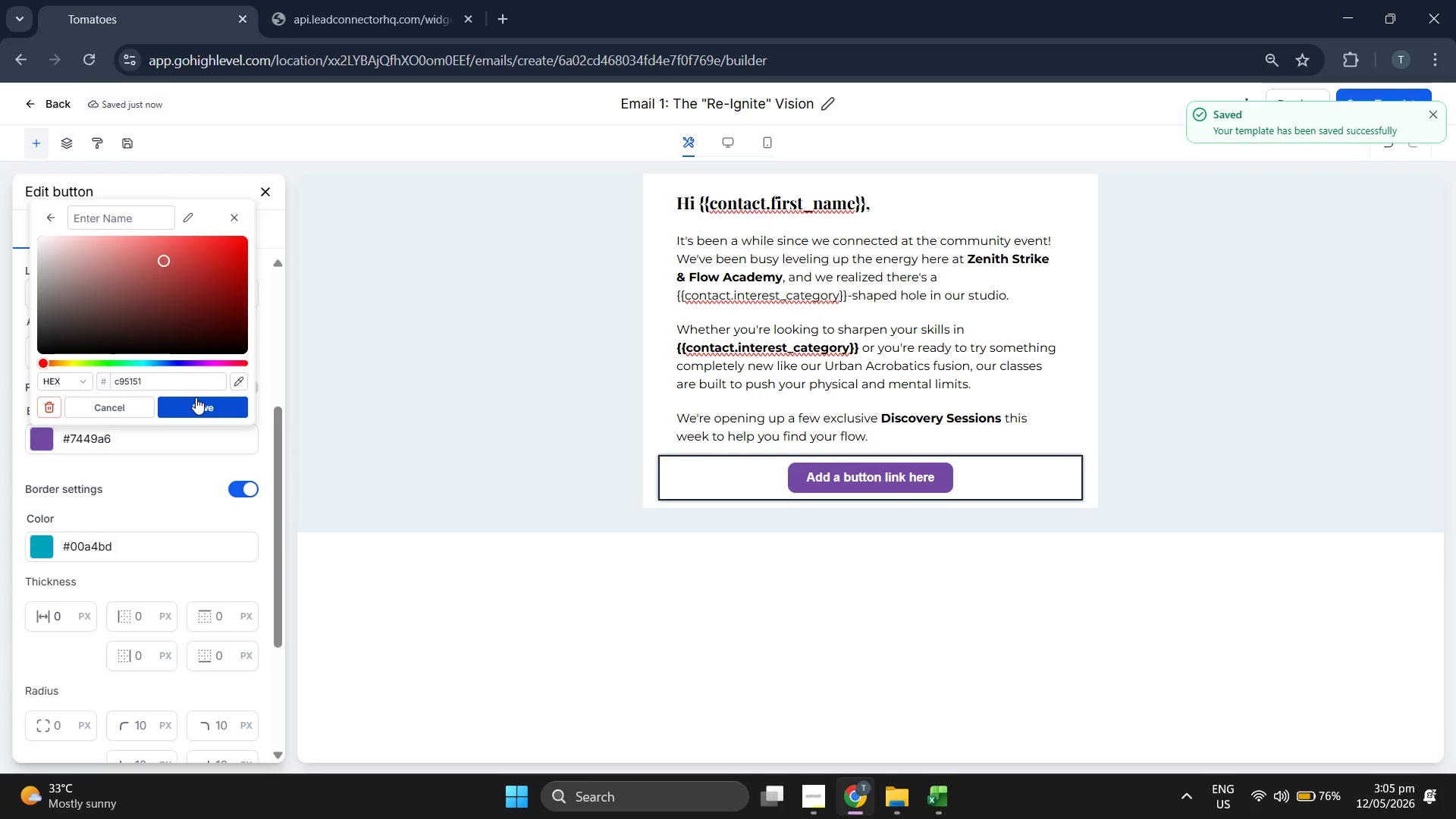 
left_click([196, 397])
 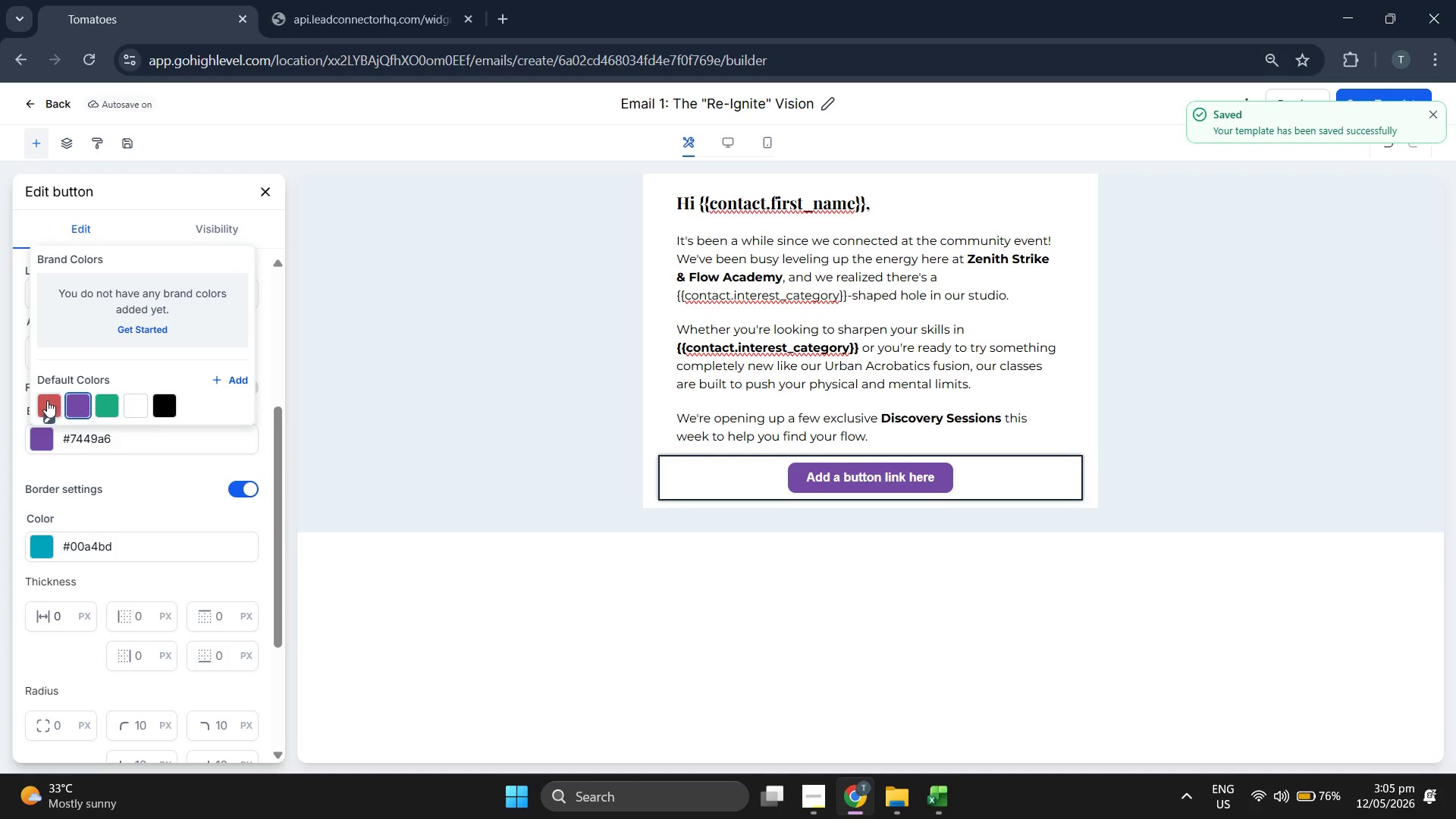 
left_click([46, 399])
 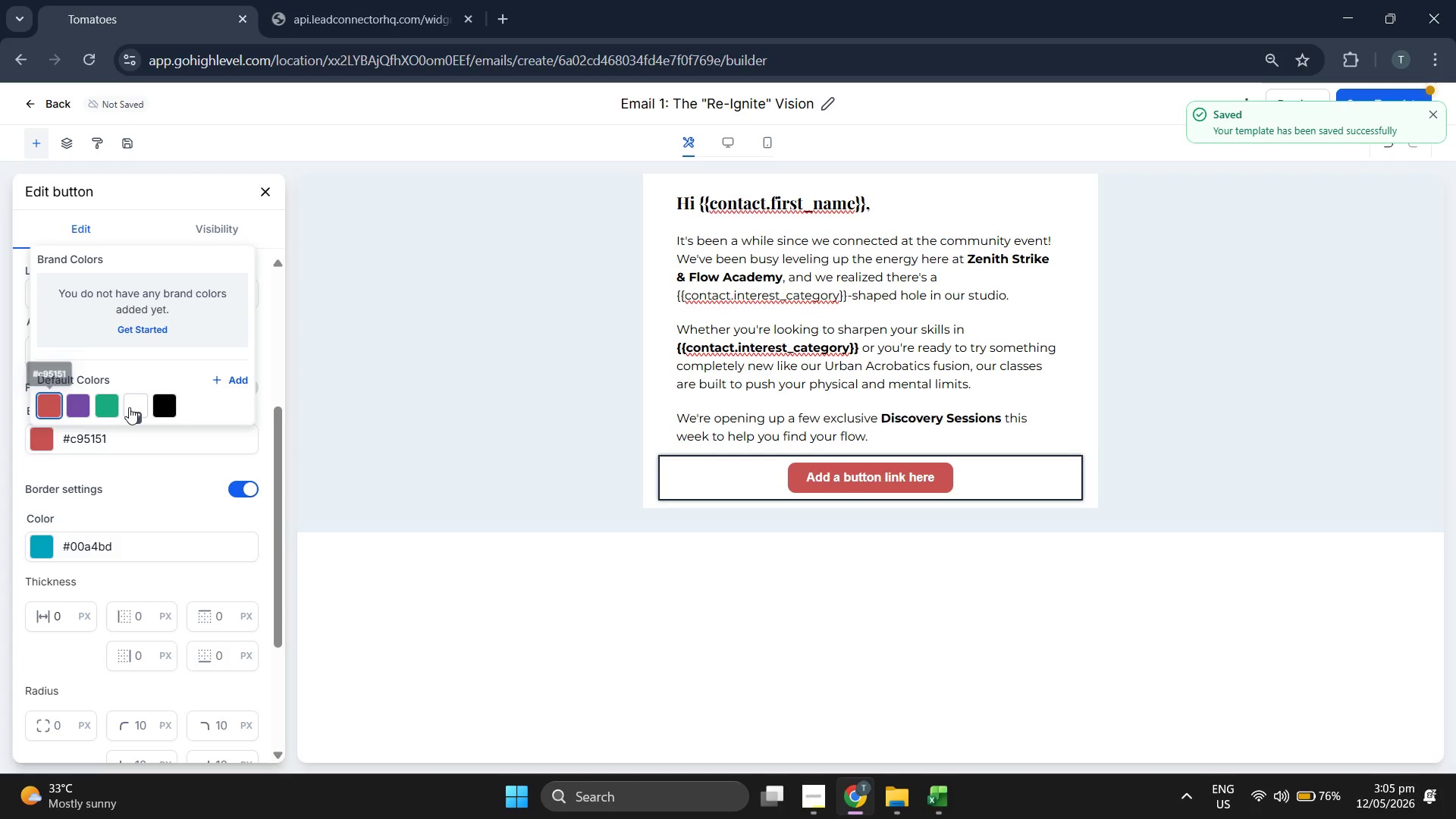 
left_click([104, 399])
 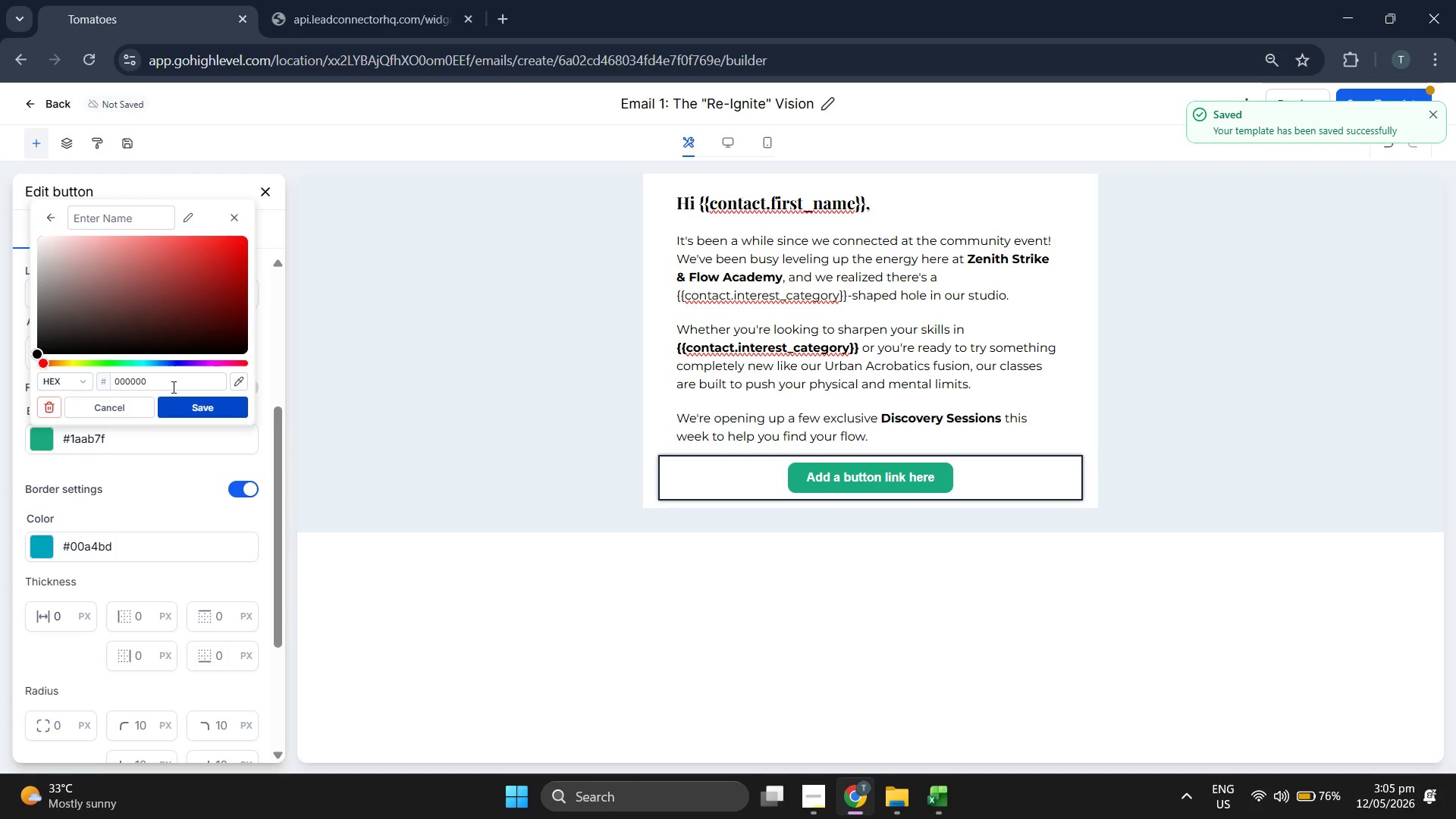 
left_click([57, 360])
 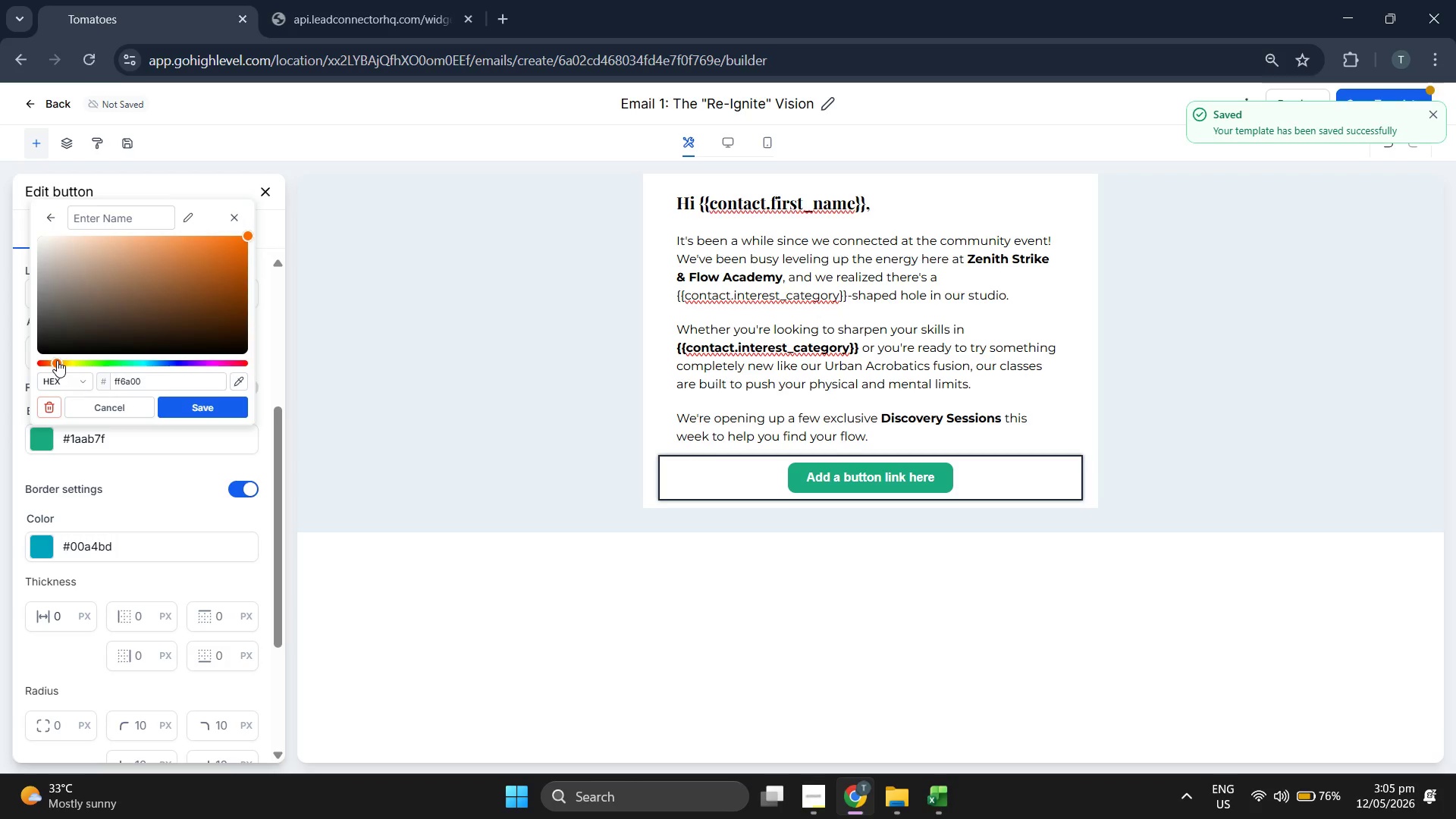 
left_click_drag(start_coordinate=[57, 360], to_coordinate=[62, 361])
 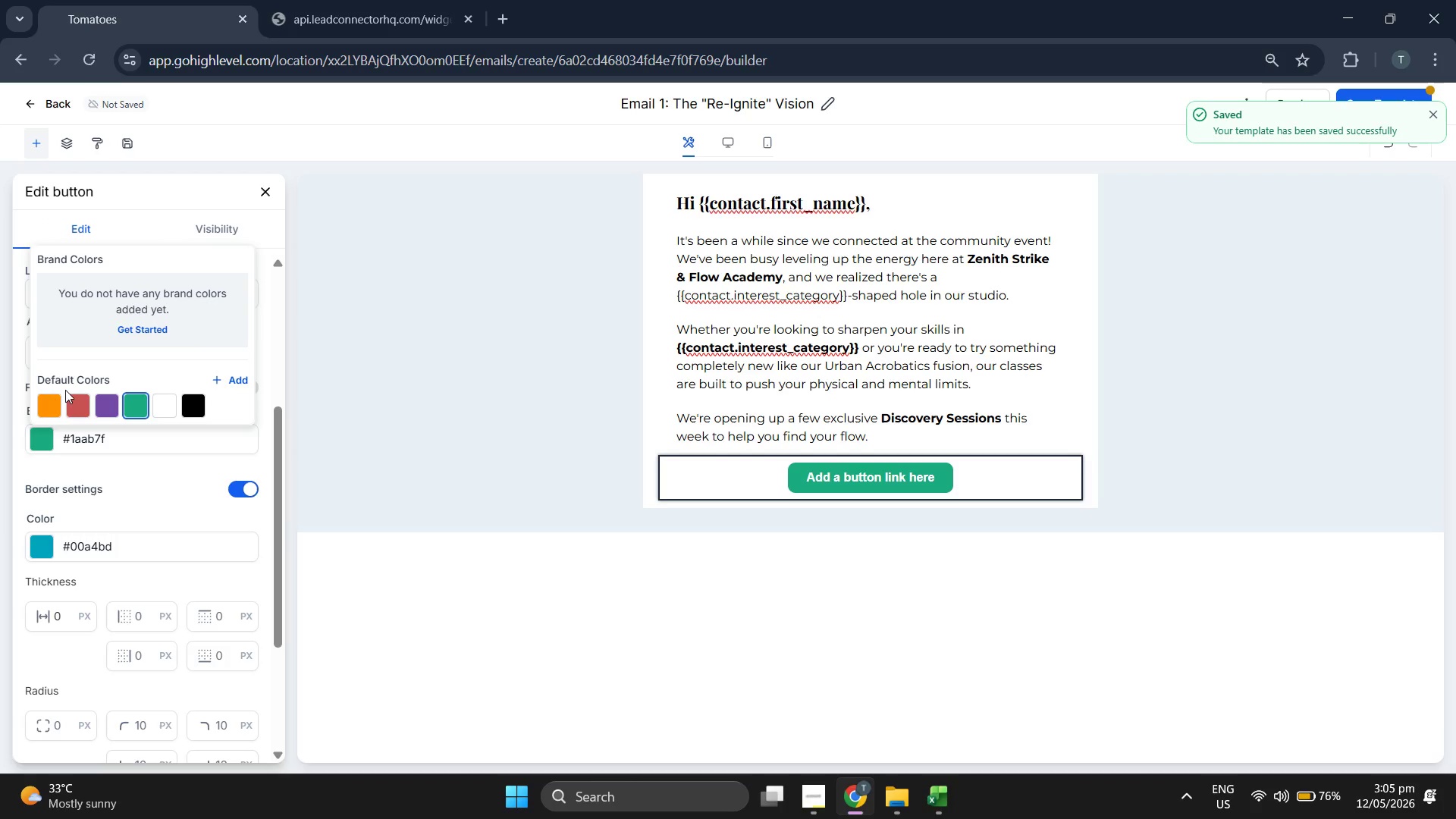 
left_click([46, 397])
 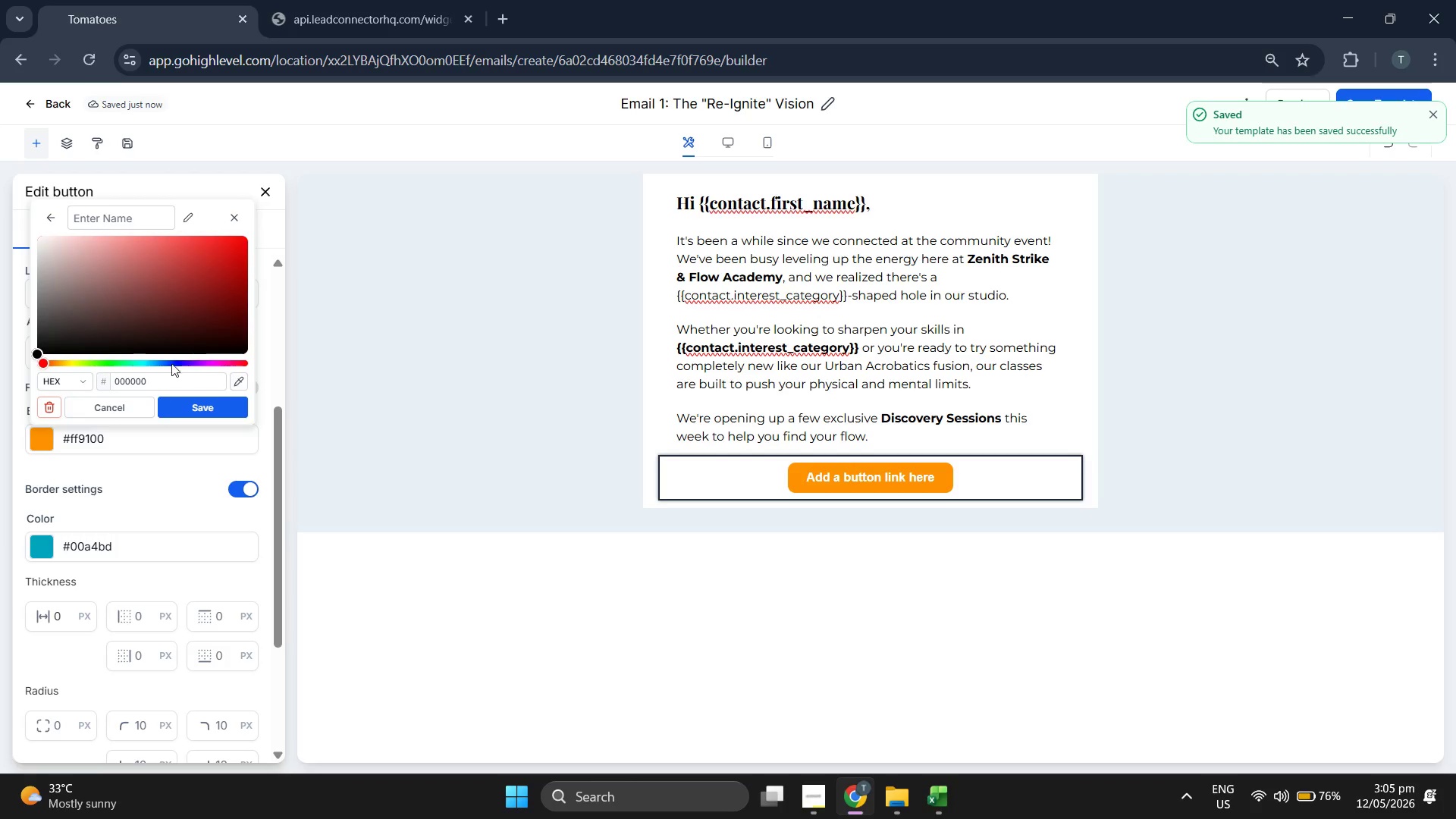 
left_click([124, 362])
 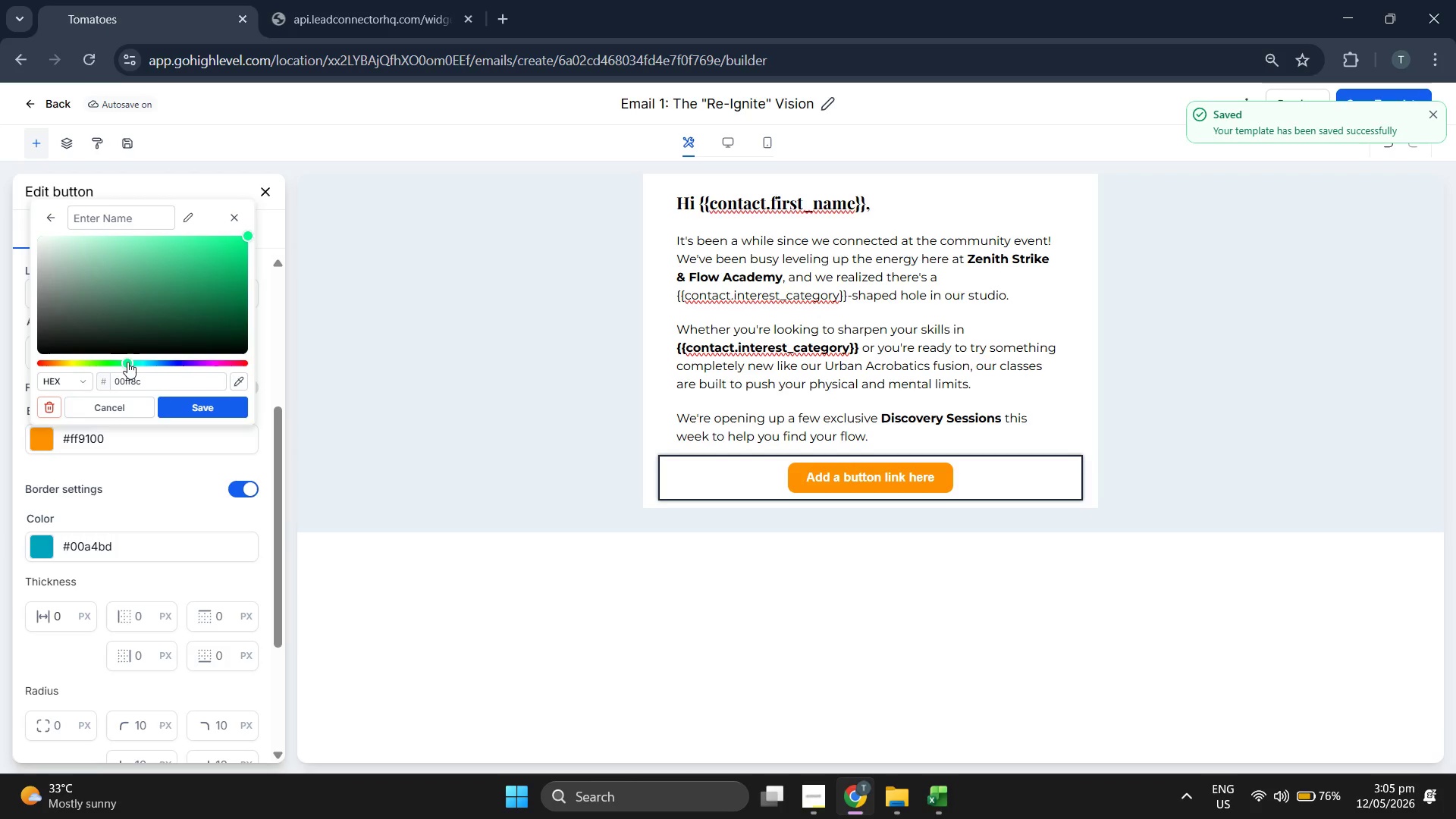 
left_click_drag(start_coordinate=[233, 252], to_coordinate=[229, 251])
 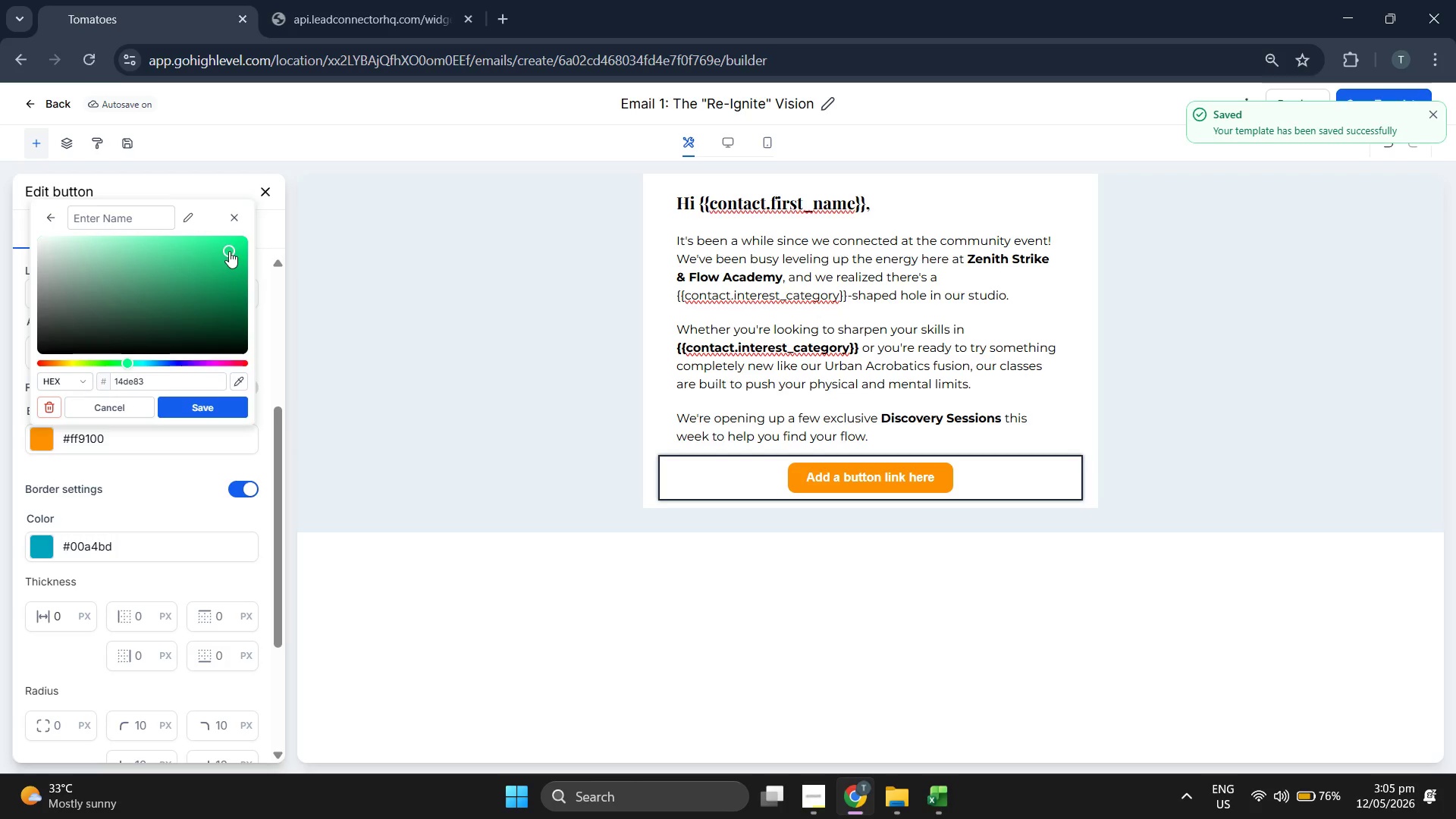 
left_click_drag(start_coordinate=[229, 251], to_coordinate=[229, 297])
 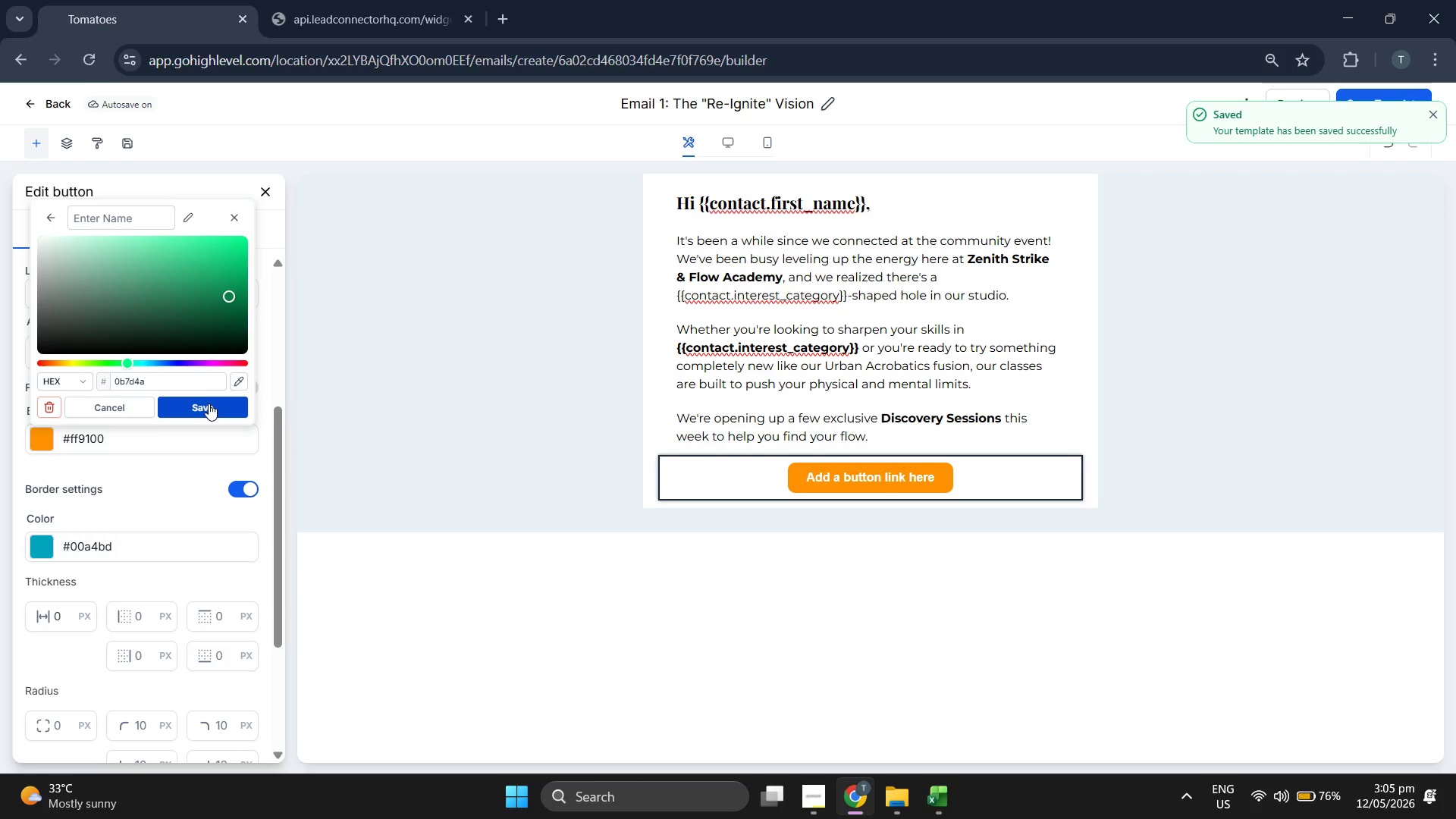 
left_click([209, 405])
 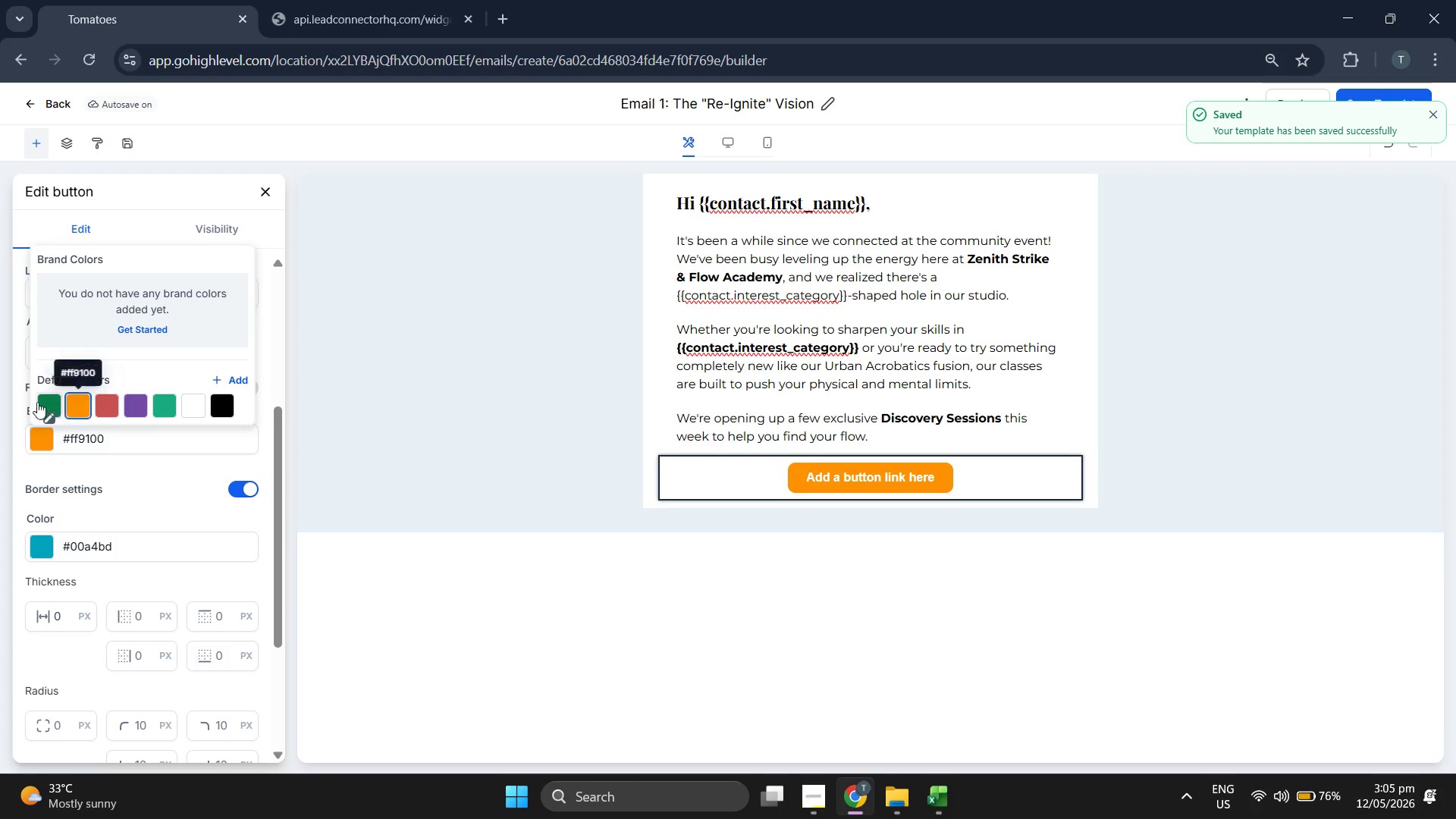 
left_click([35, 400])
 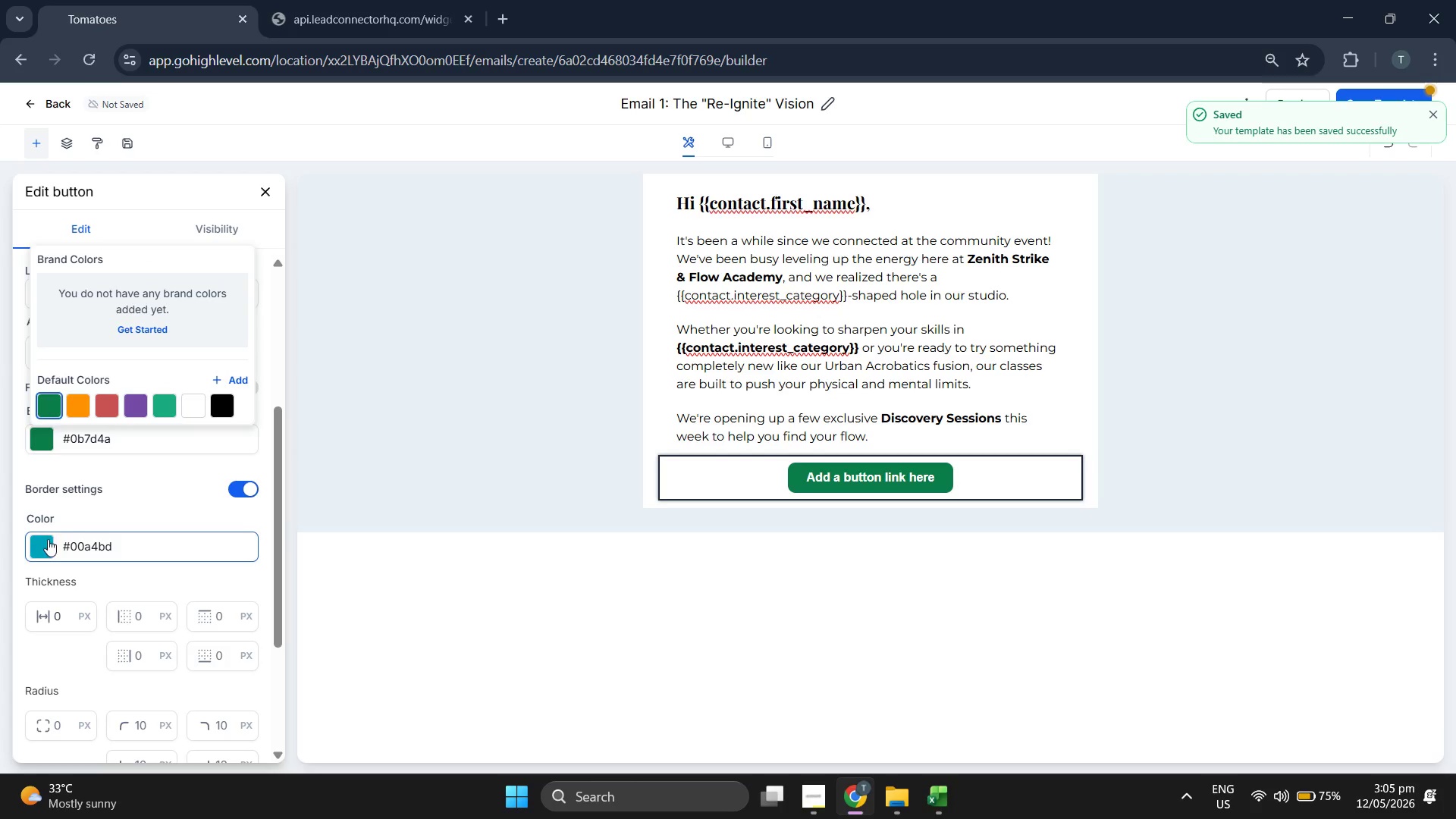 
left_click([149, 474])
 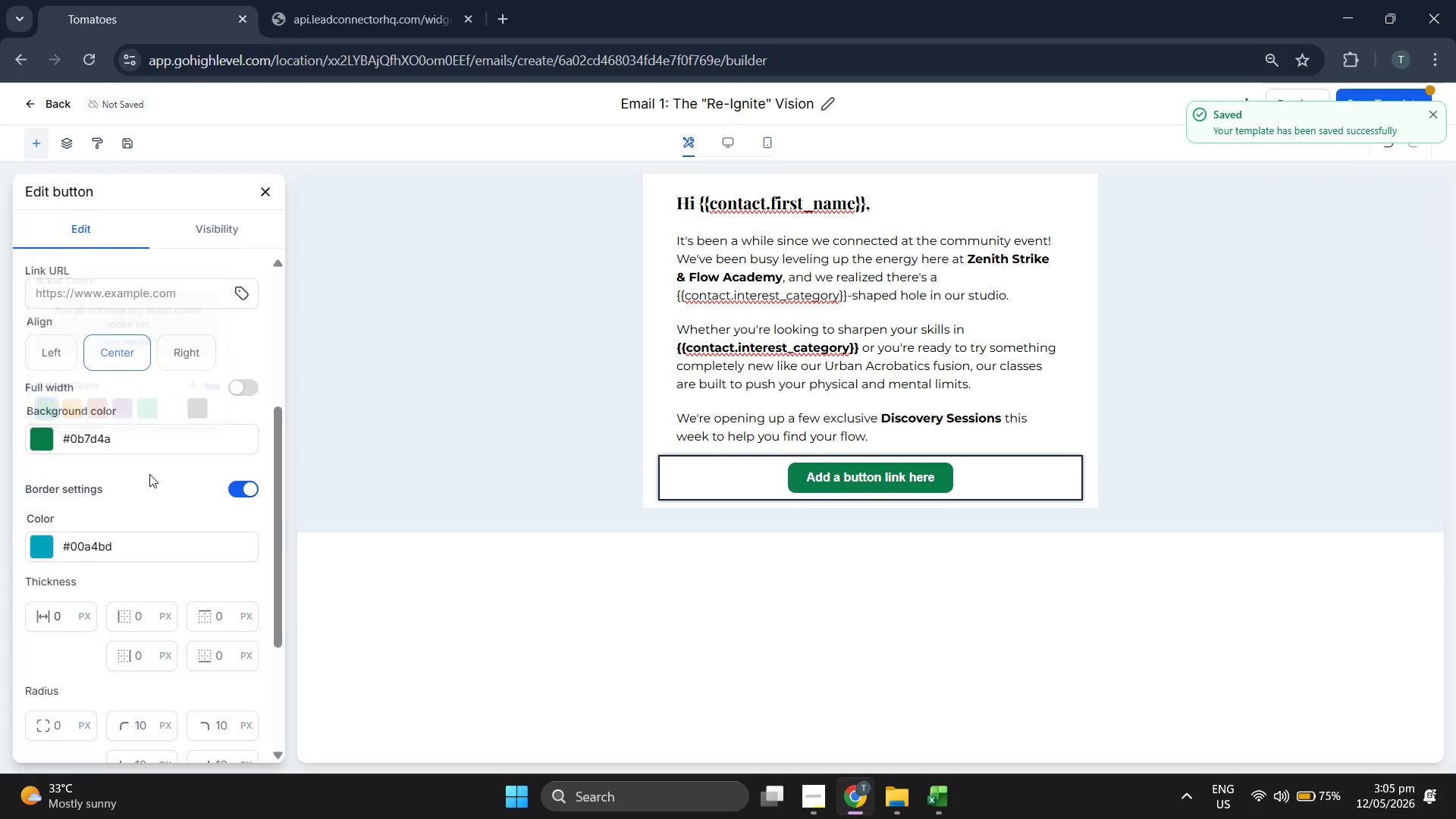 
scroll: coordinate [149, 474], scroll_direction: down, amount: 2.0
 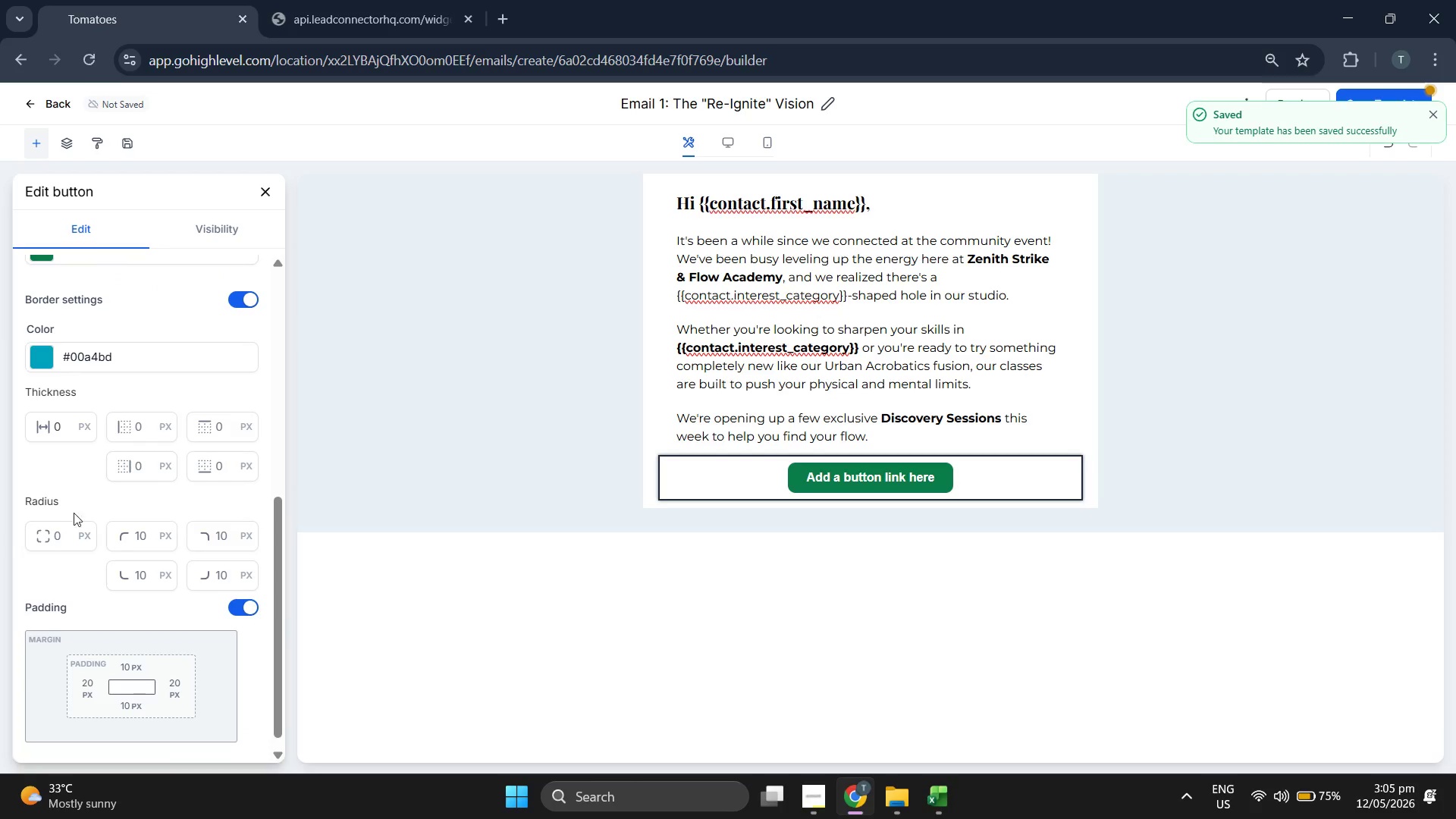 
left_click([62, 528])
 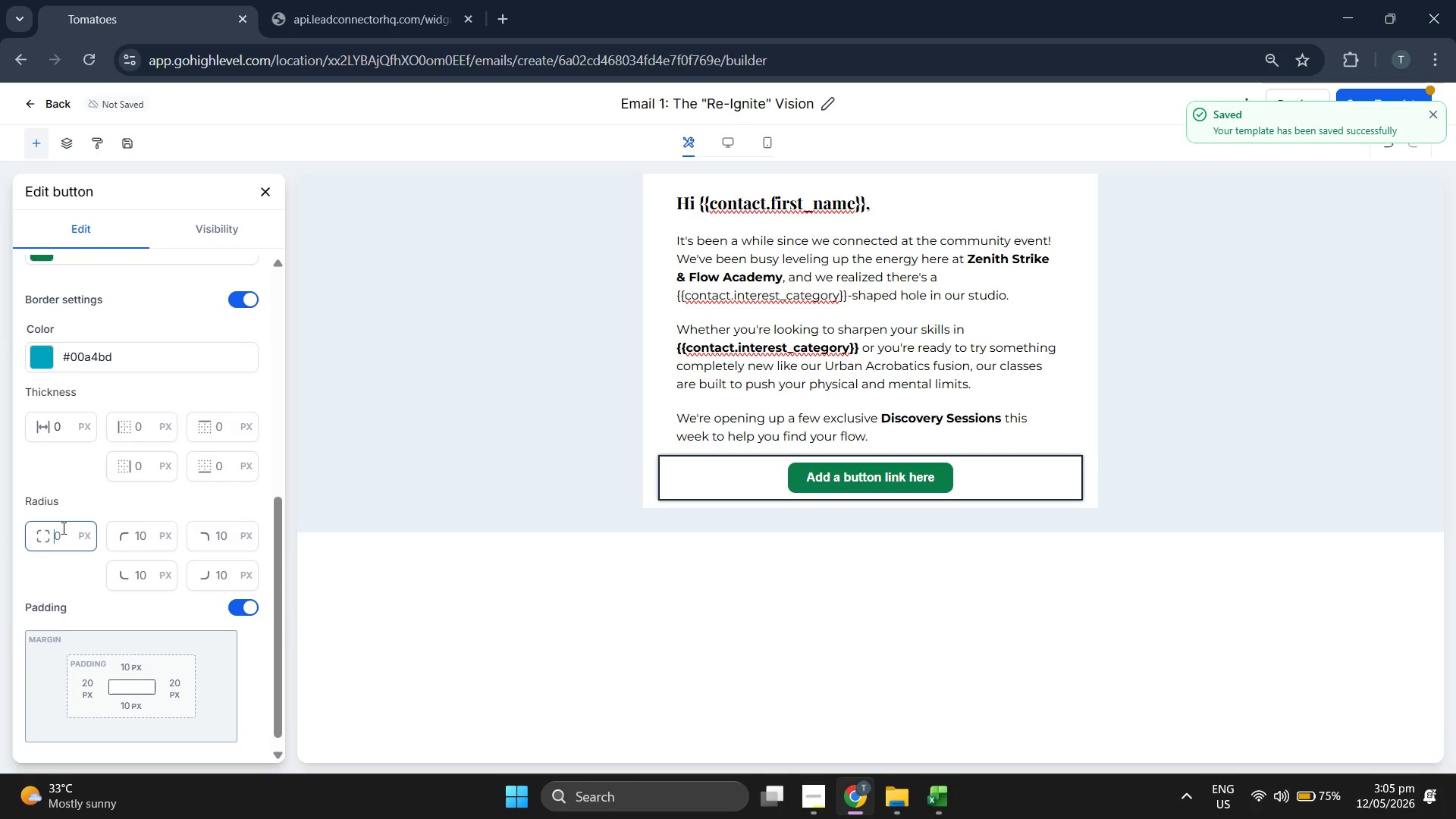 
type(25)
 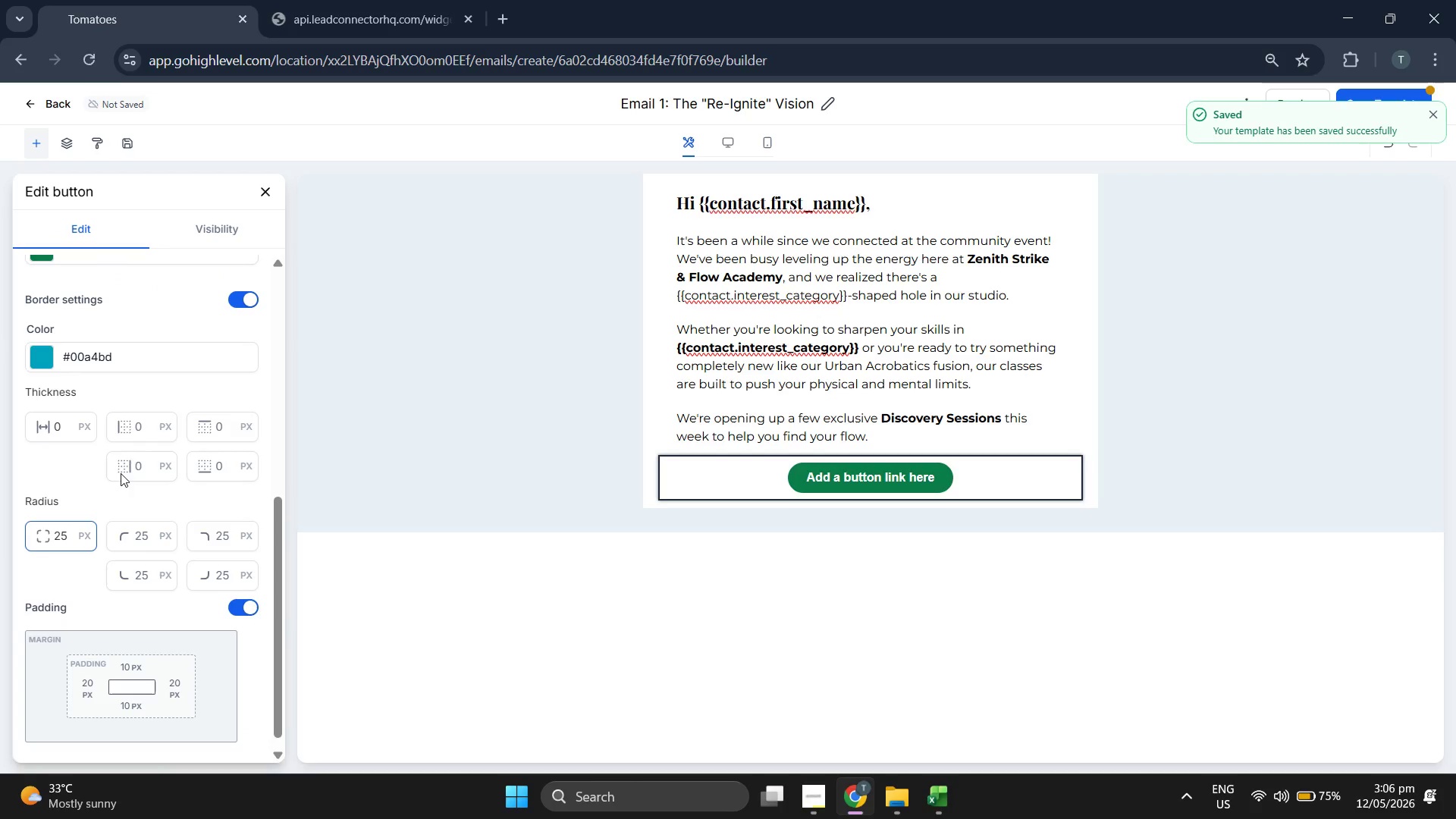 
scroll: coordinate [140, 366], scroll_direction: up, amount: 7.0
 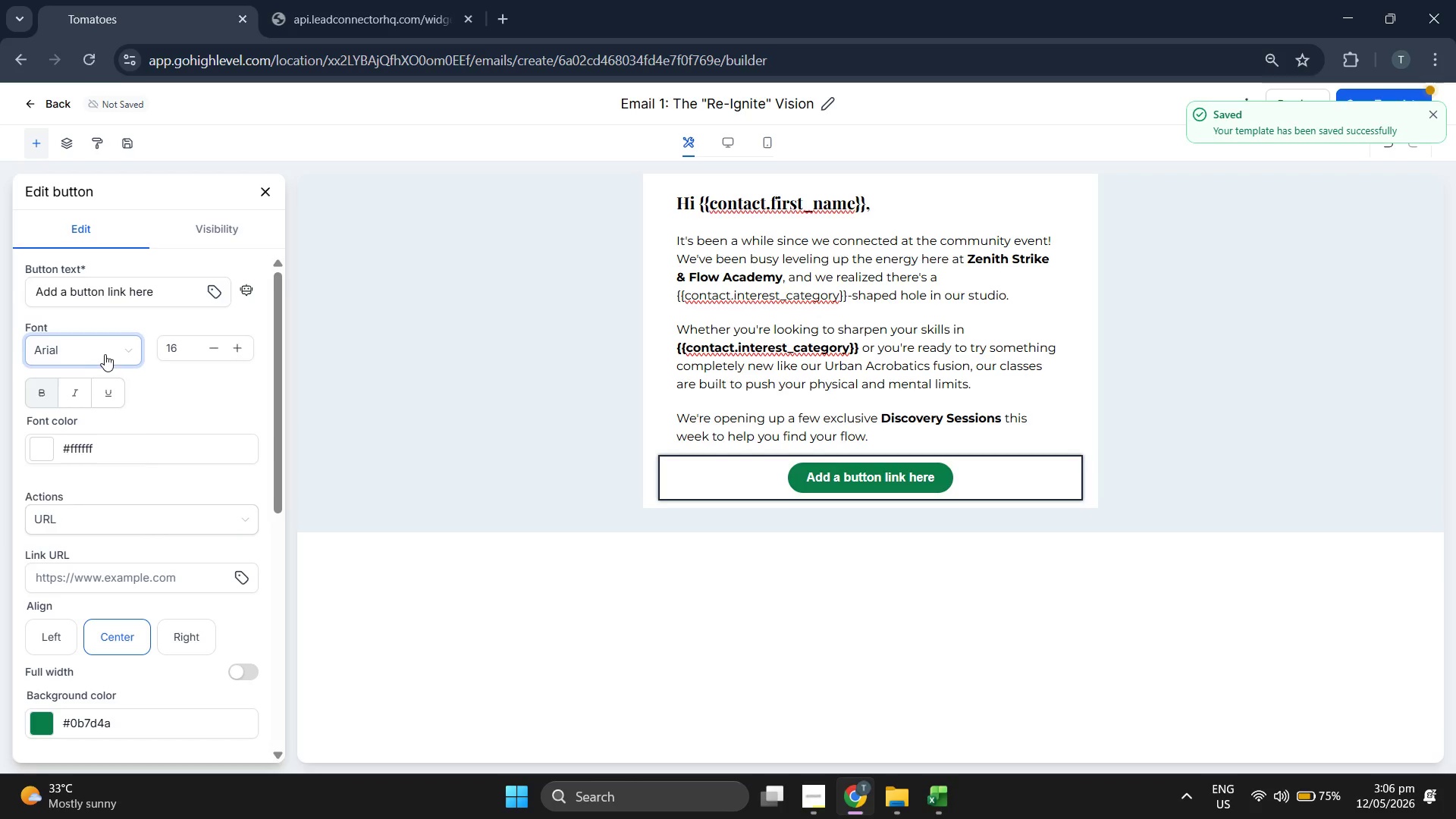 
left_click([109, 427])
 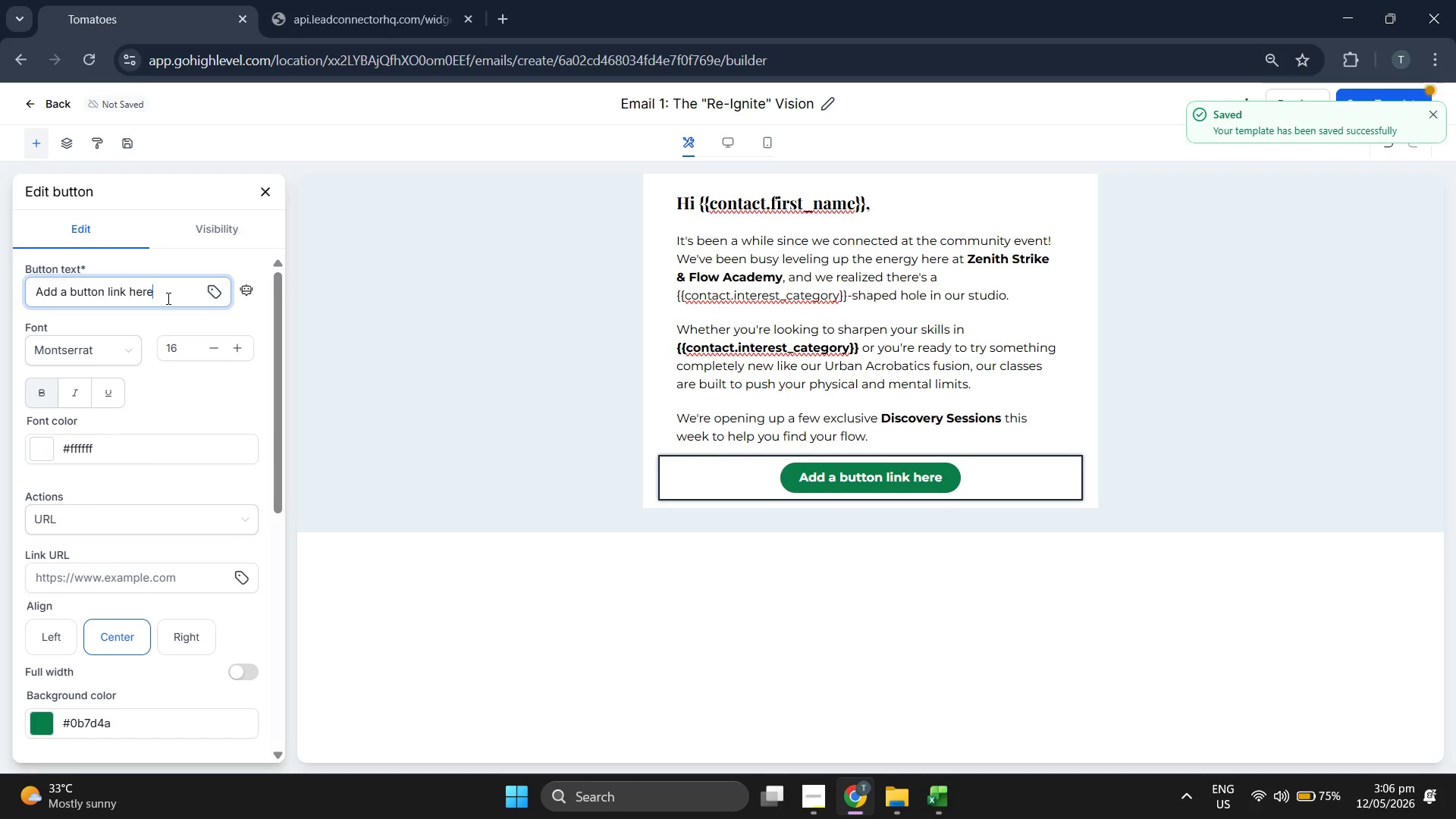 
key(Backspace)
key(Backspace)
key(Backspace)
key(Backspace)
key(Backspace)
key(Backspace)
key(Backspace)
key(Backspace)
key(Backspace)
key(Backspace)
key(Backspace)
key(Backspace)
key(Backspace)
key(Backspace)
key(Backspace)
key(Backspace)
key(Backspace)
key(Backspace)
key(Backspace)
key(Backspace)
key(Backspace)
key(Backspace)
type(Butt)
key(Backspace)
key(Backspace)
key(Backspace)
key(Backspace)
type(Book Your Discovery)
 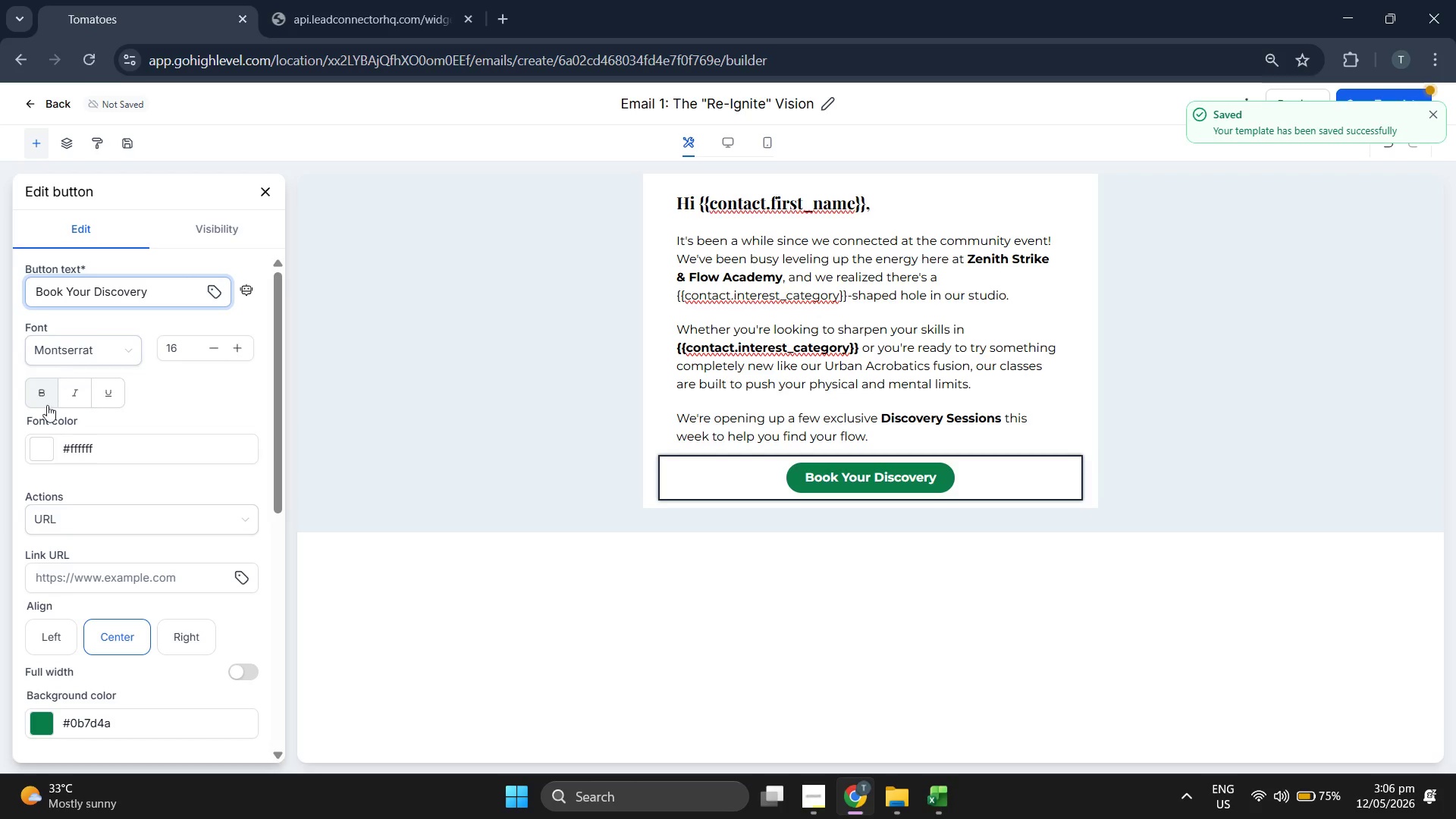 
scroll: coordinate [114, 416], scroll_direction: down, amount: 2.0
 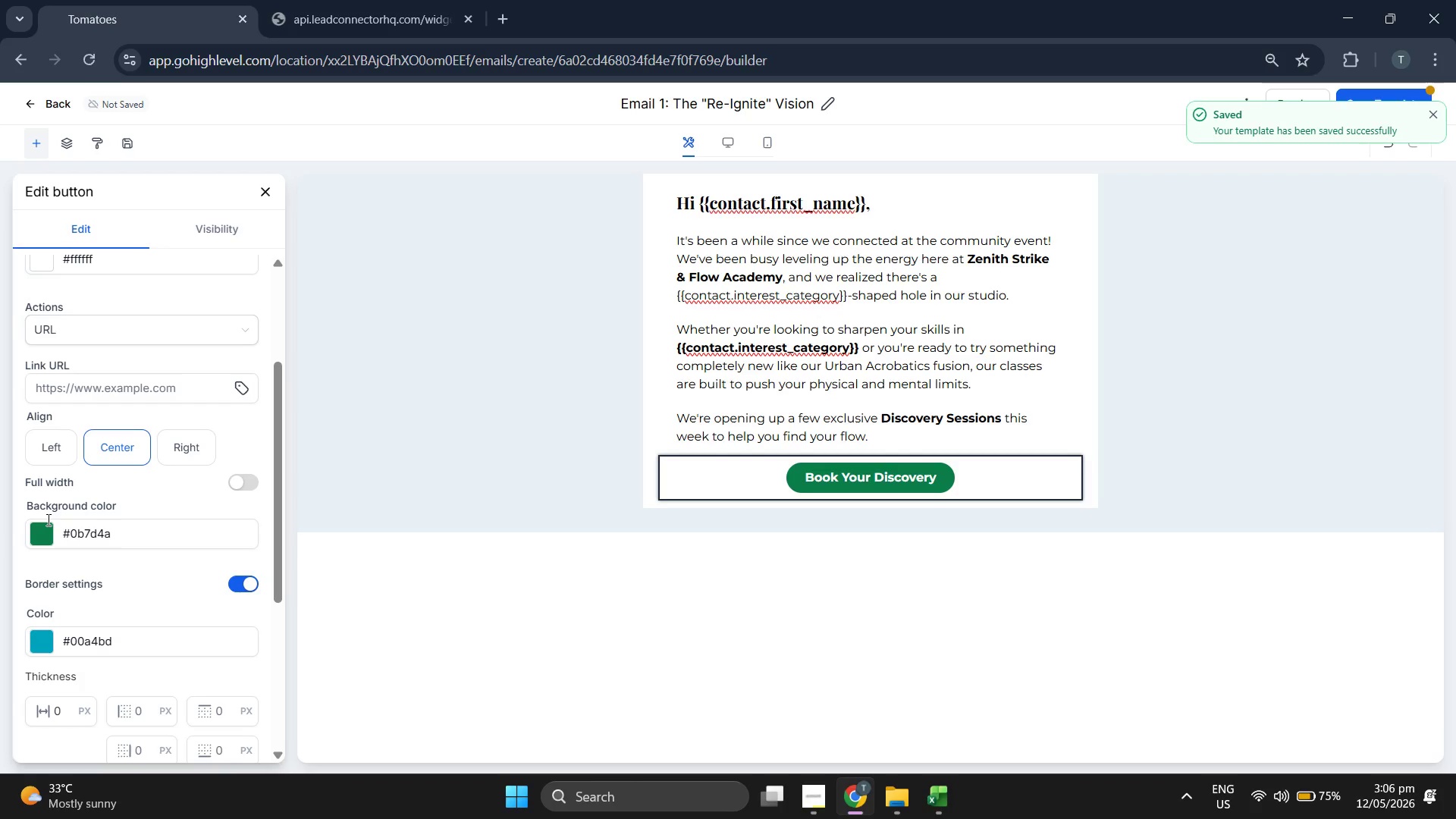 
left_click([38, 524])
 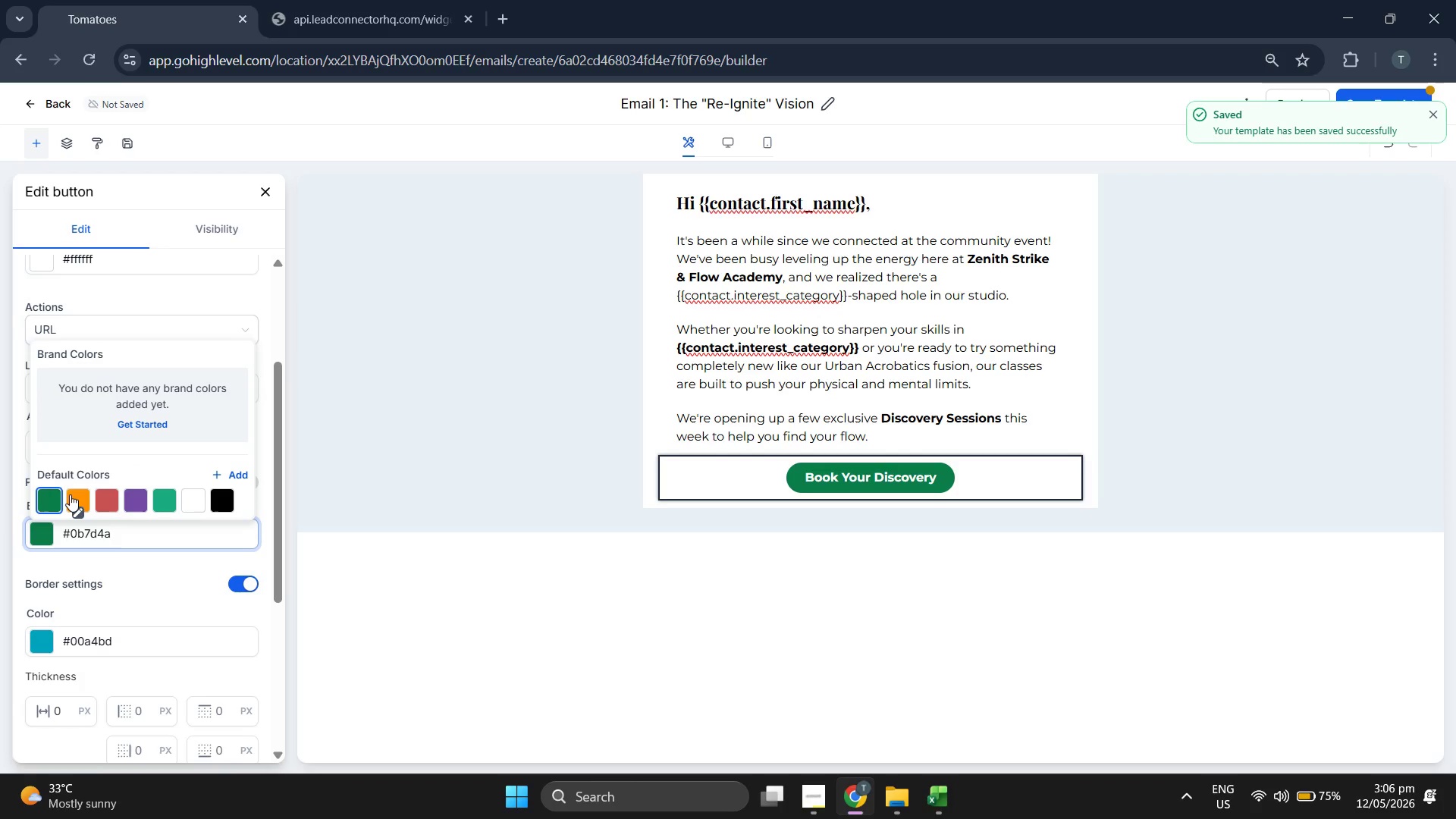 
left_click([78, 491])
 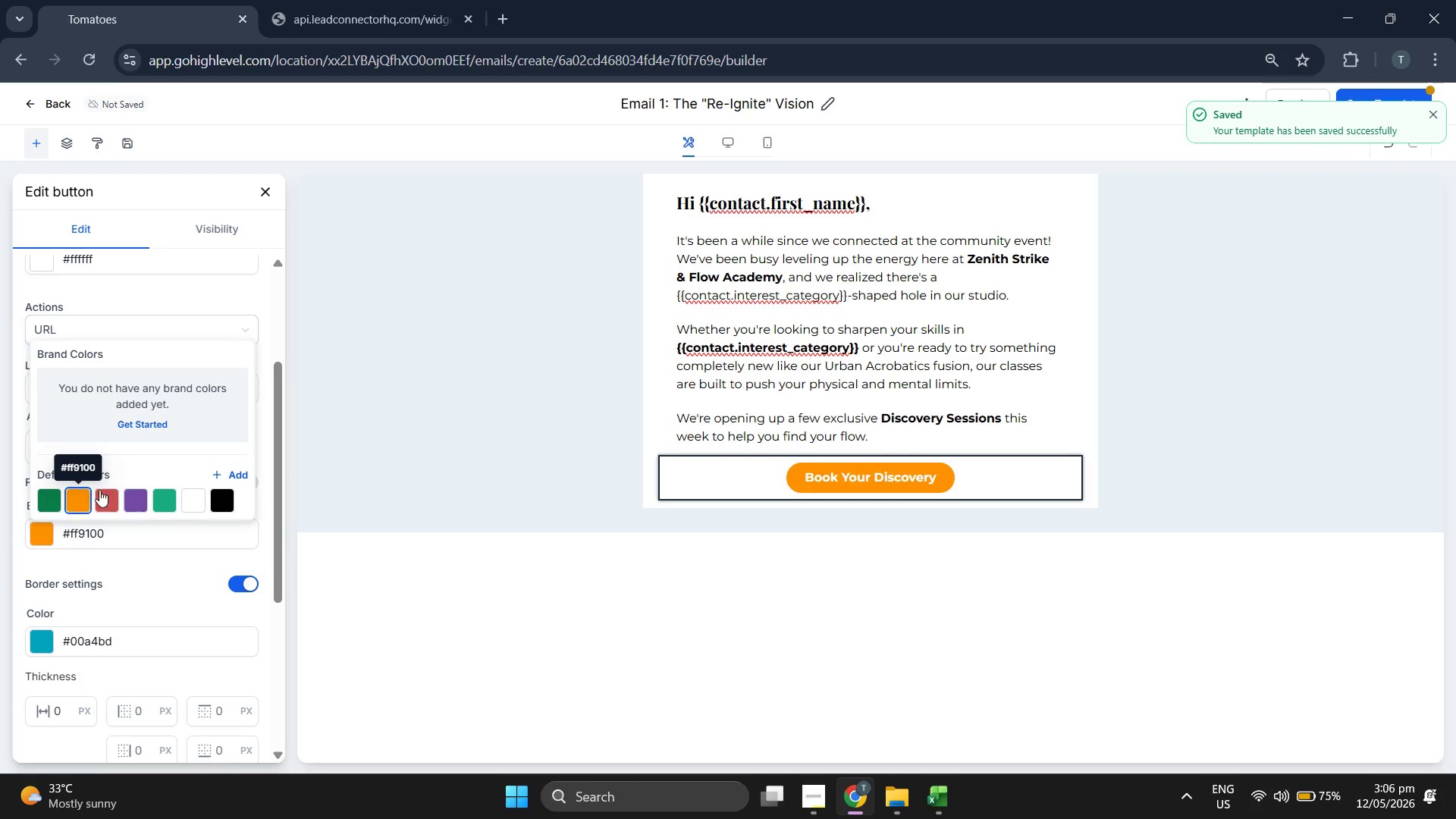 
left_click([133, 493])
 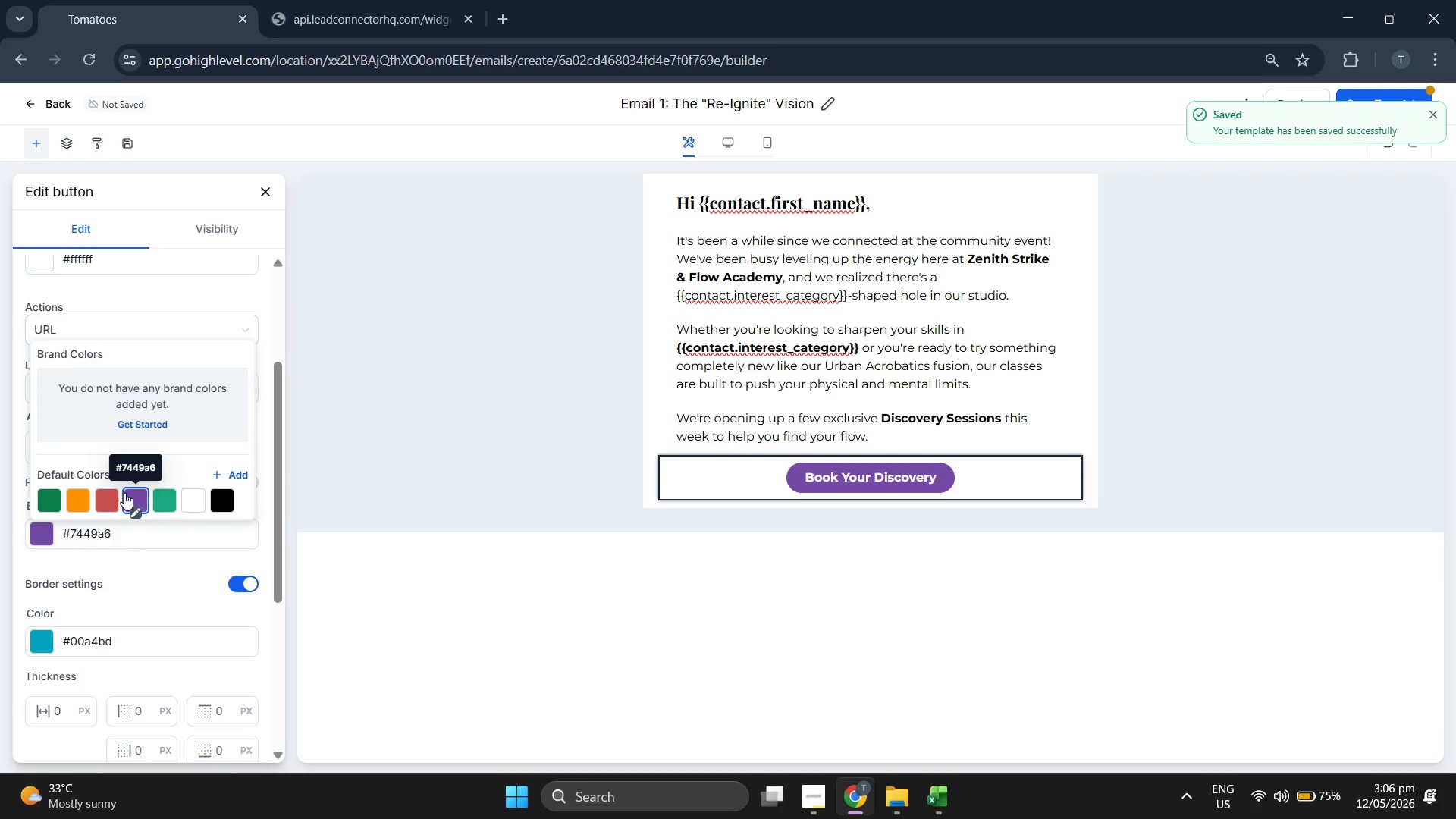 
left_click([104, 493])
 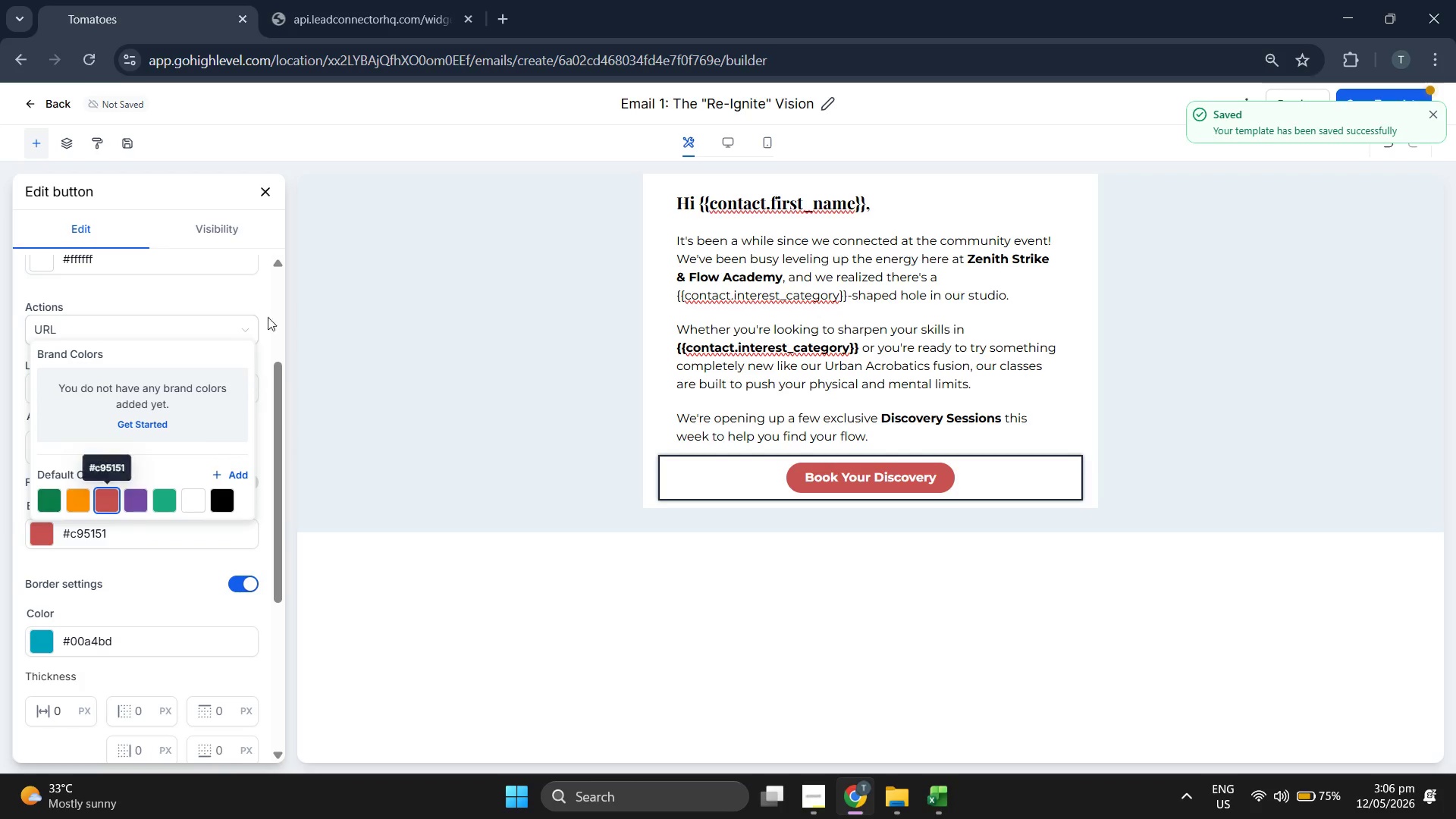 
left_click([265, 315])
 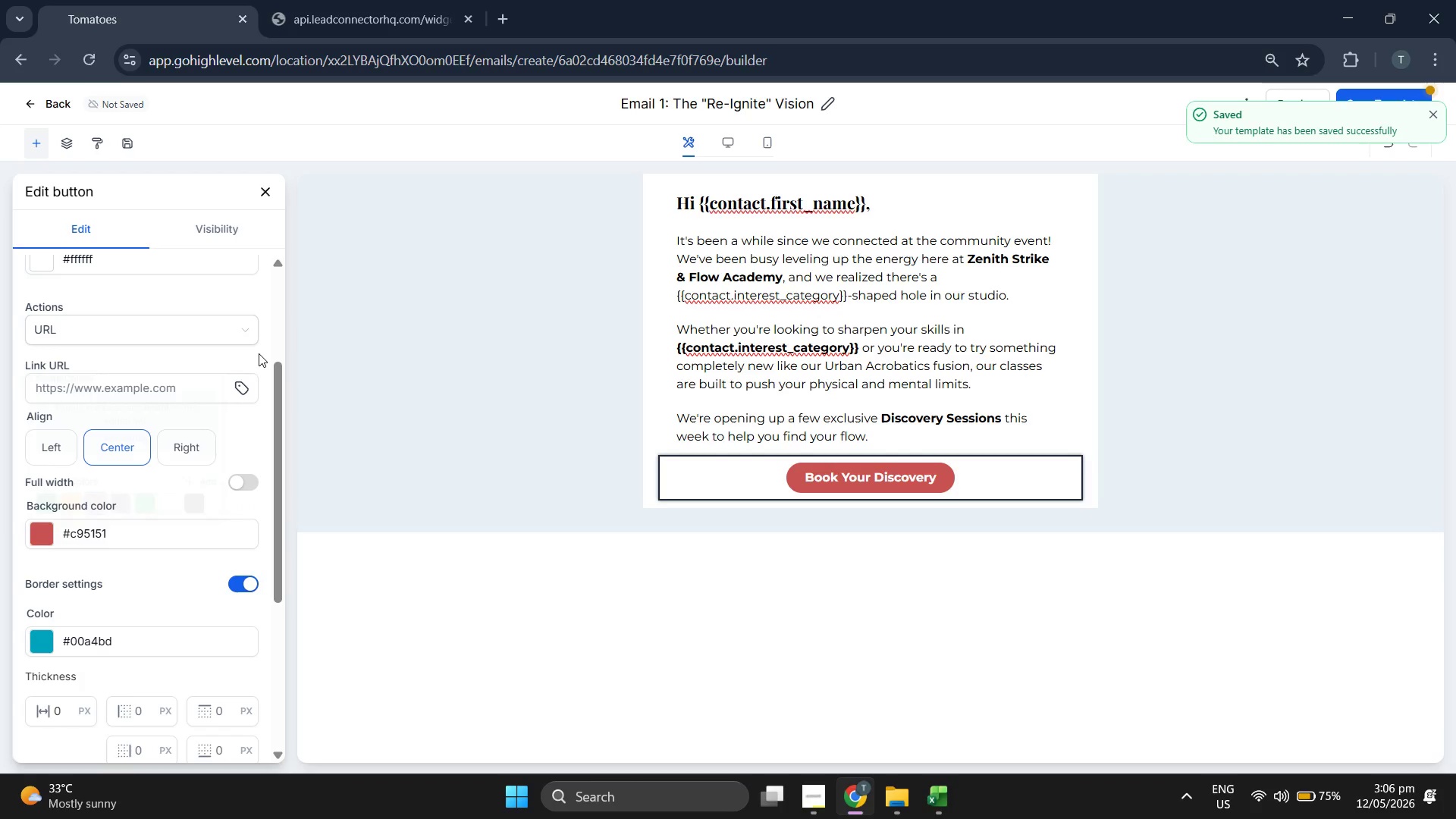 
scroll: coordinate [258, 356], scroll_direction: up, amount: 2.0
 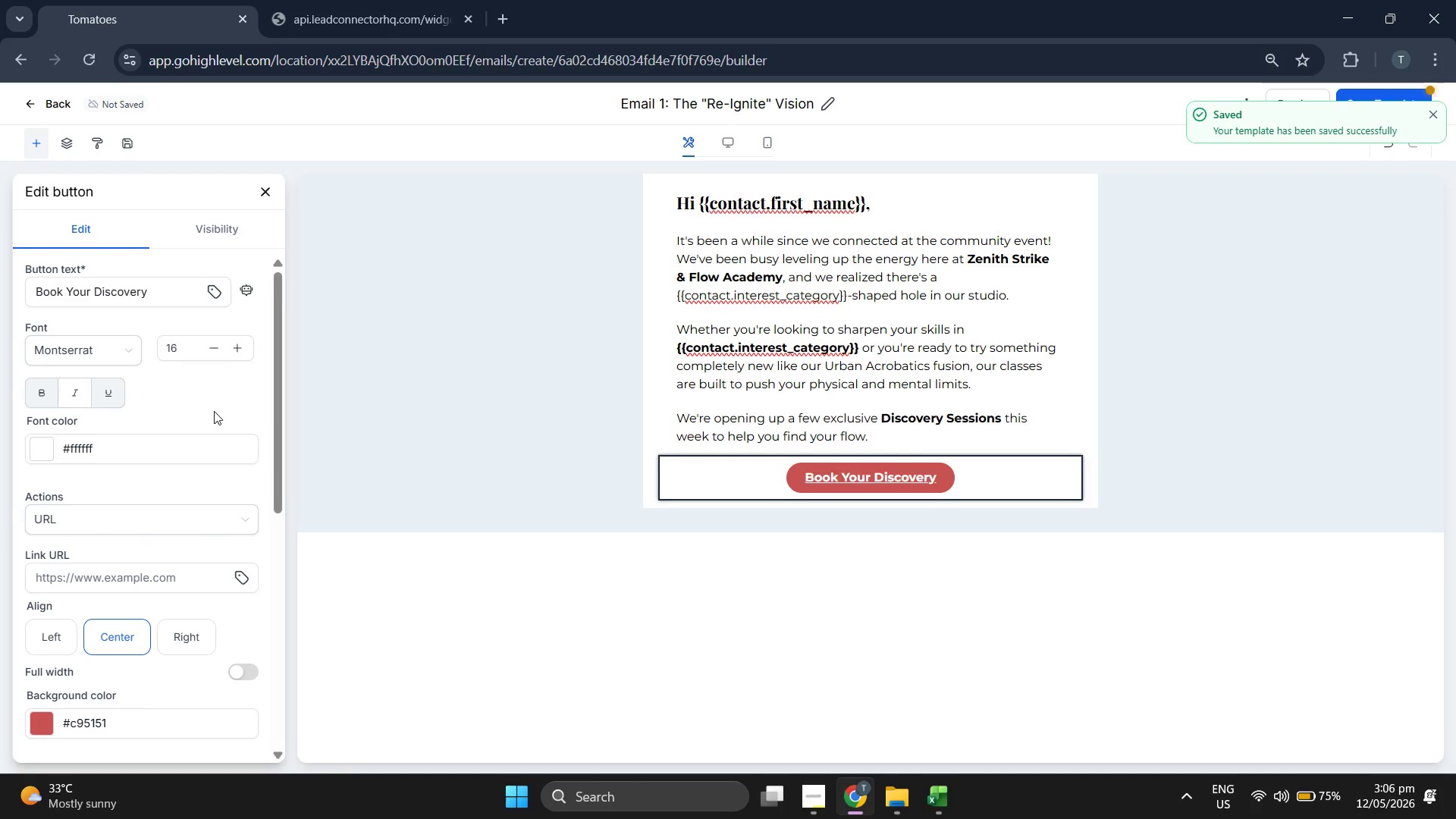 
scroll: coordinate [224, 410], scroll_direction: down, amount: 2.0
 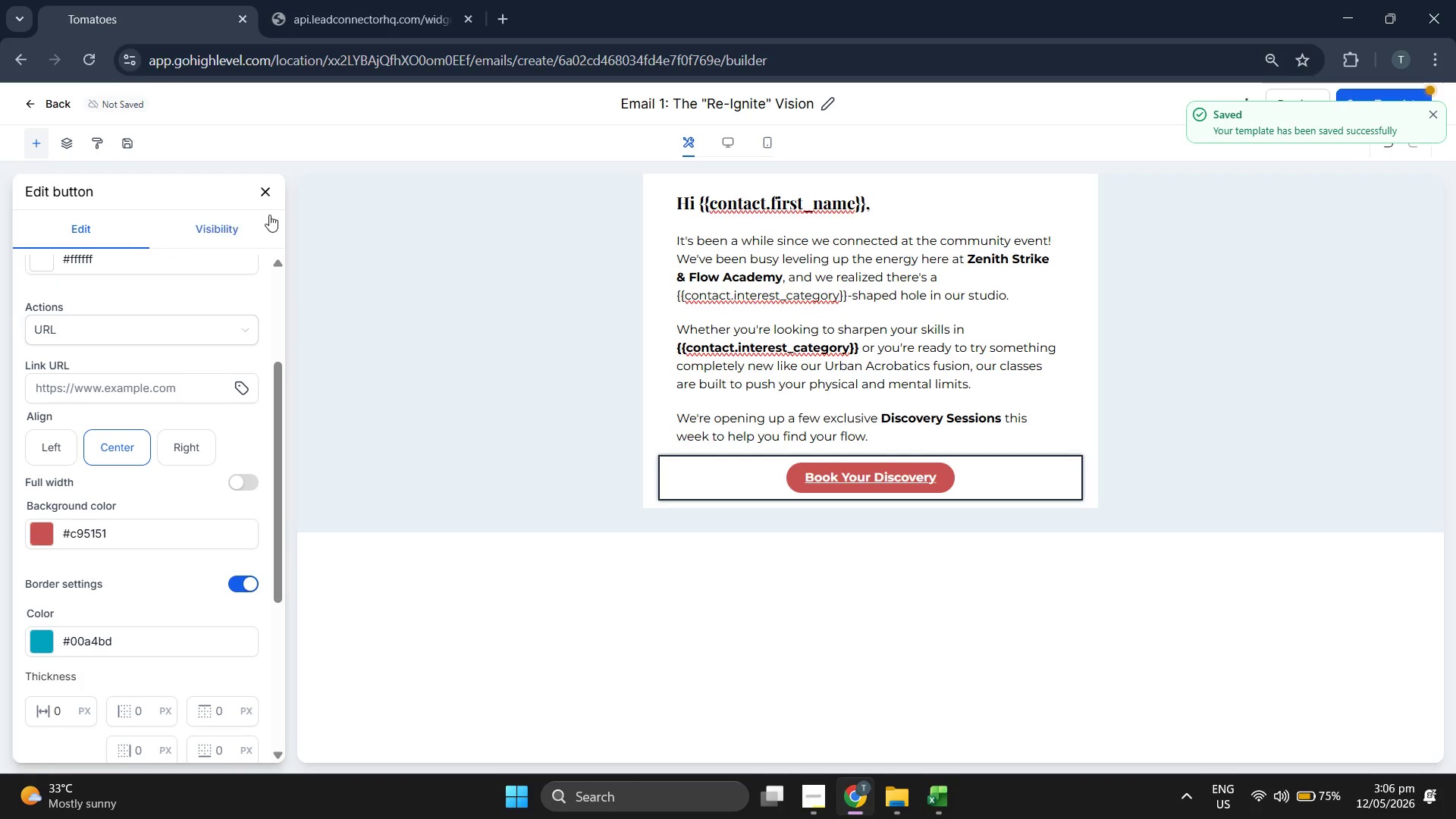 
left_click([269, 195])
 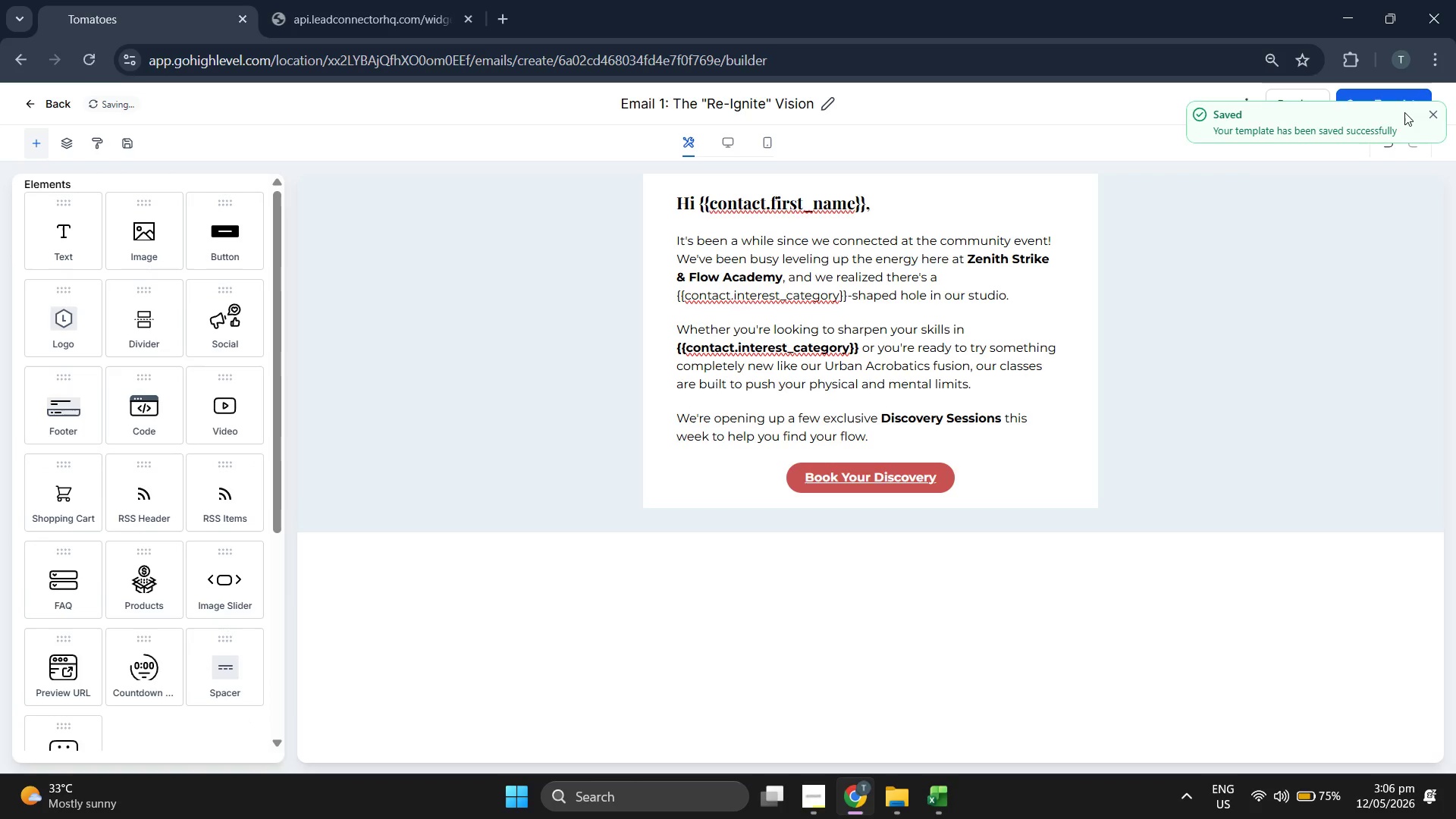 
double_click([1387, 97])
 